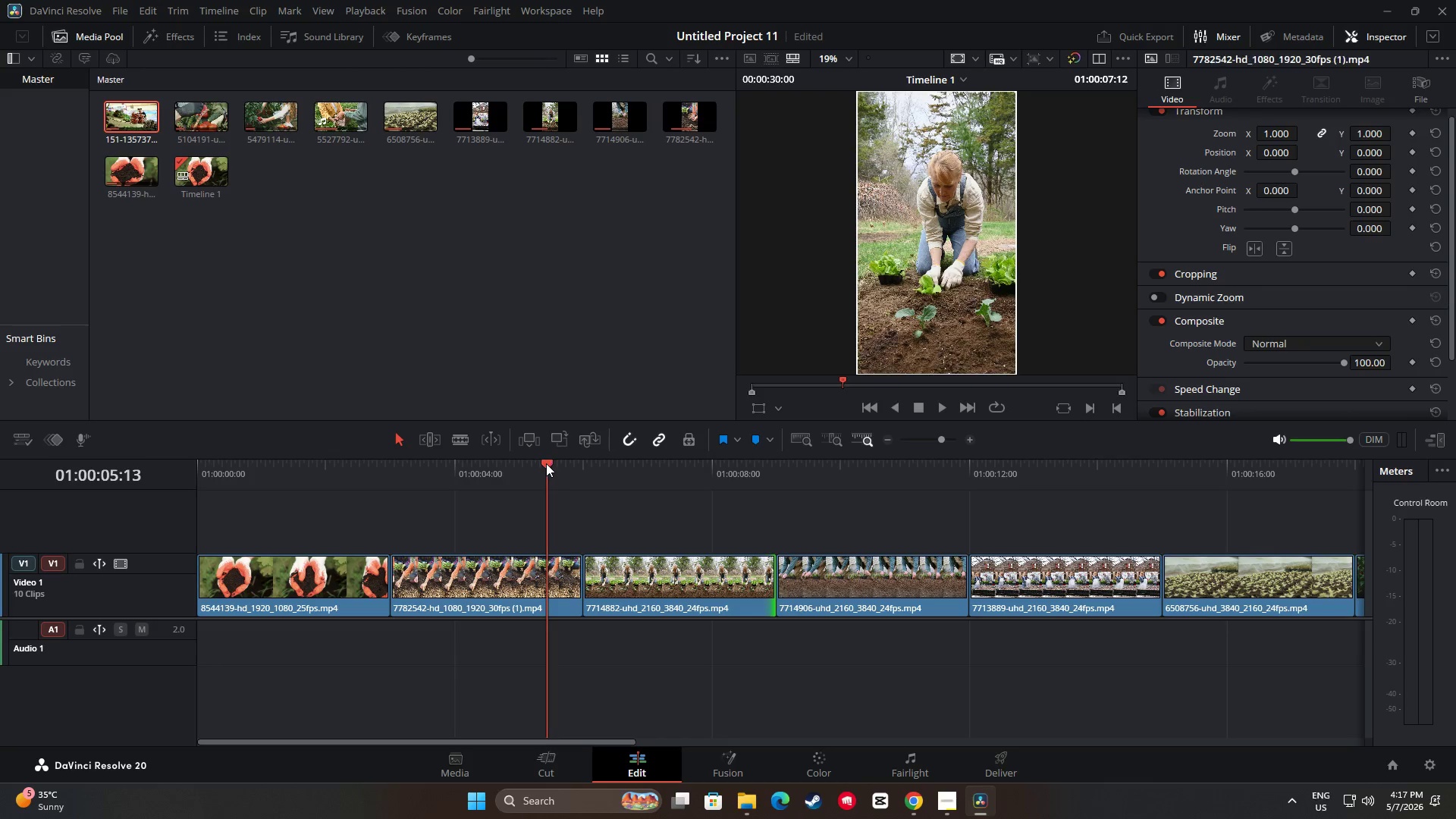 
key(Space)
 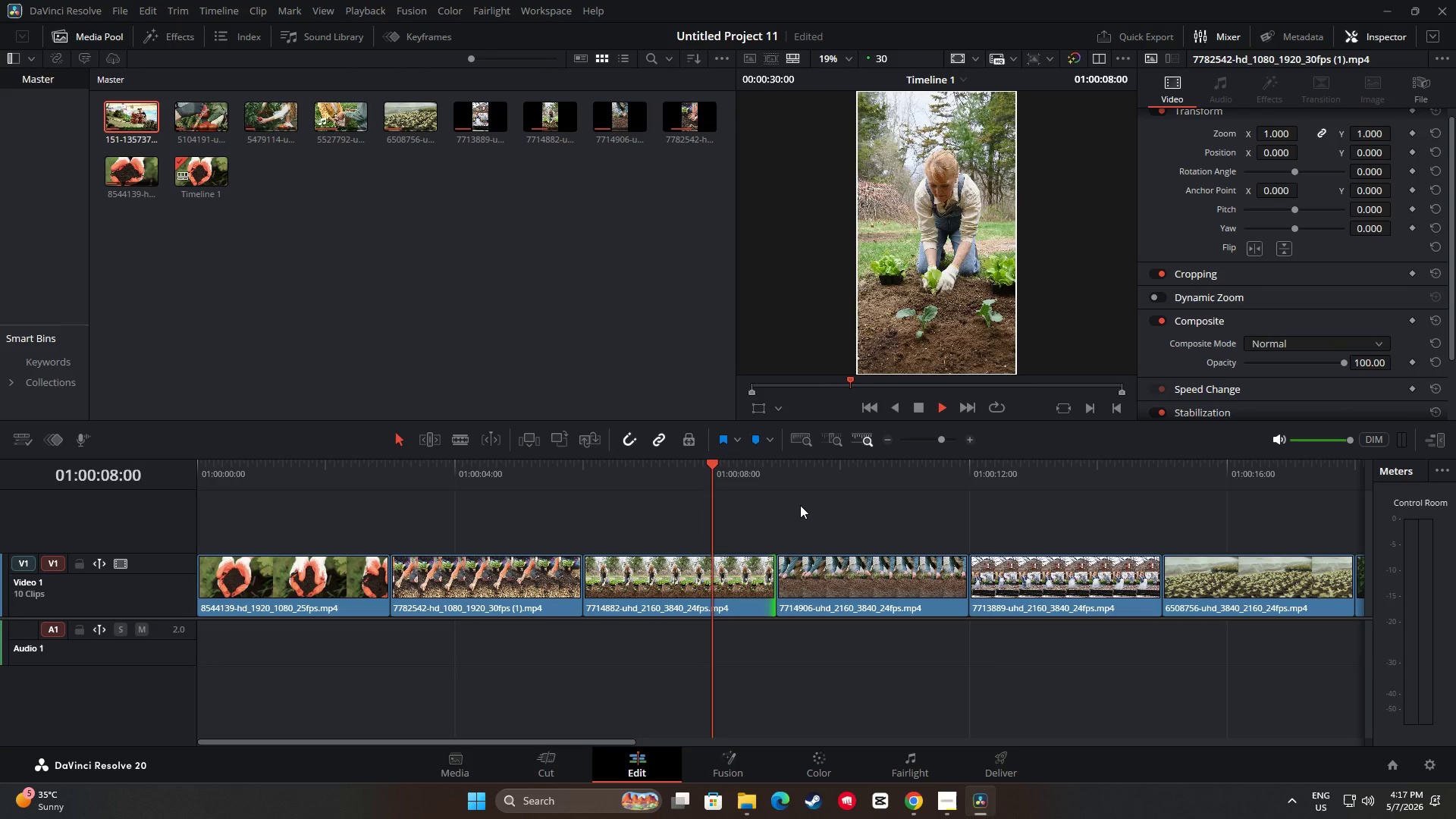 
key(Space)
 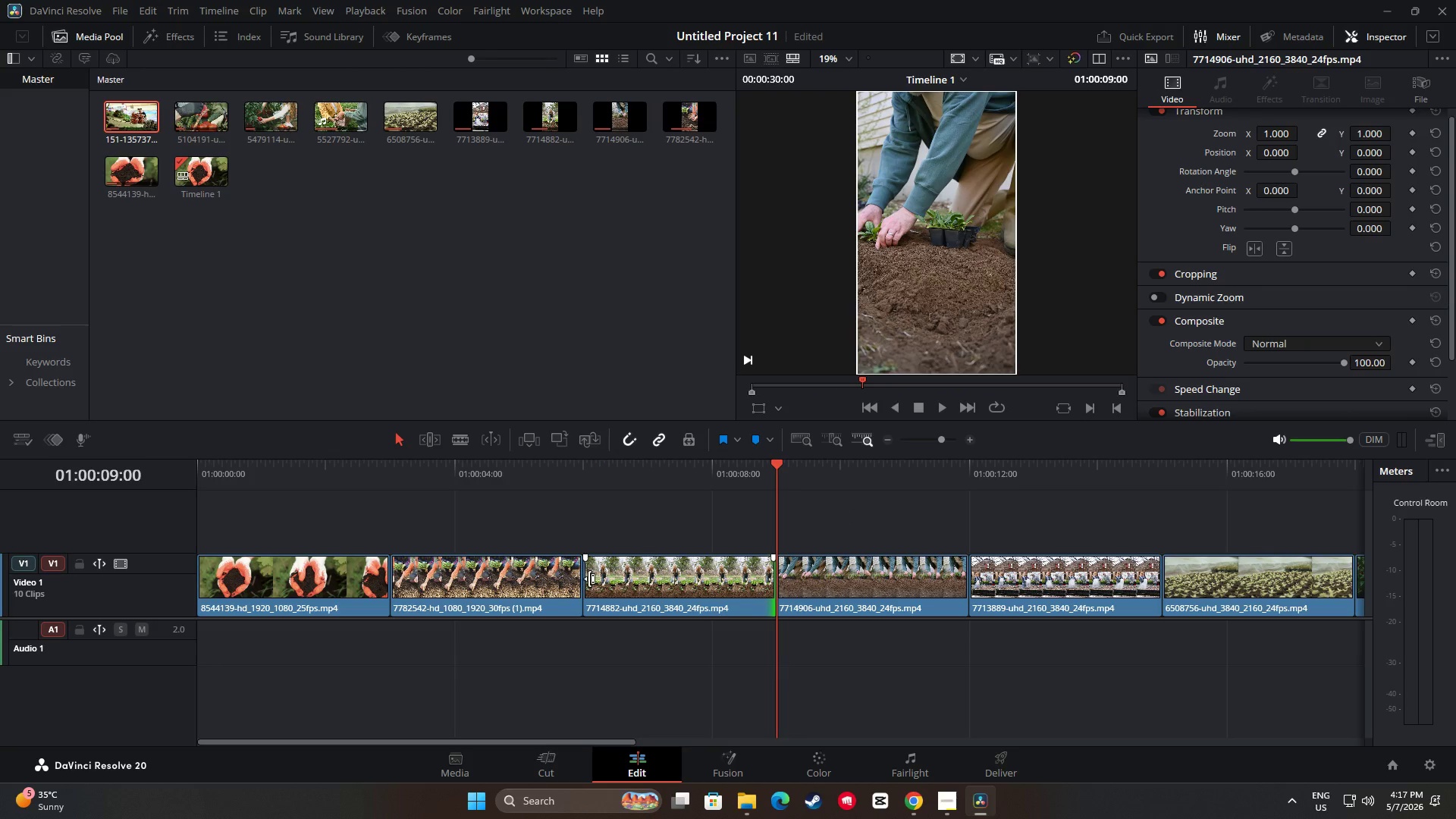 
left_click_drag(start_coordinate=[592, 578], to_coordinate=[657, 578])
 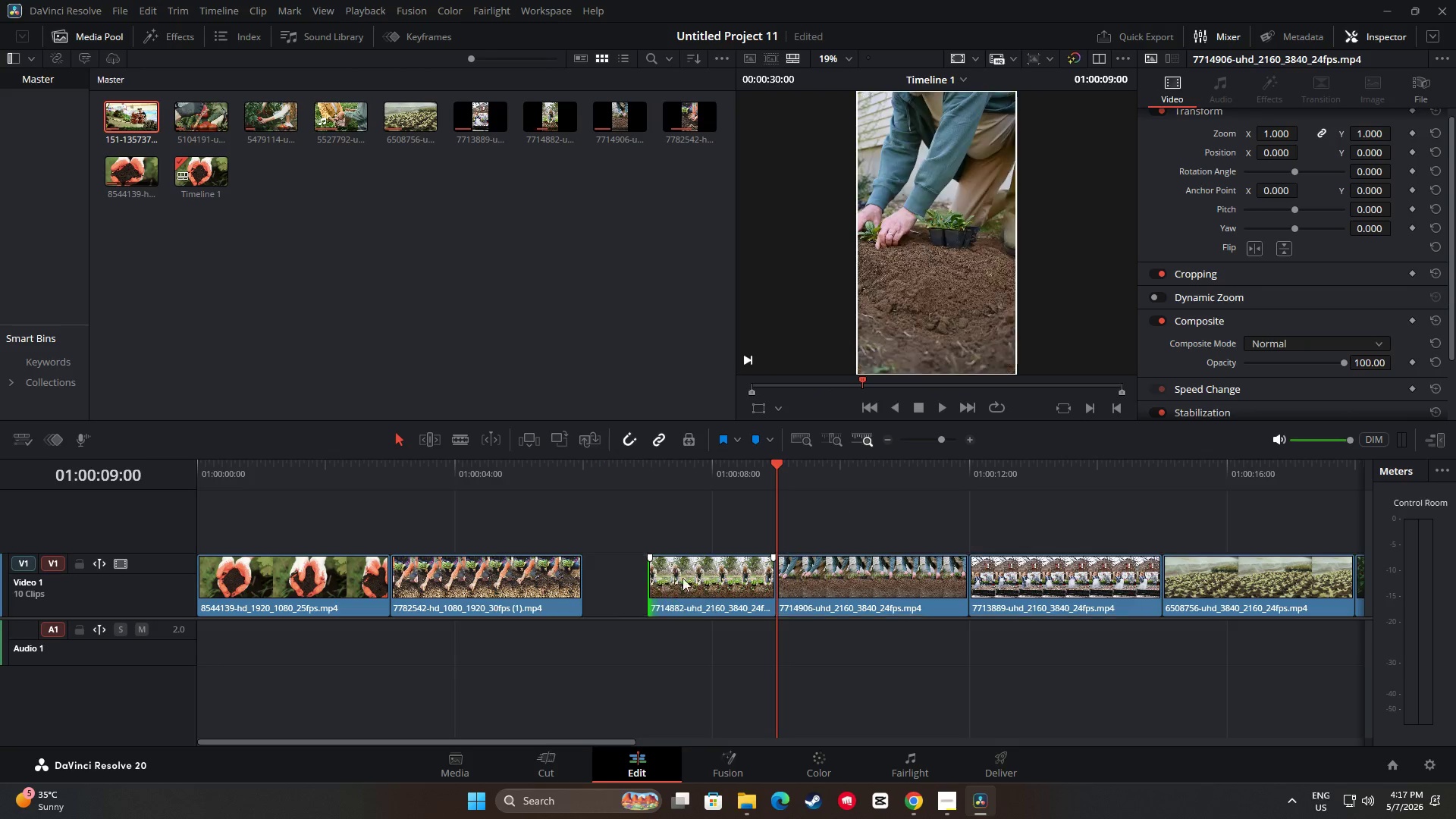 
left_click_drag(start_coordinate=[682, 578], to_coordinate=[618, 575])
 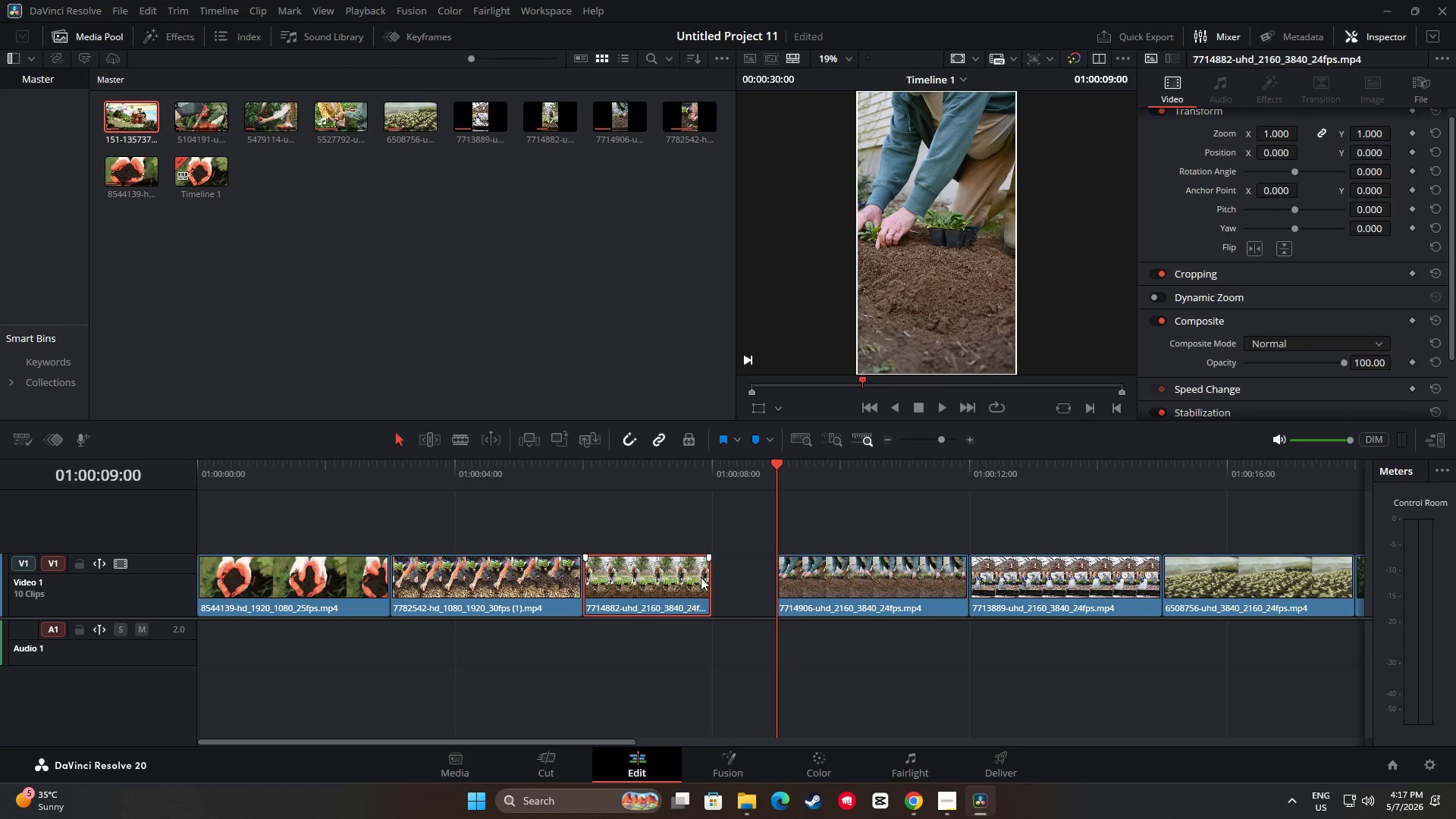 
left_click_drag(start_coordinate=[704, 577], to_coordinate=[766, 577])
 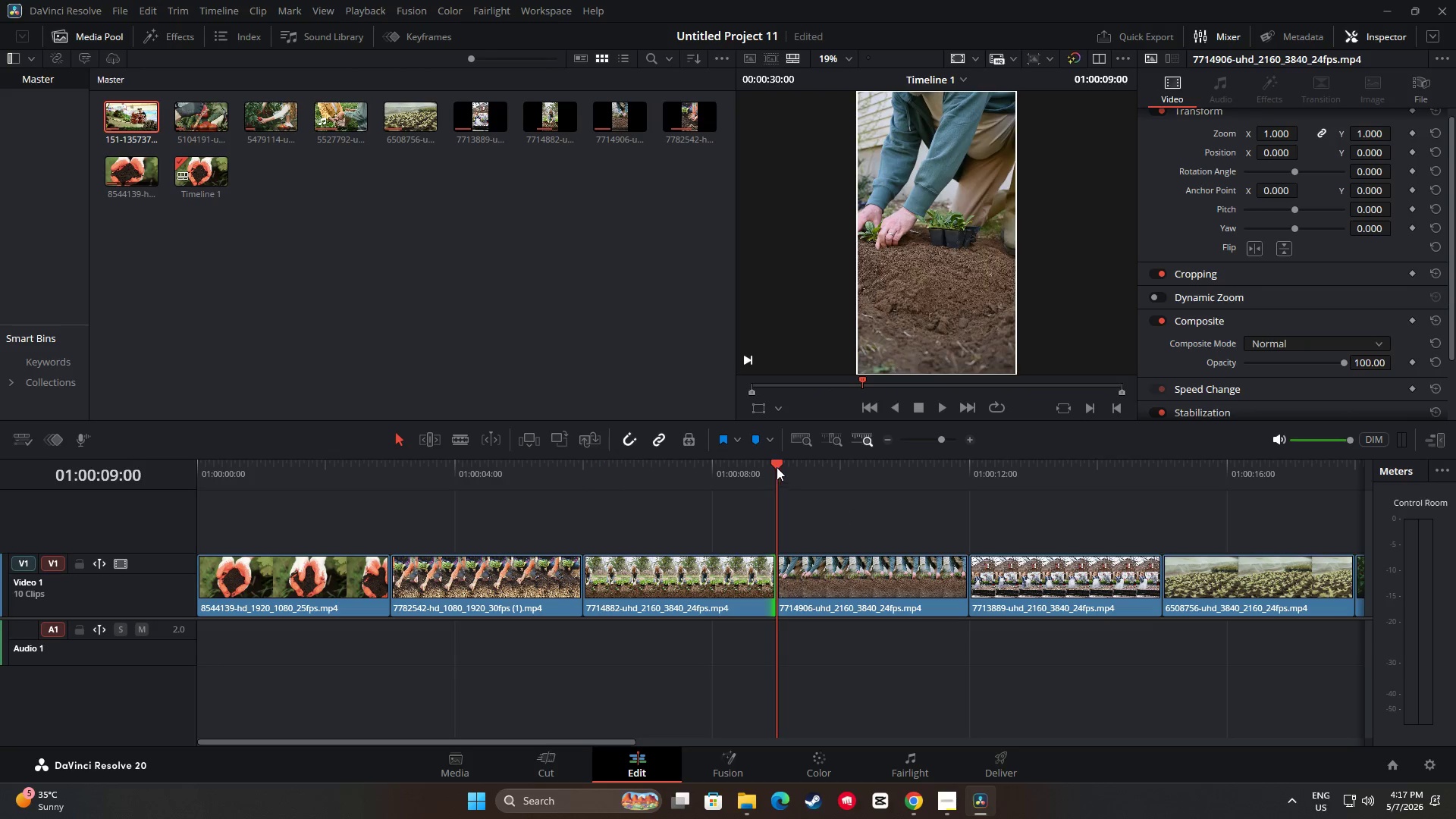 
left_click_drag(start_coordinate=[777, 467], to_coordinate=[544, 482])
 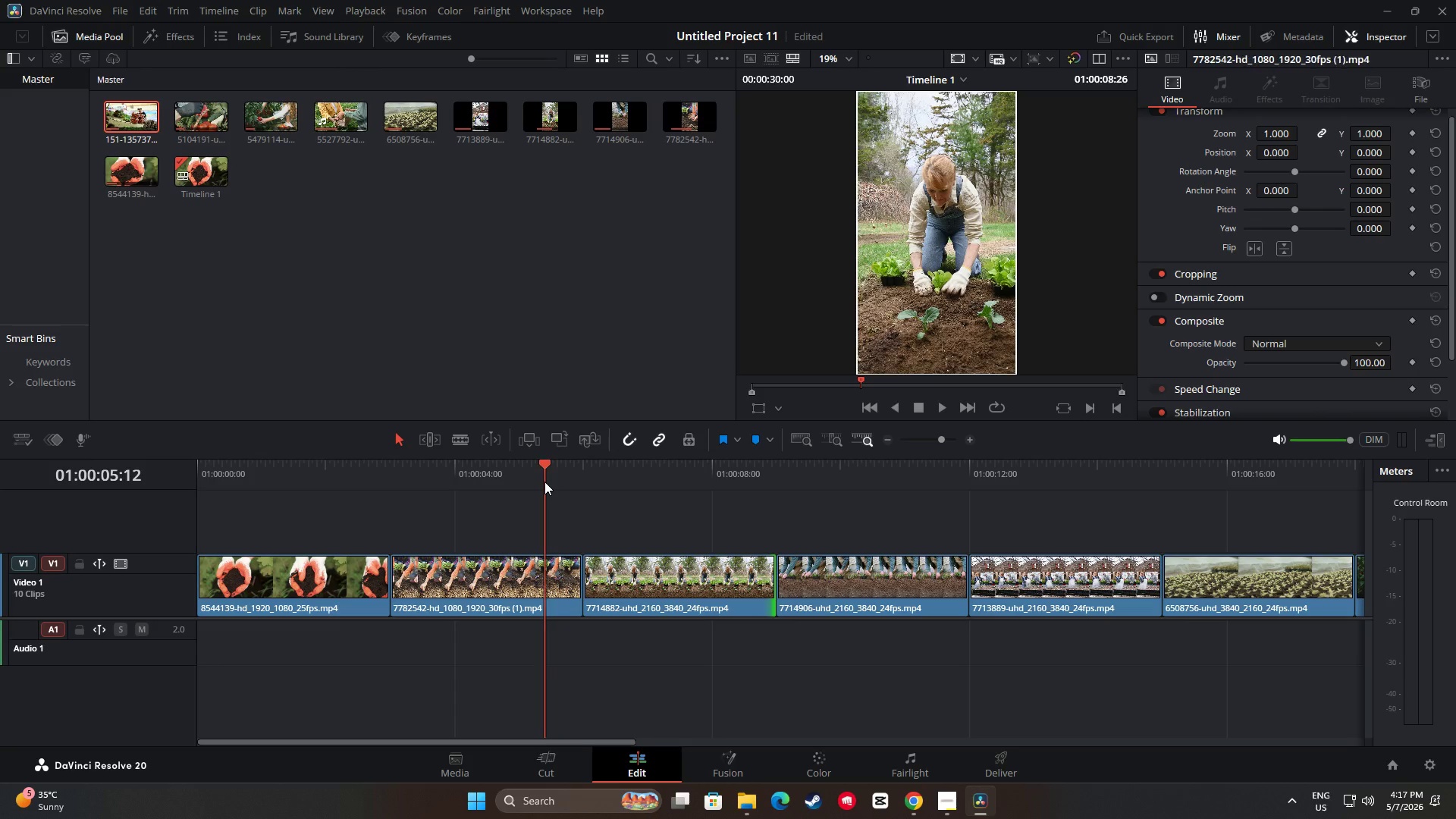 
key(Space)
 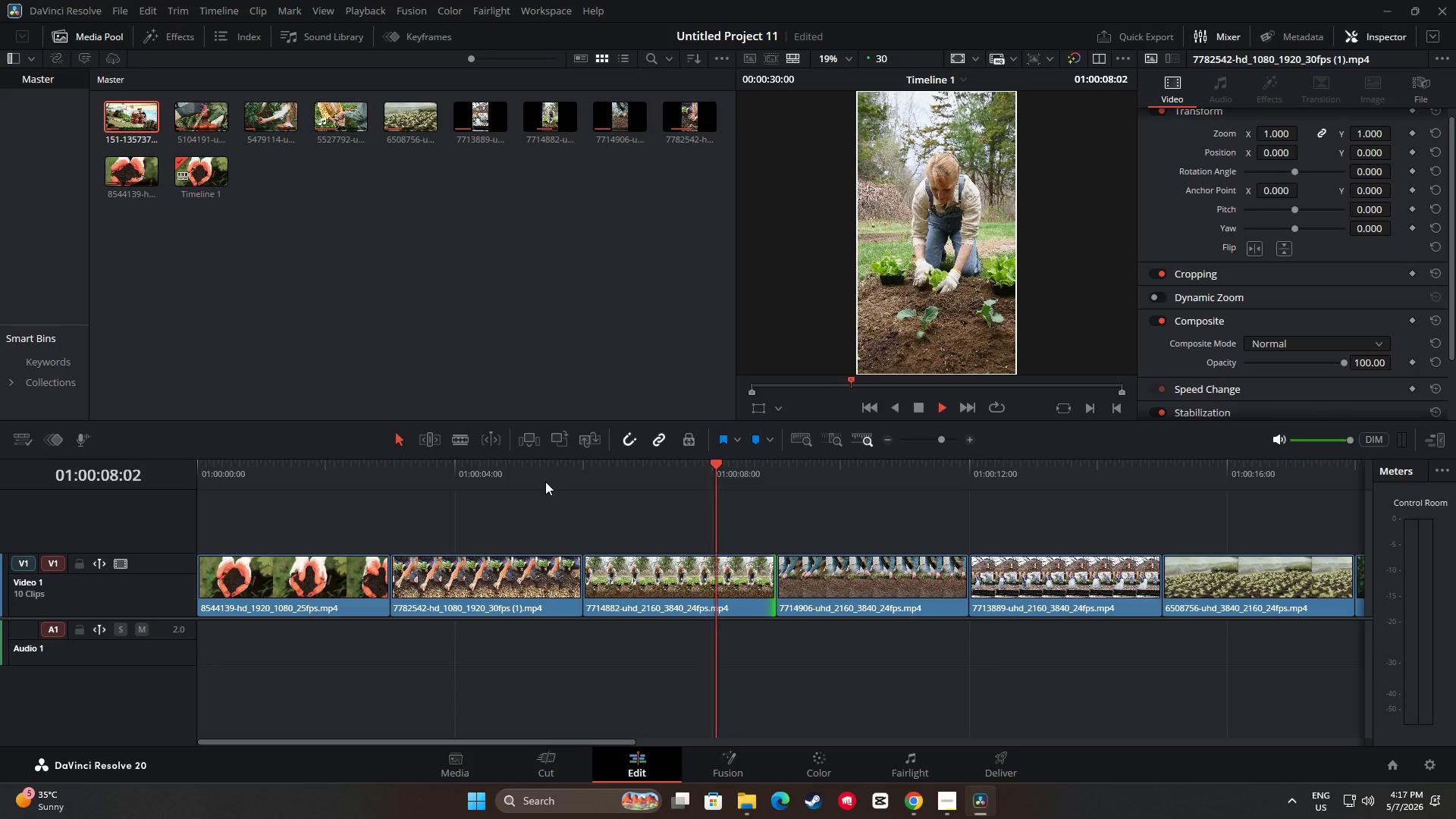 
key(Space)
 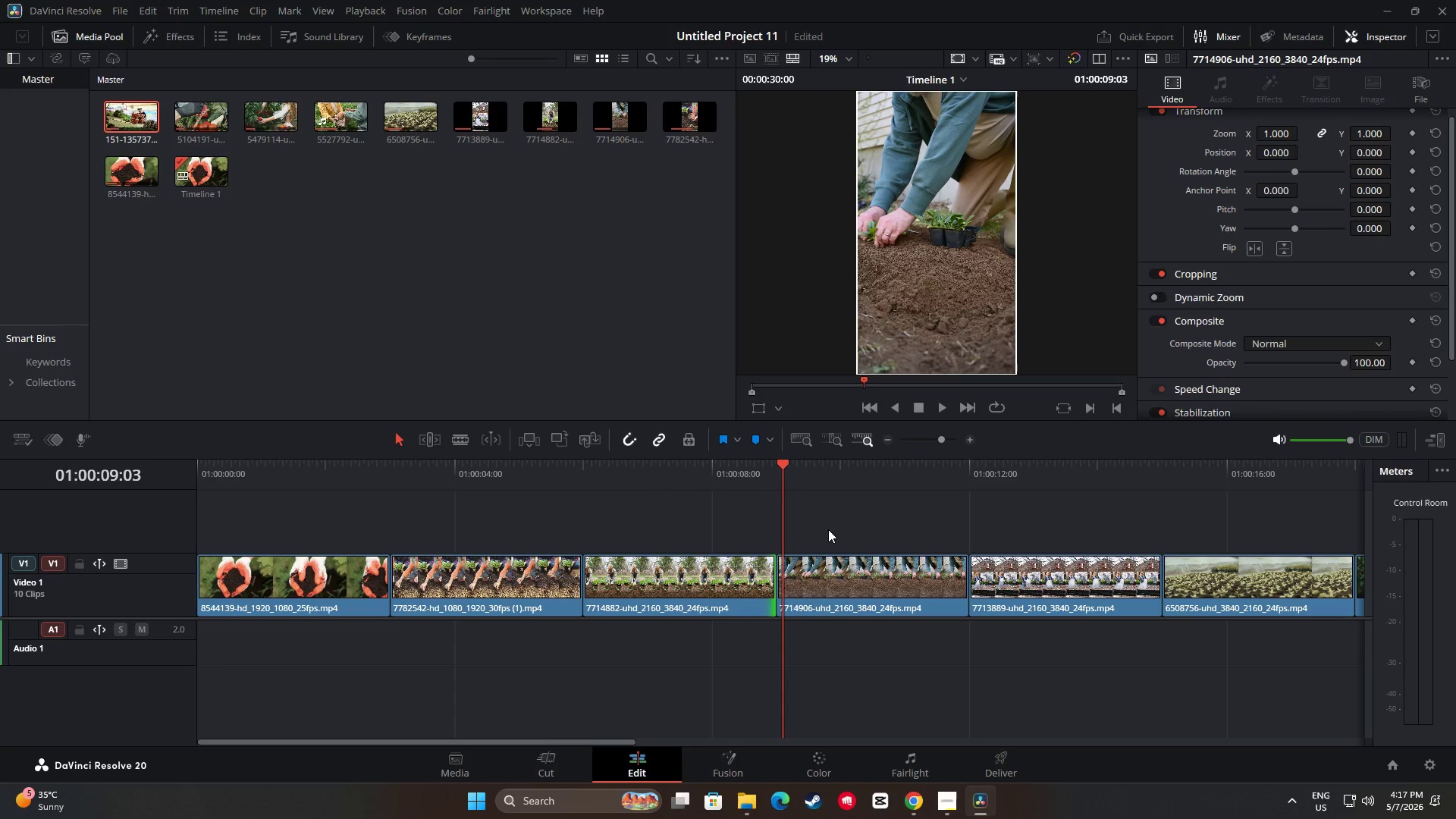 
key(Space)
 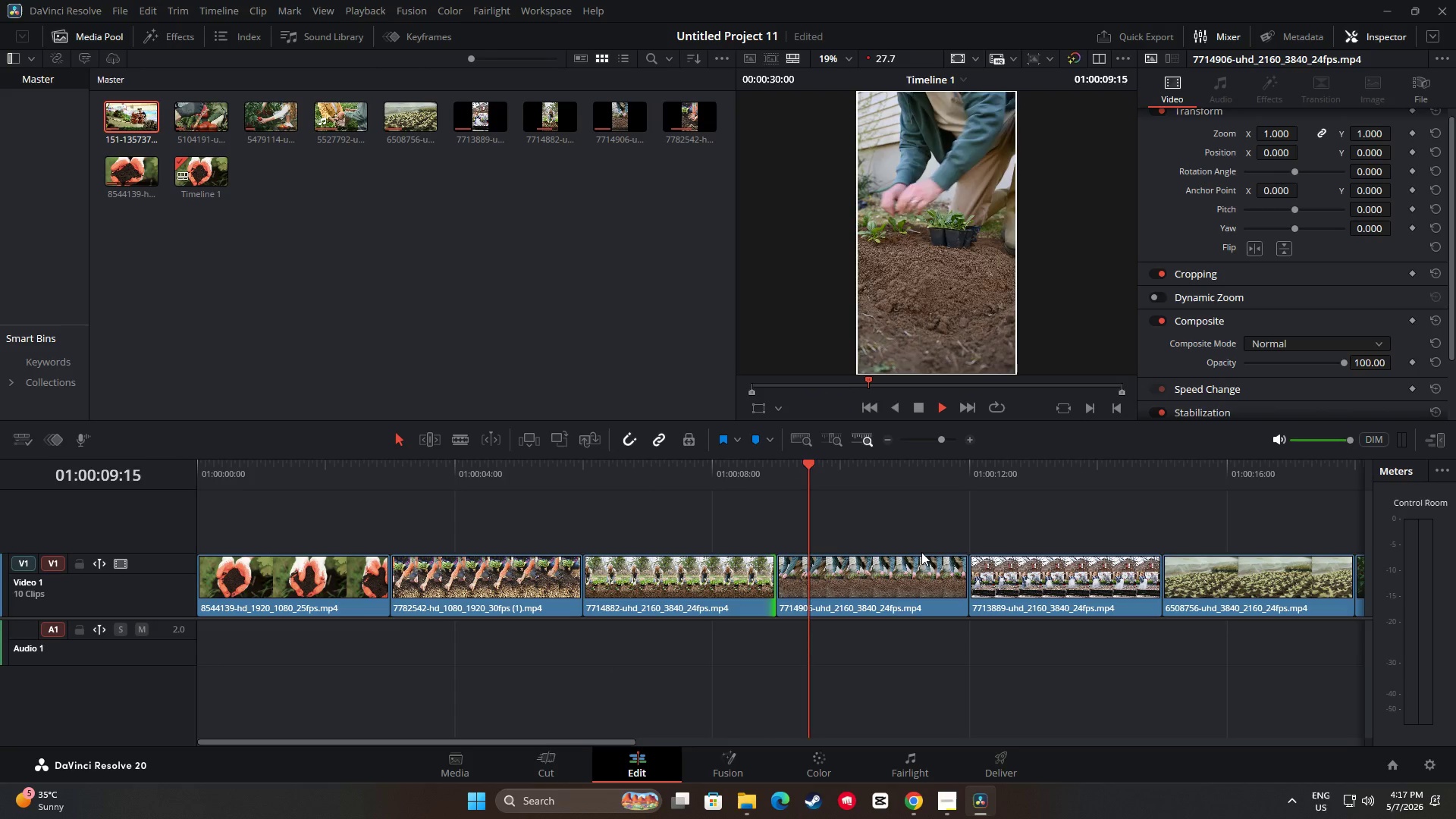 
key(Space)
 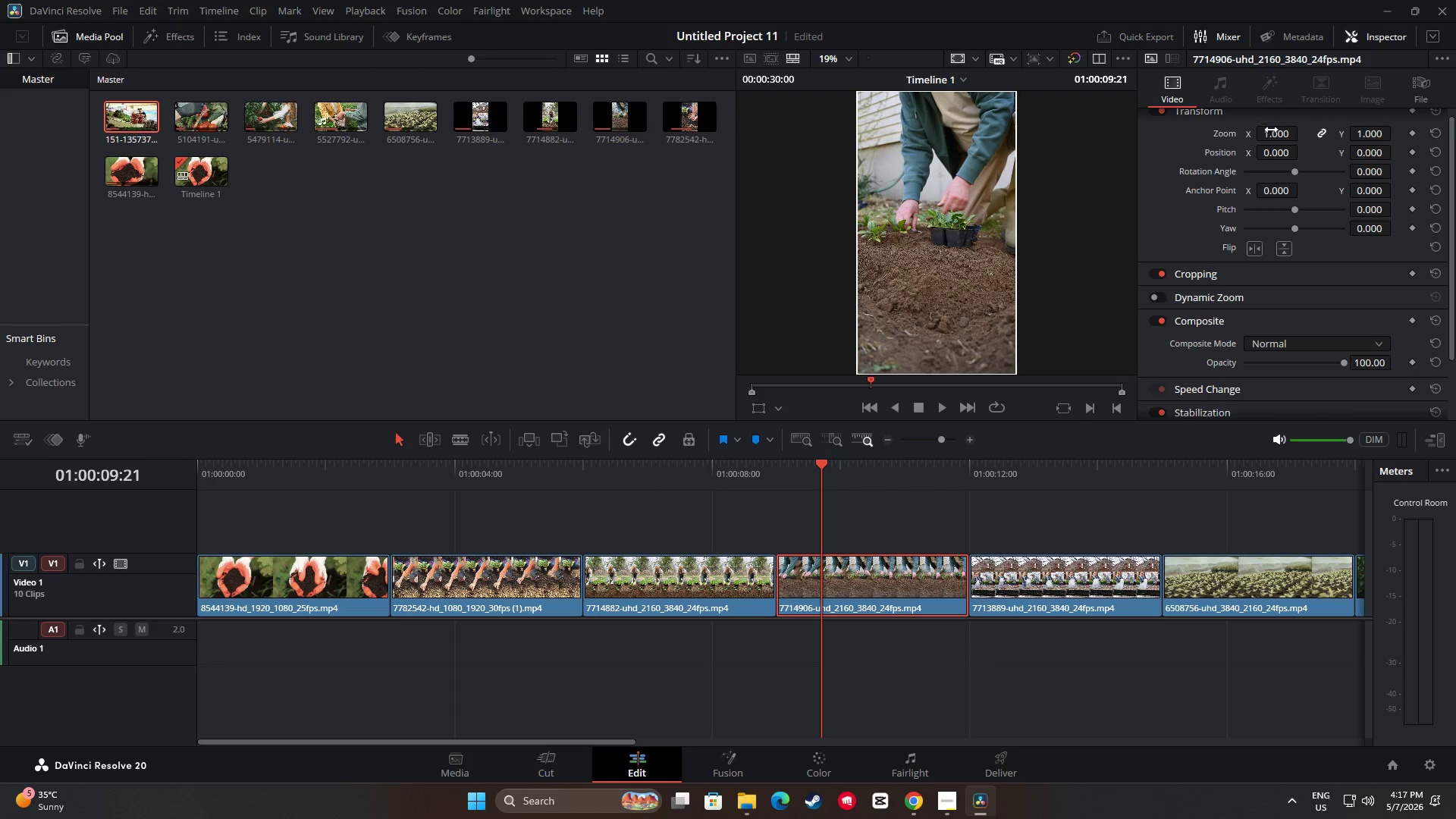 
scroll: coordinate [1325, 212], scroll_direction: up, amount: 4.0
 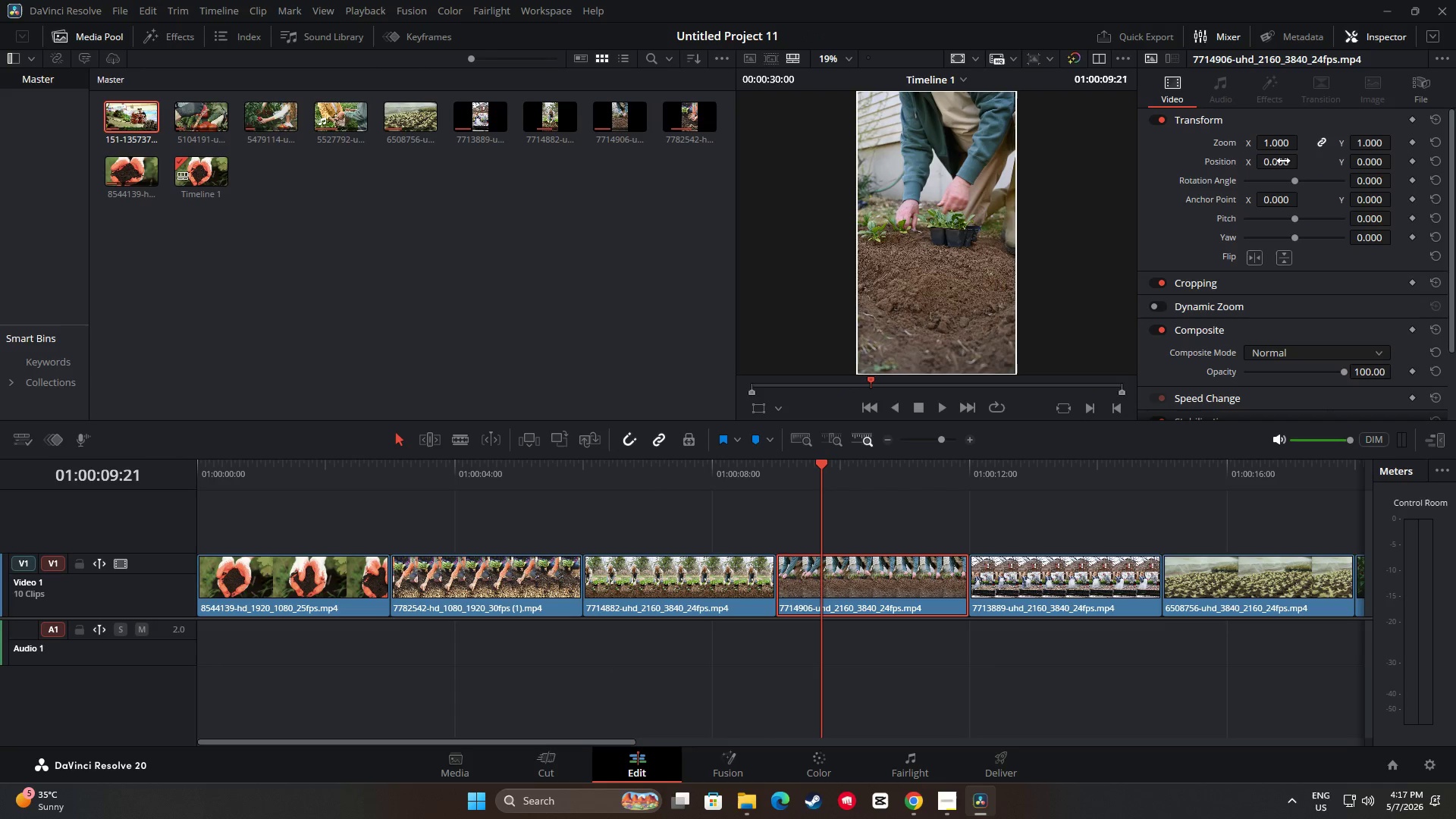 
left_click_drag(start_coordinate=[1282, 161], to_coordinate=[1299, 166])
 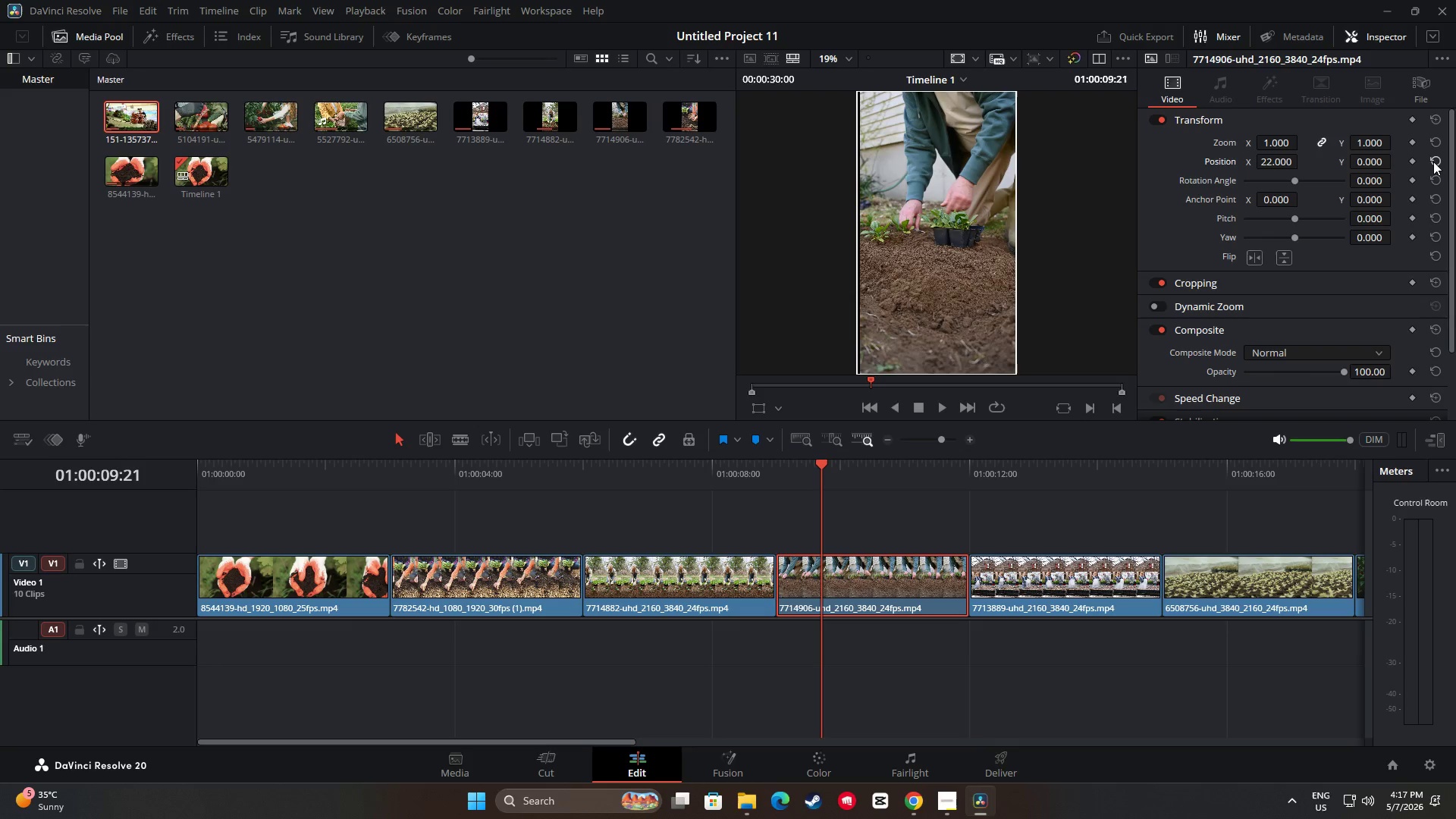 
left_click([1433, 161])
 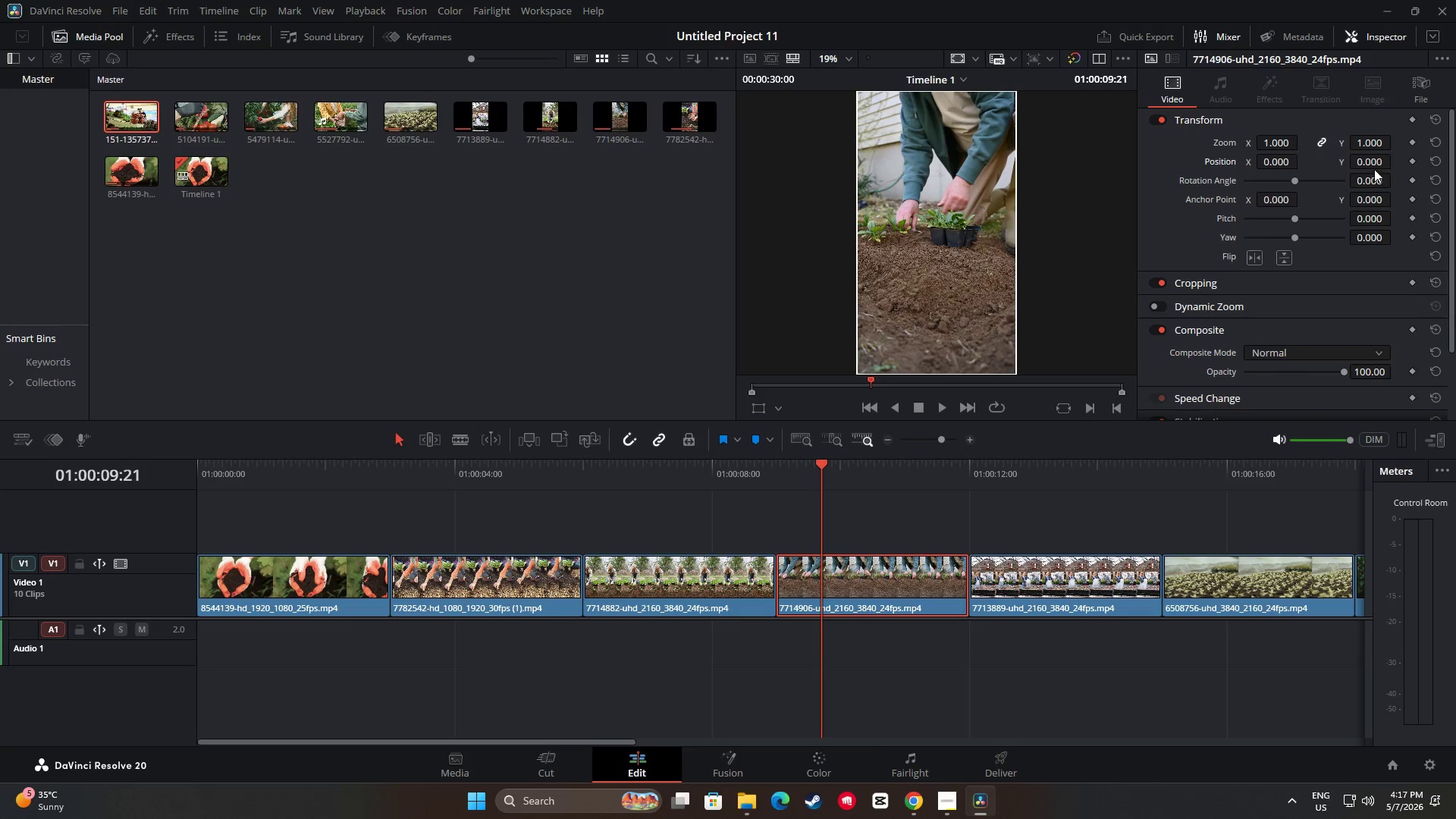 
left_click_drag(start_coordinate=[1371, 164], to_coordinate=[1348, 408])
 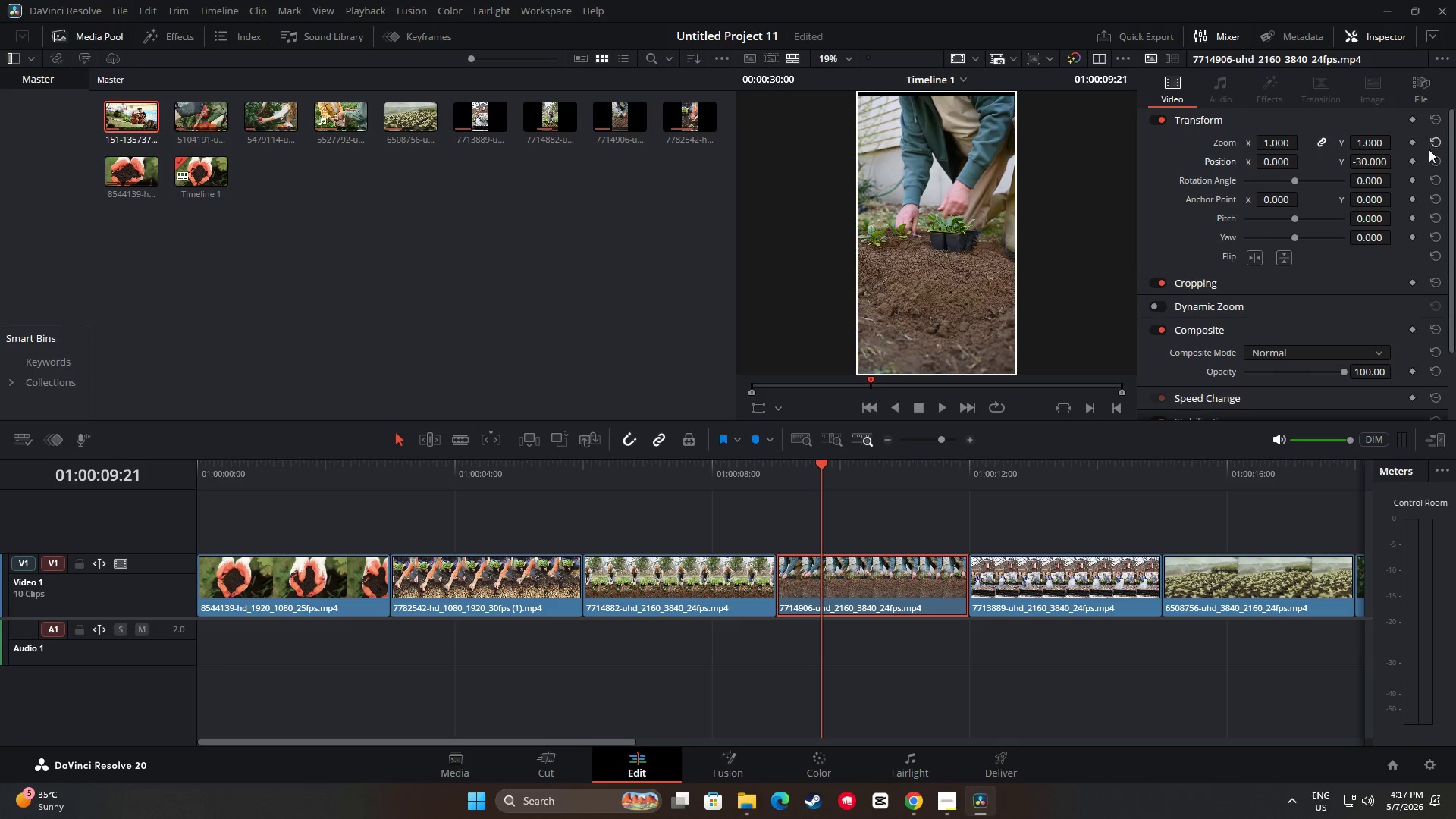 
left_click([1435, 159])
 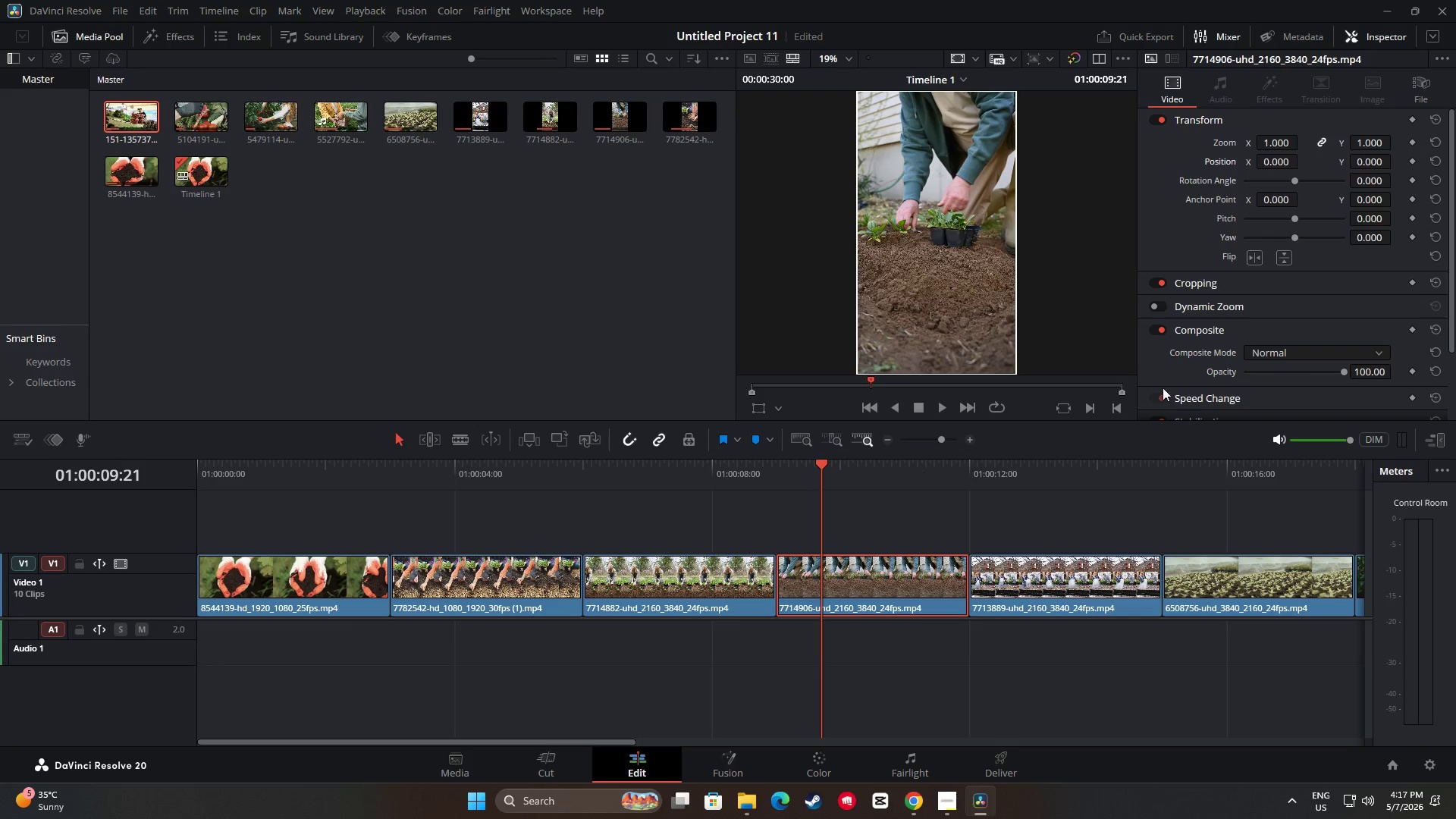 
left_click([1162, 303])
 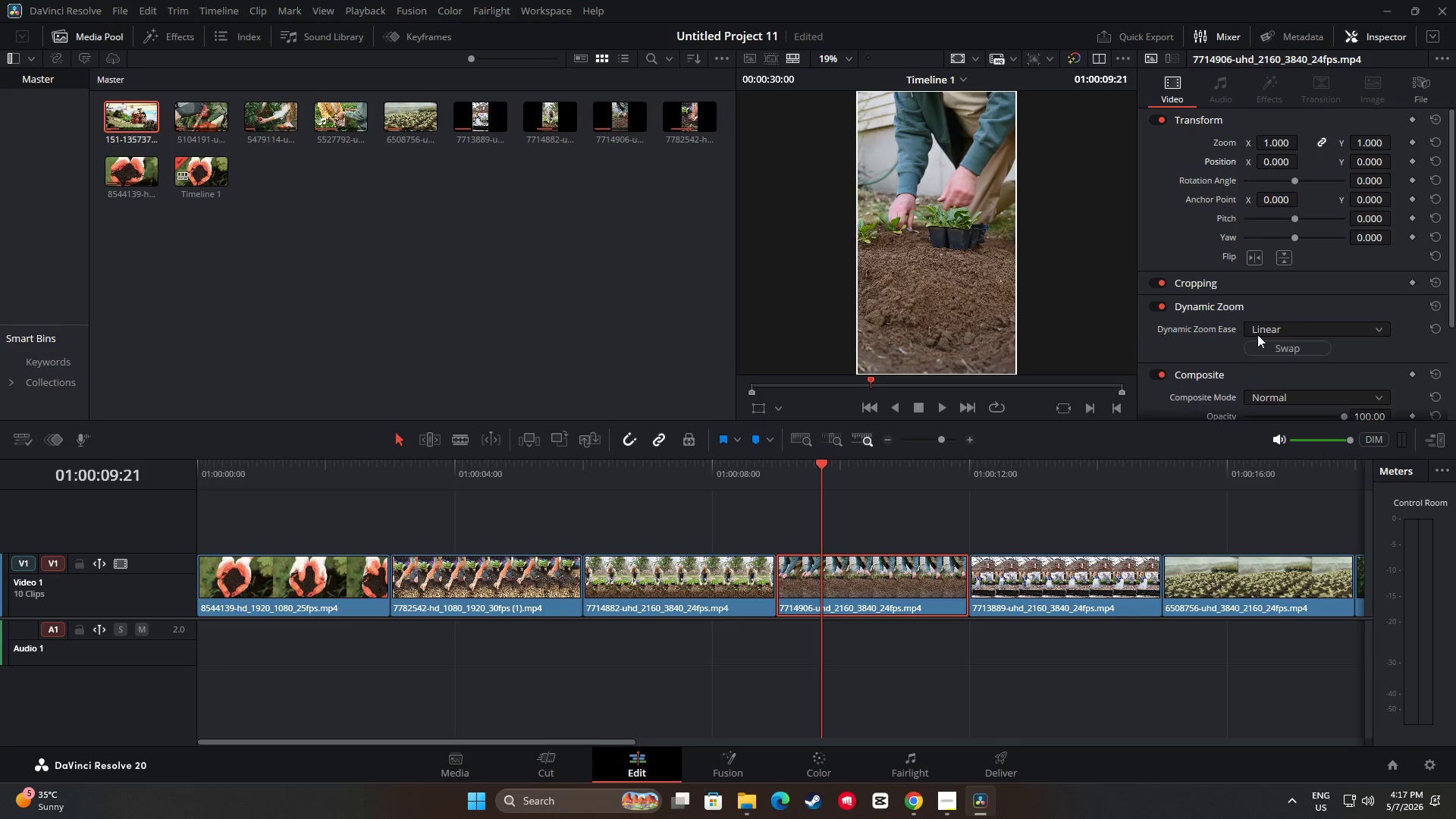 
left_click([1291, 334])
 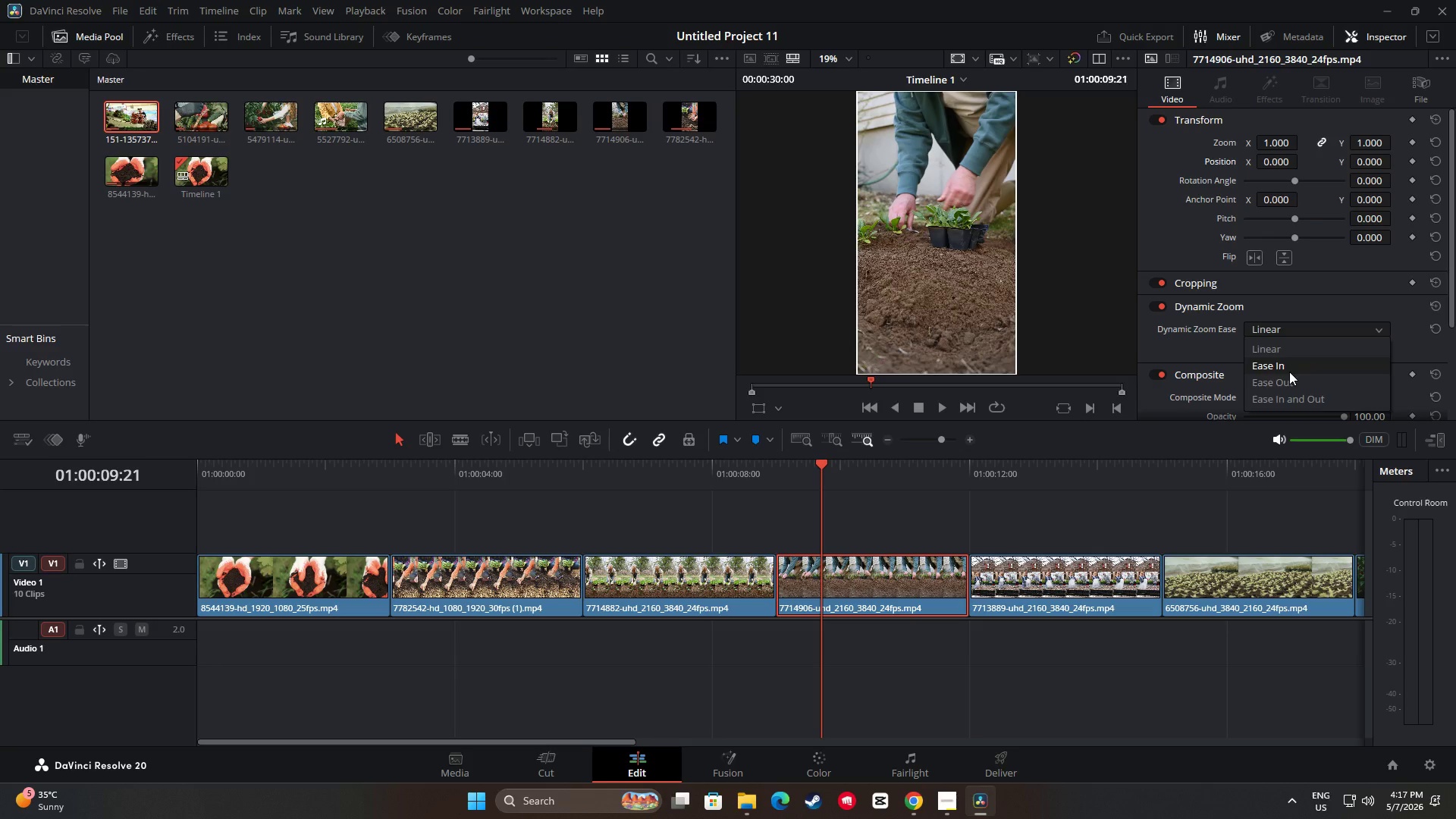 
wait(8.72)
 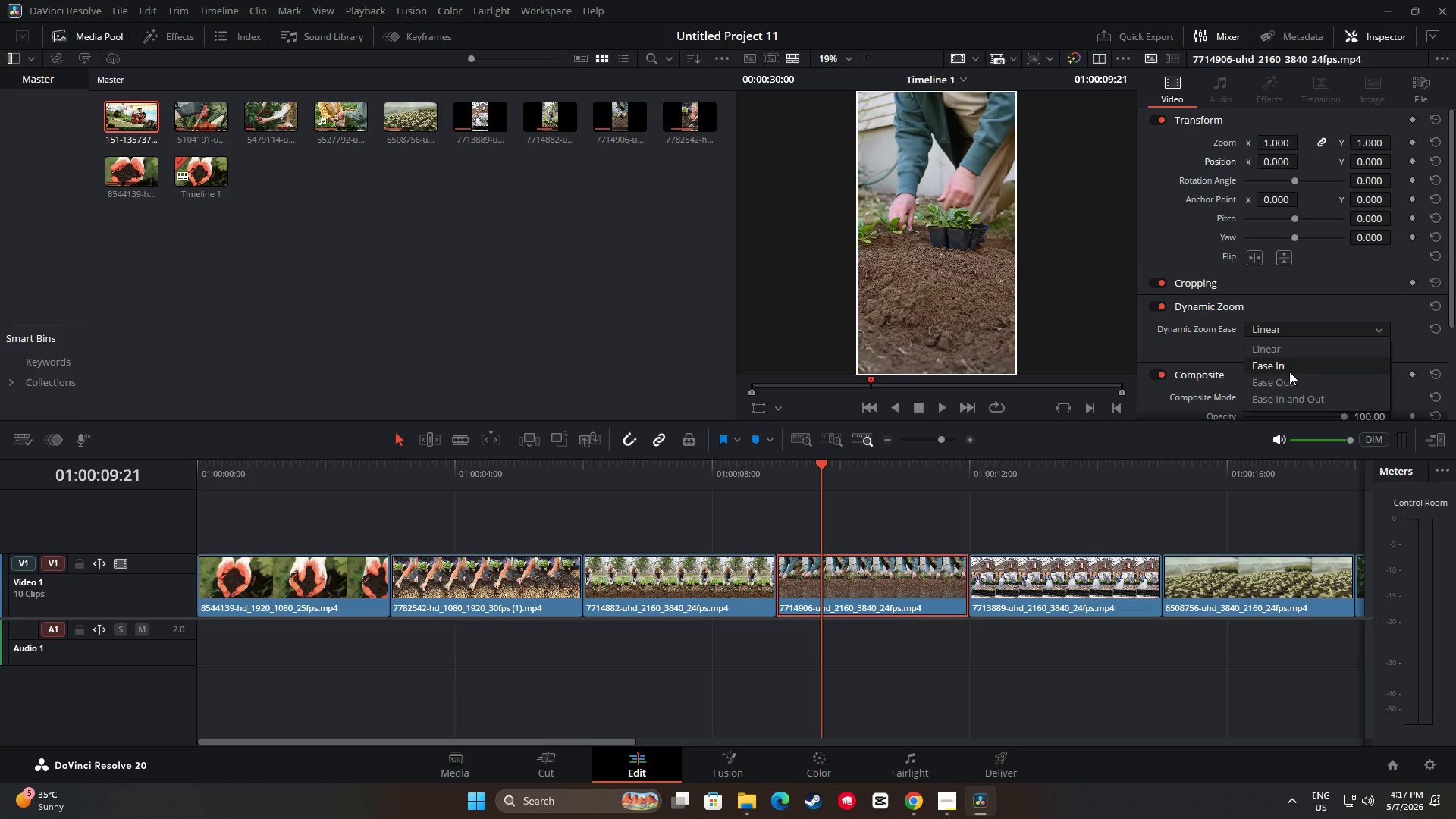 
left_click_drag(start_coordinate=[820, 463], to_coordinate=[770, 463])
 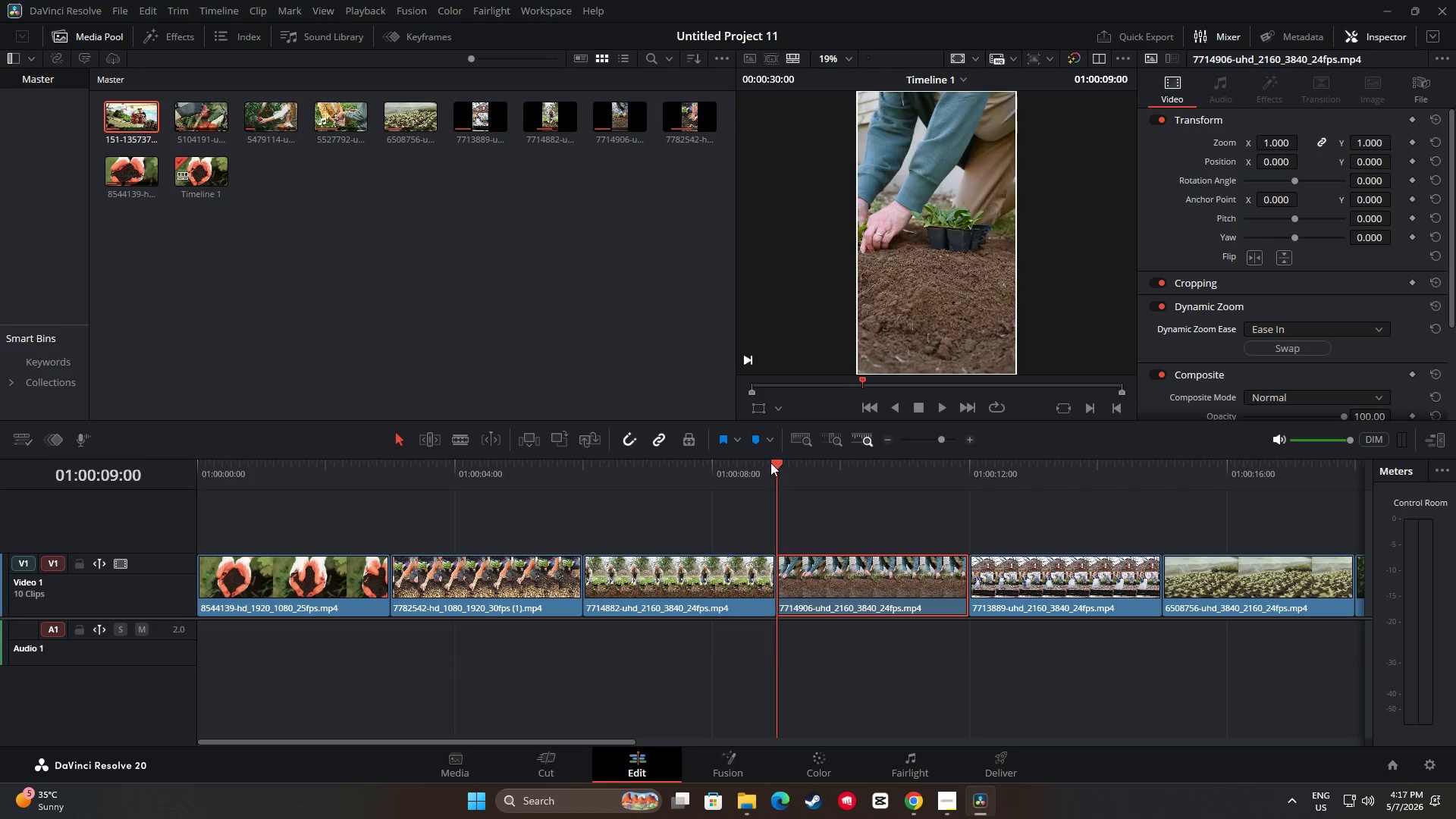 
key(Space)
 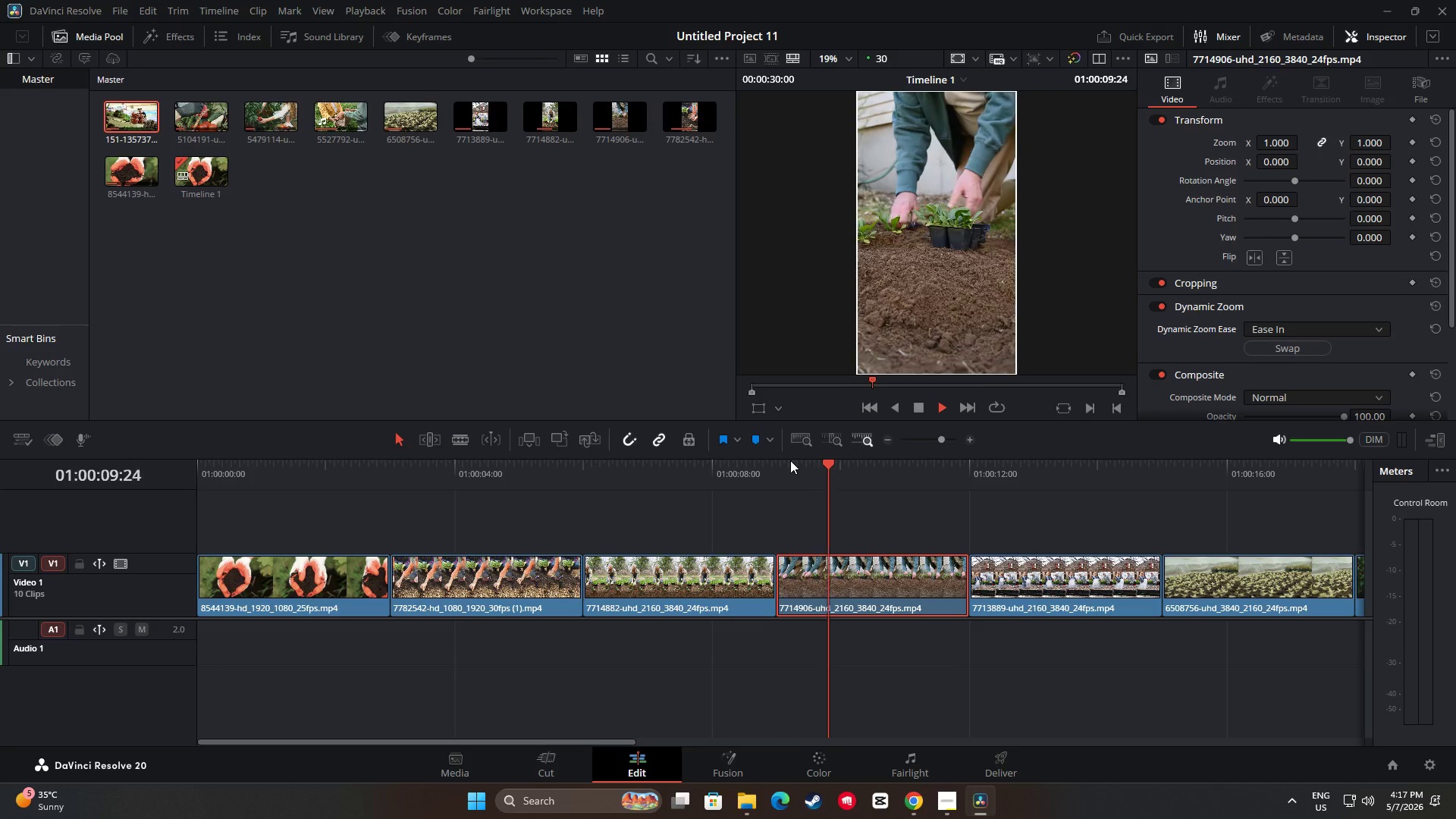 
key(Space)
 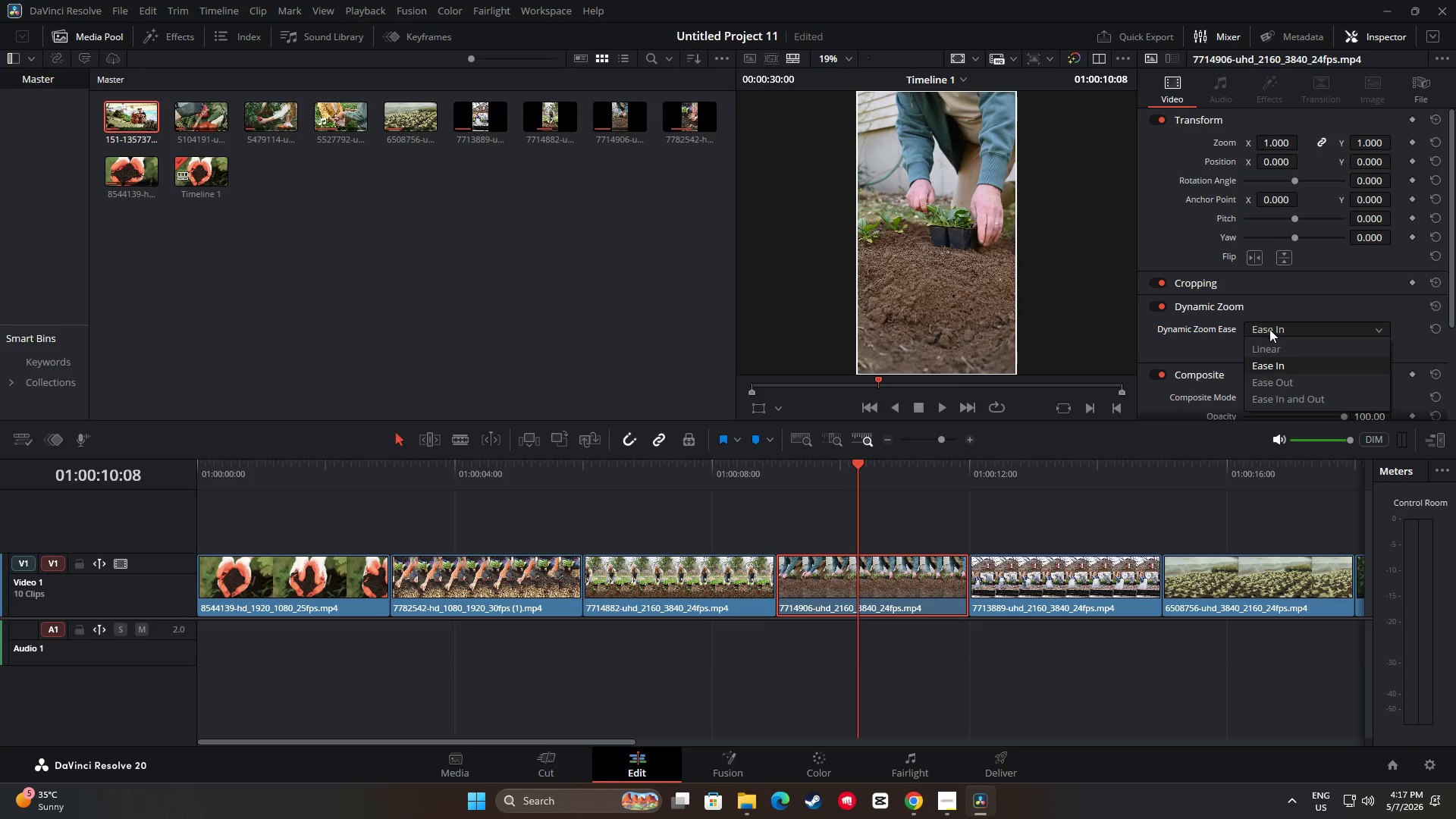 
left_click([1288, 384])
 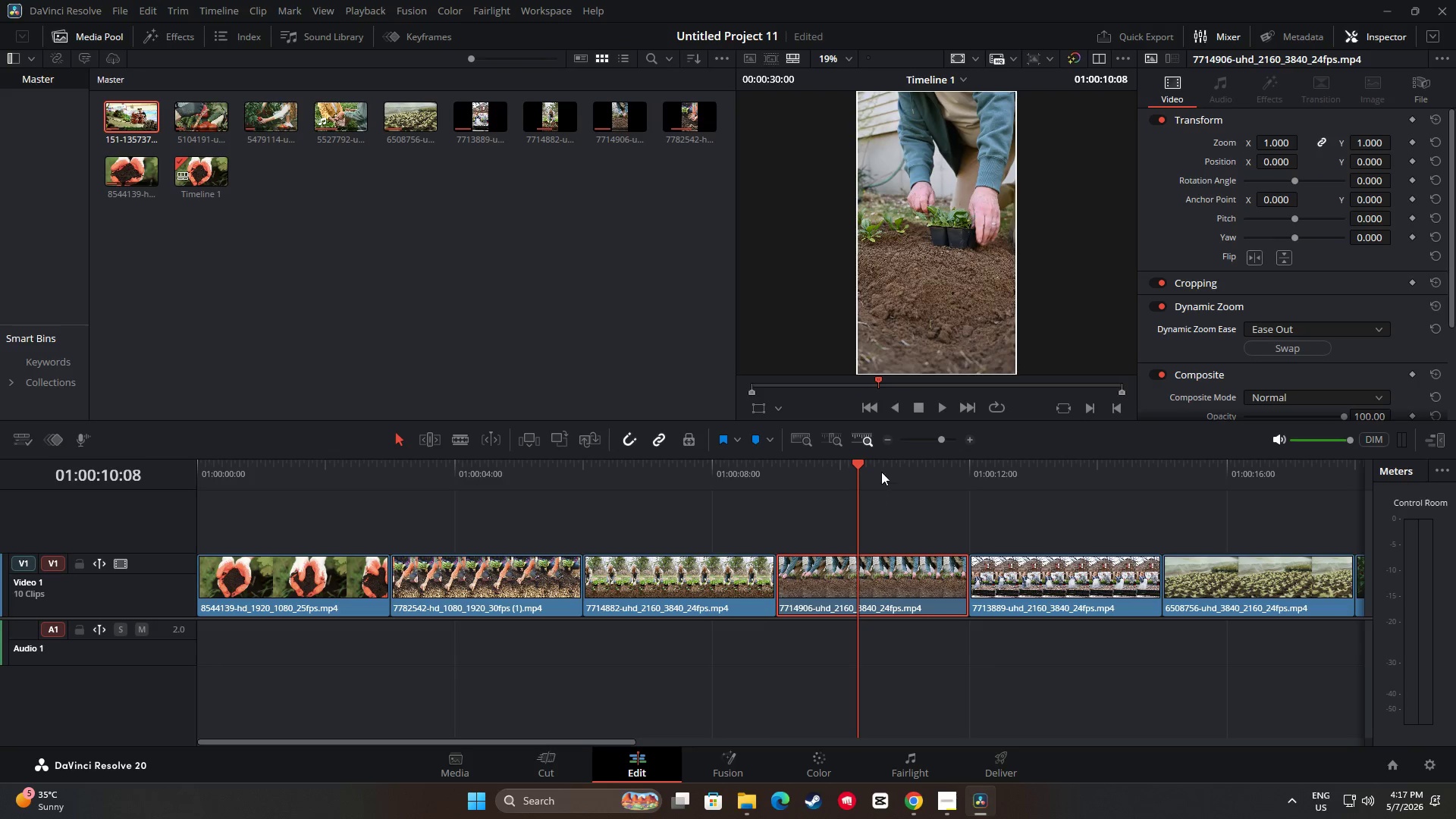 
left_click_drag(start_coordinate=[862, 461], to_coordinate=[759, 463])
 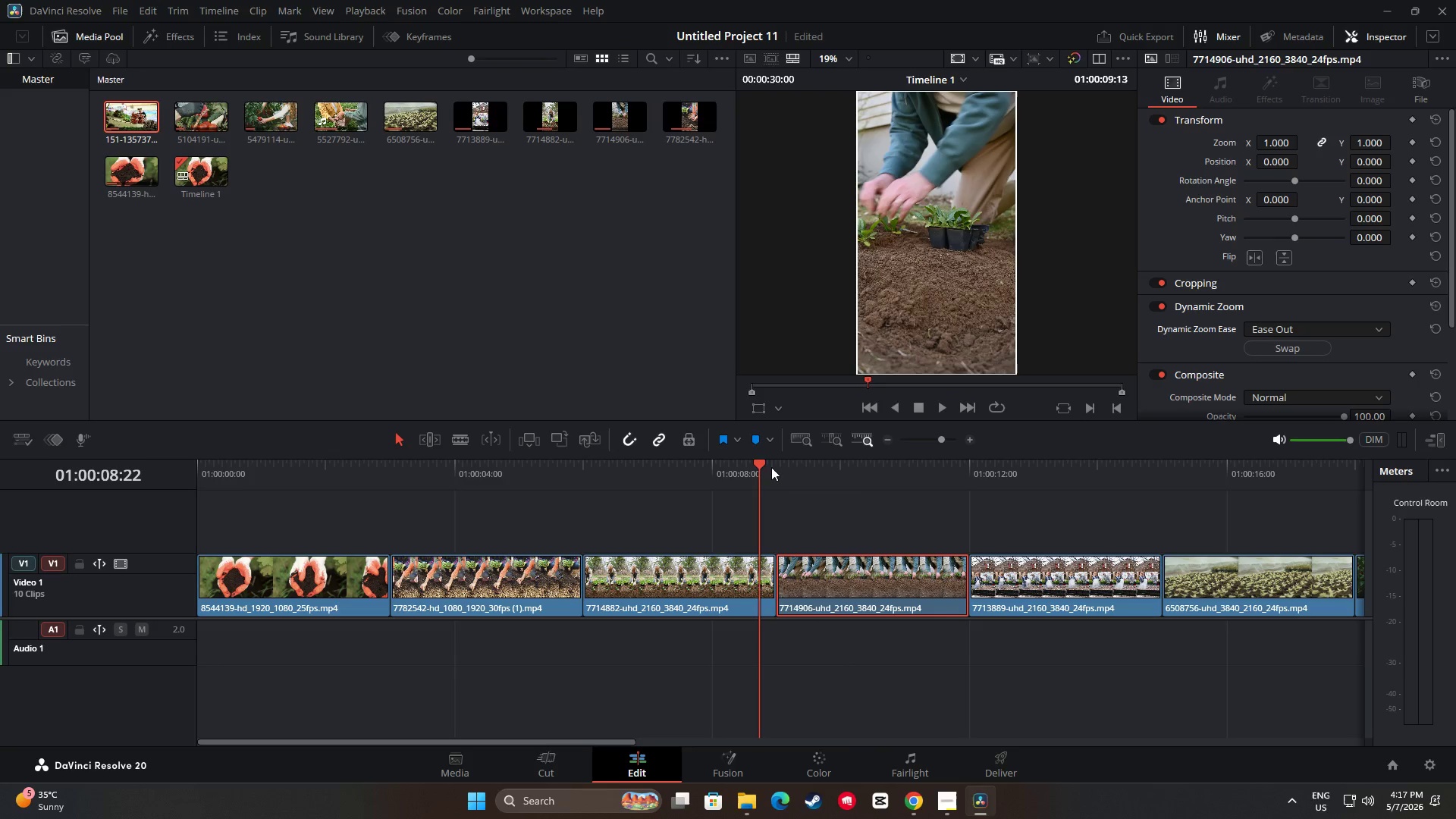 
key(Space)
 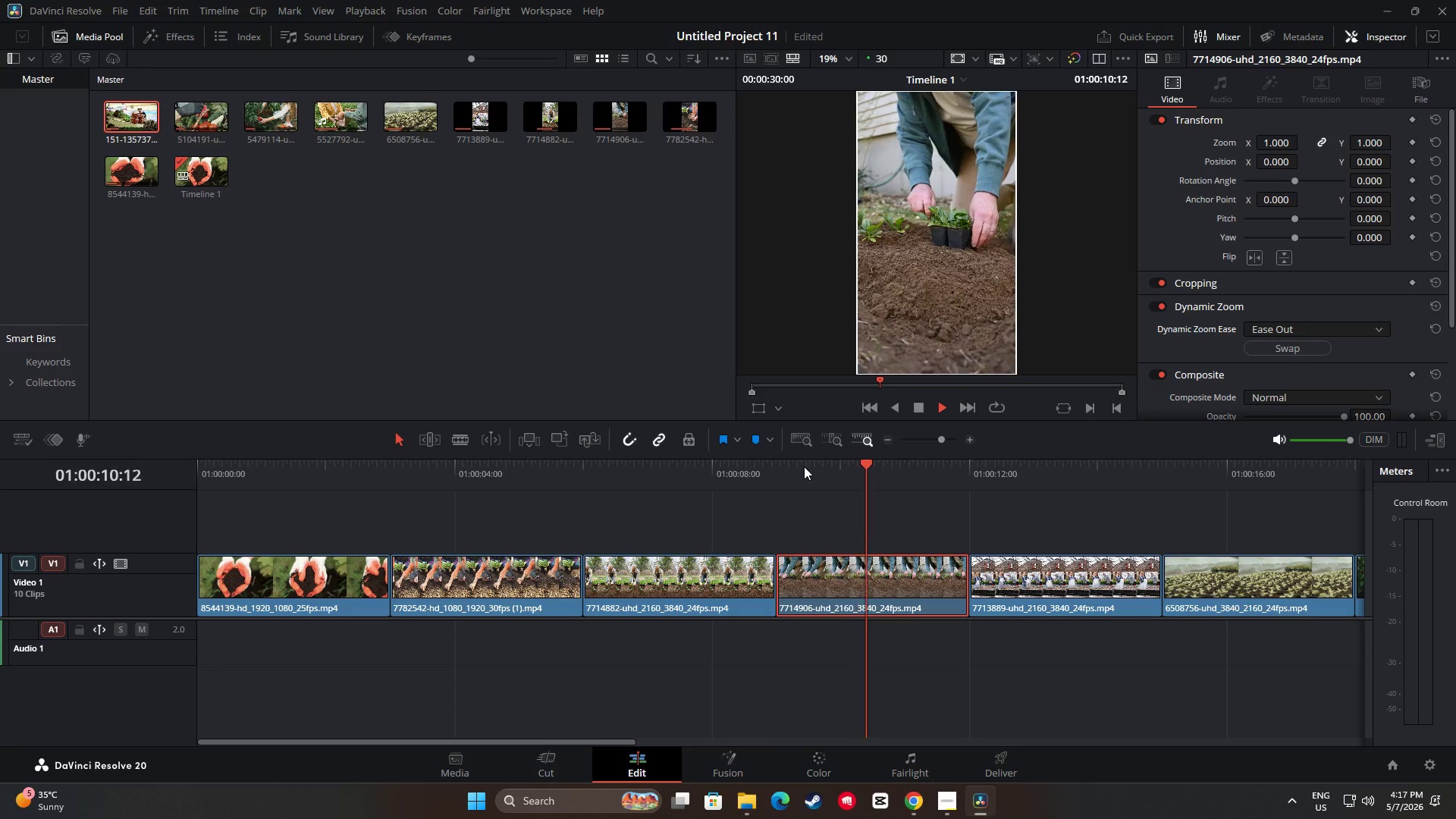 
key(Space)
 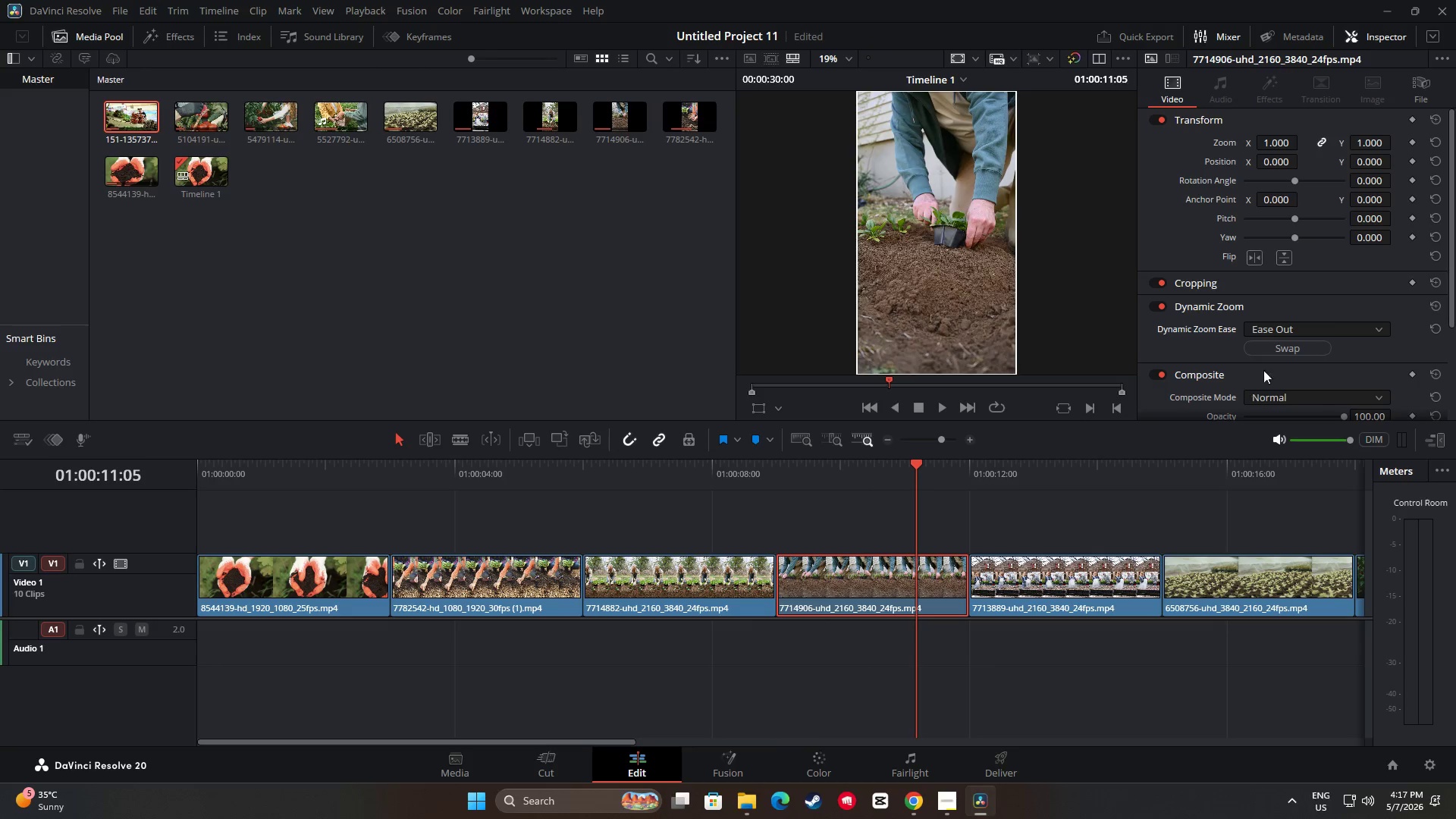 
left_click([1288, 344])
 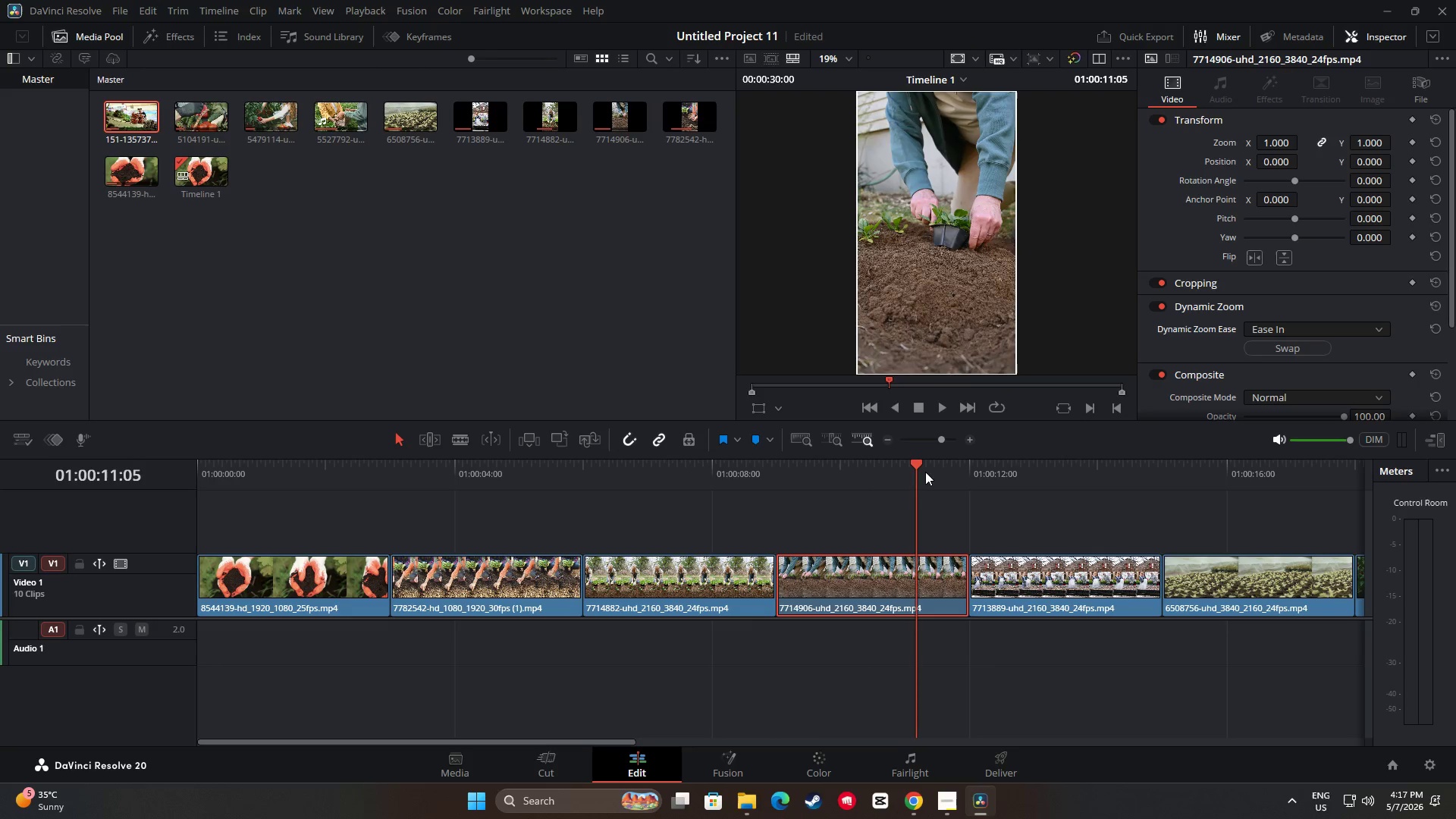 
left_click_drag(start_coordinate=[919, 469], to_coordinate=[727, 469])
 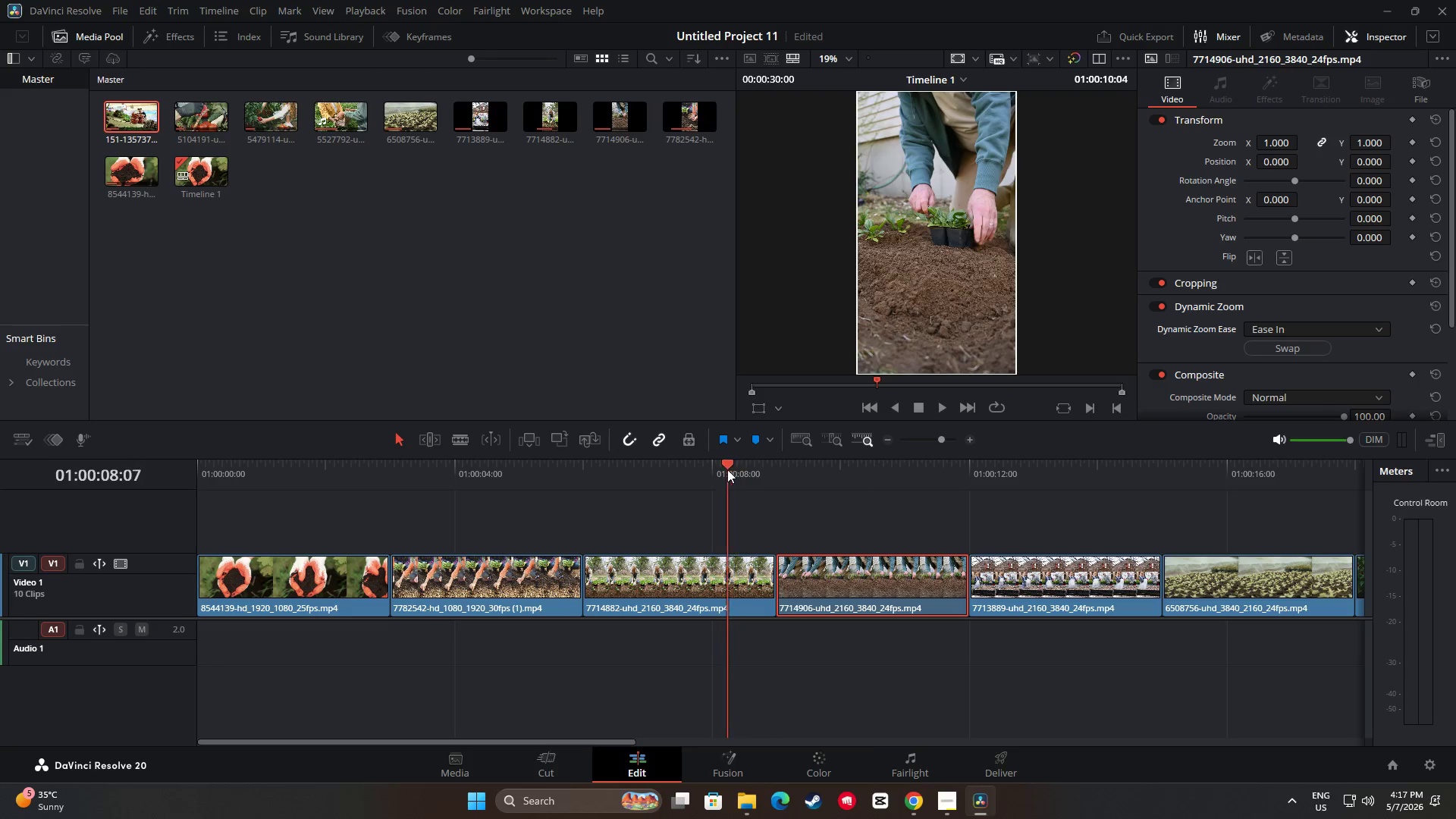 
key(Space)
 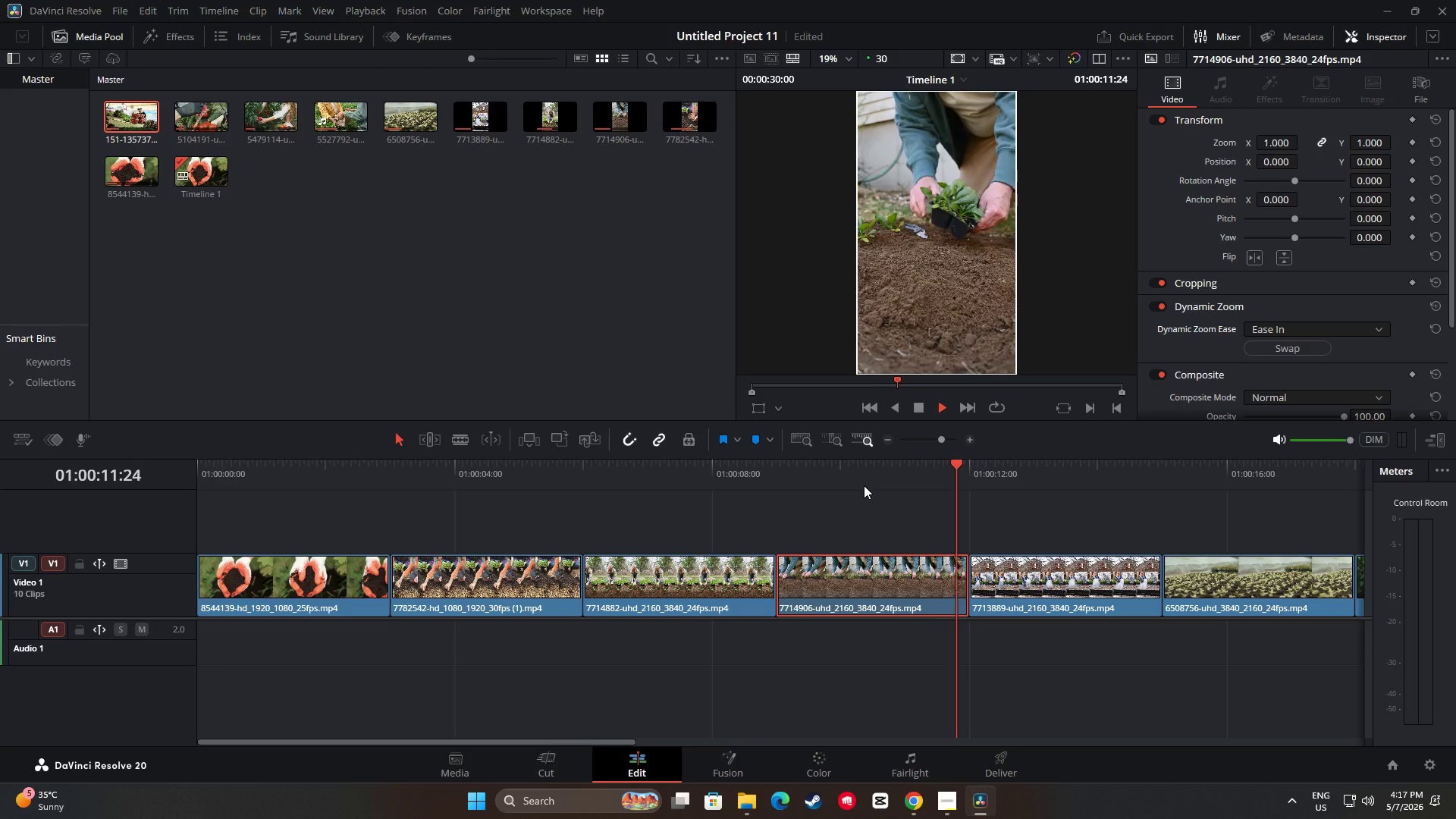 
wait(5.23)
 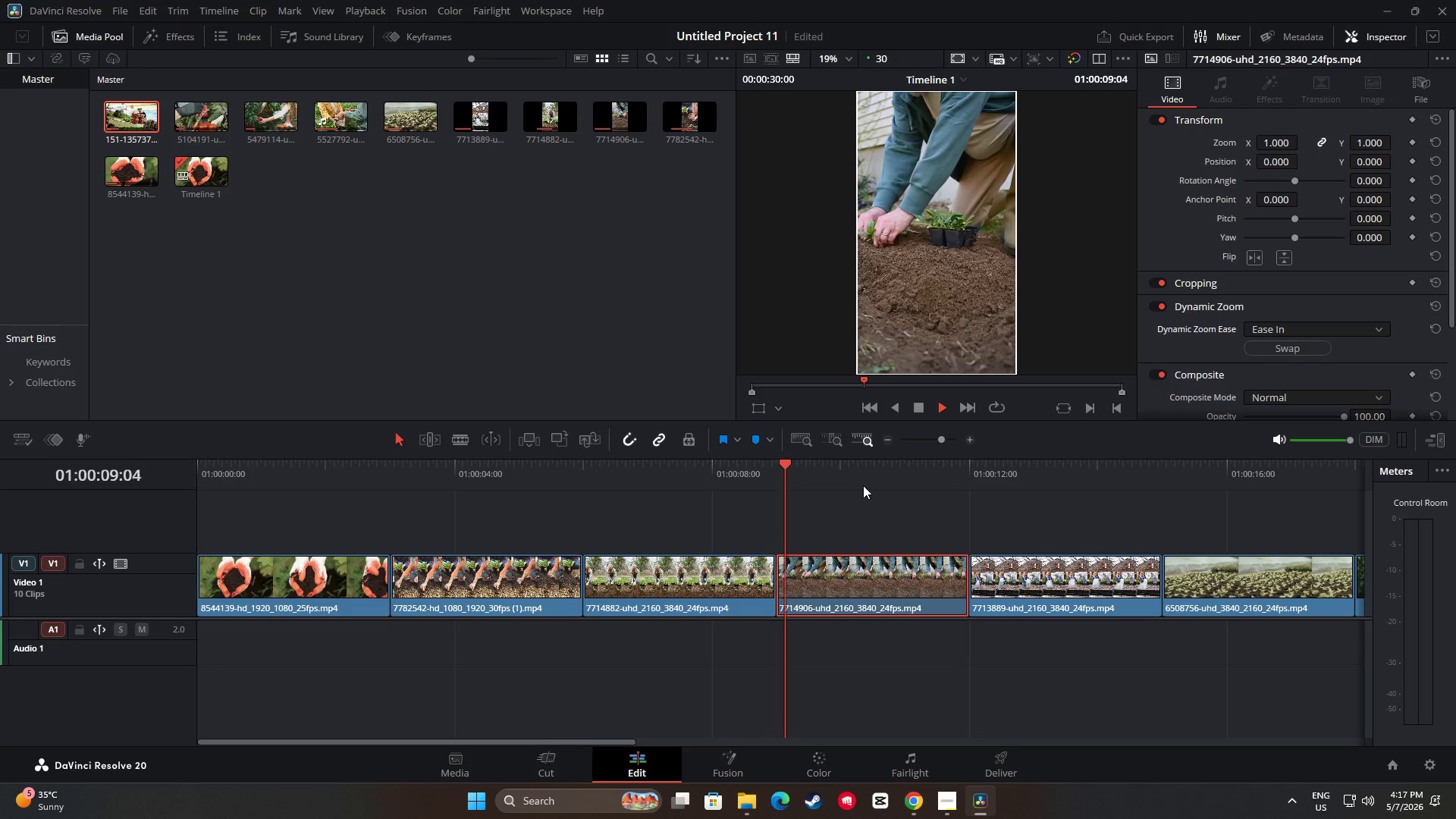 
key(Space)
 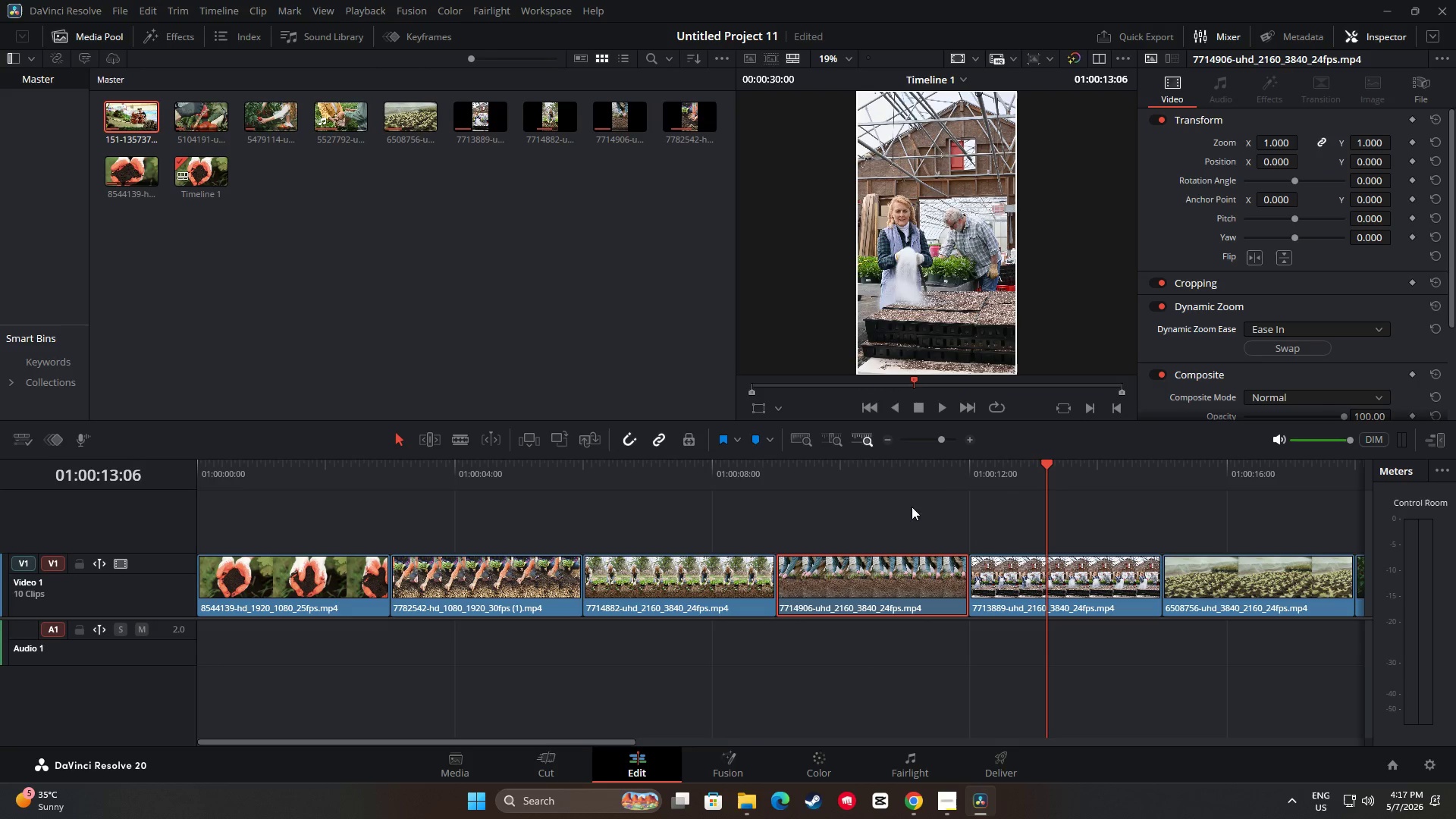 
key(Space)
 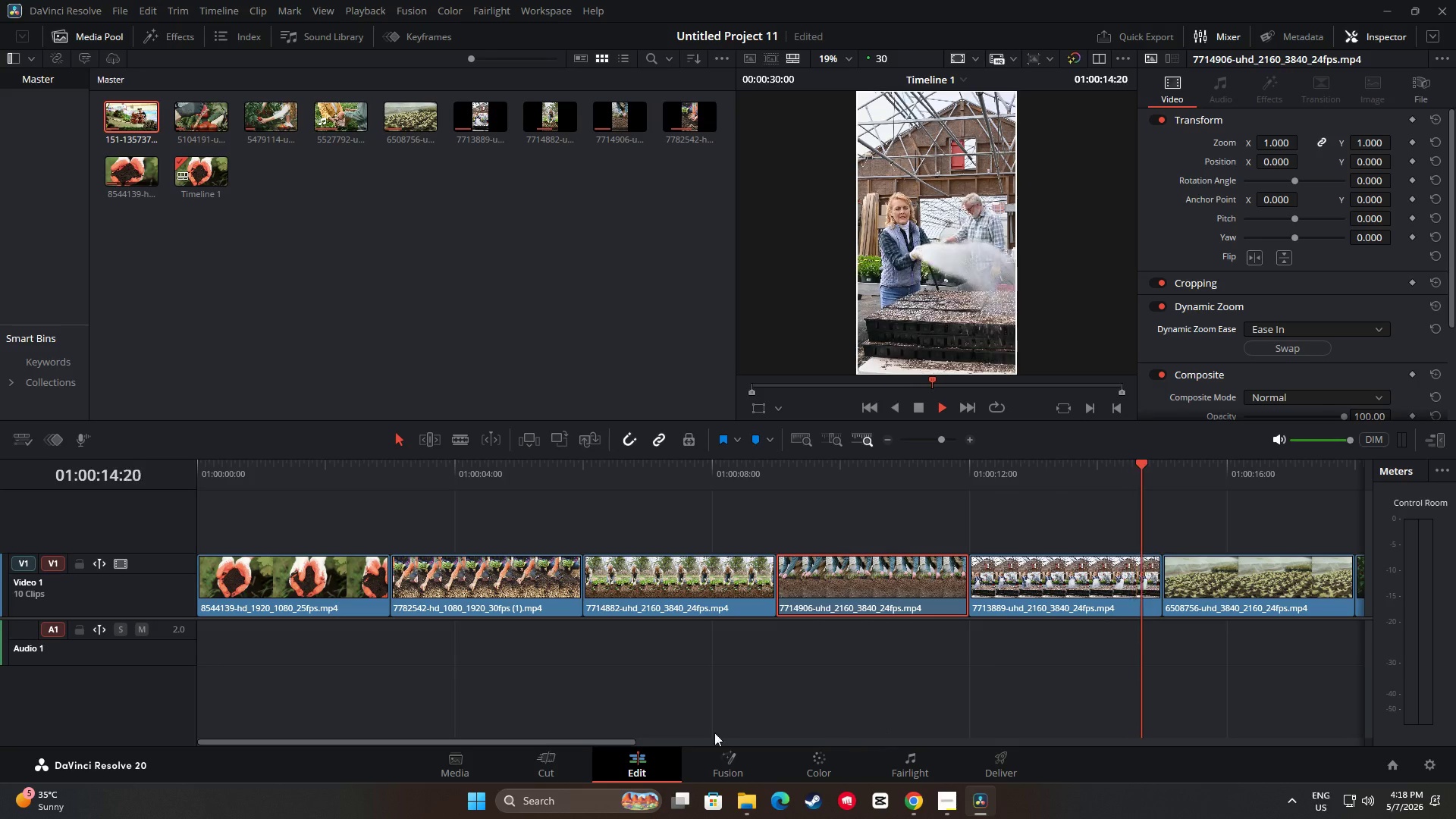 
left_click_drag(start_coordinate=[623, 741], to_coordinate=[855, 747])
 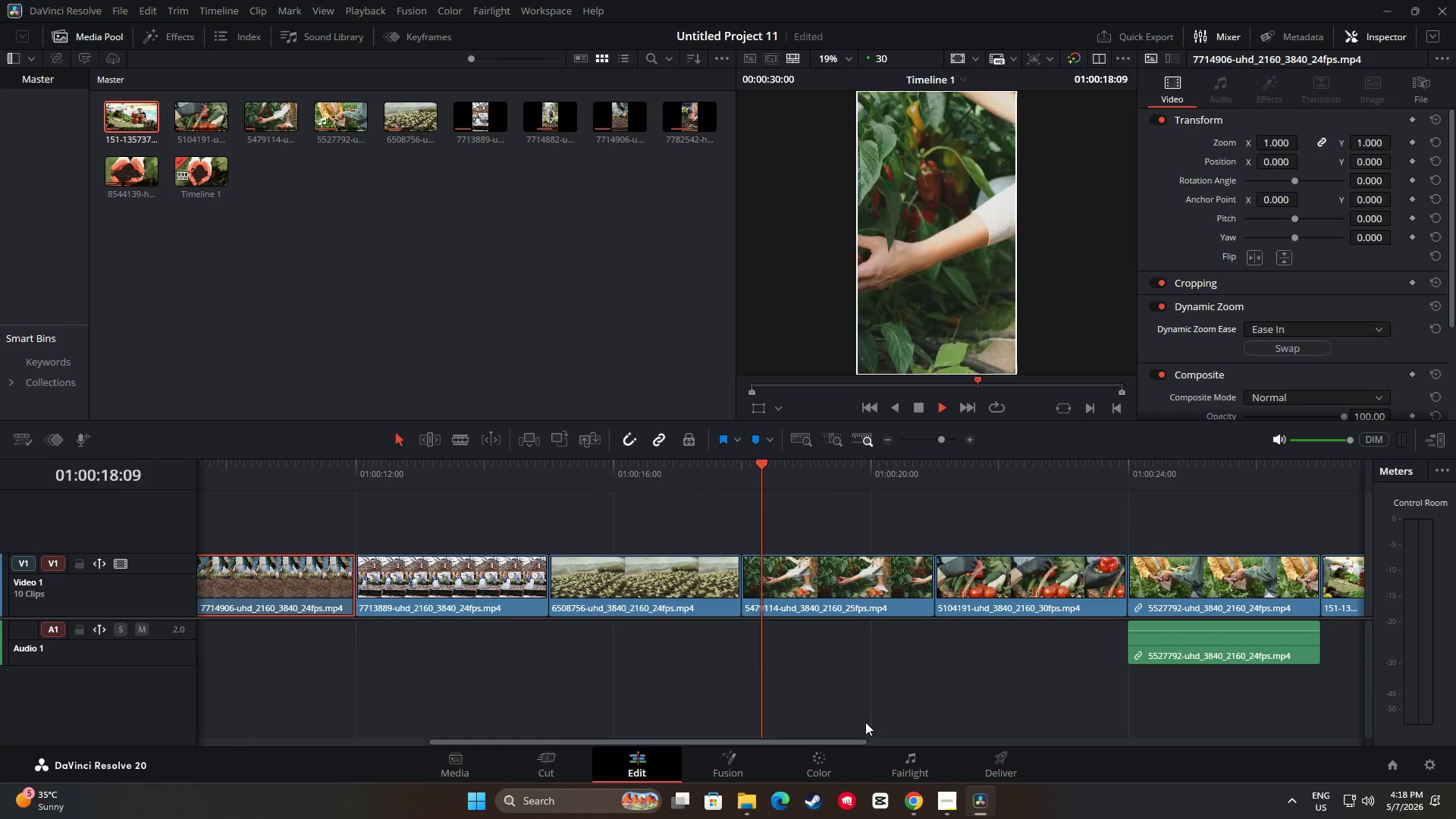 
key(Space)
 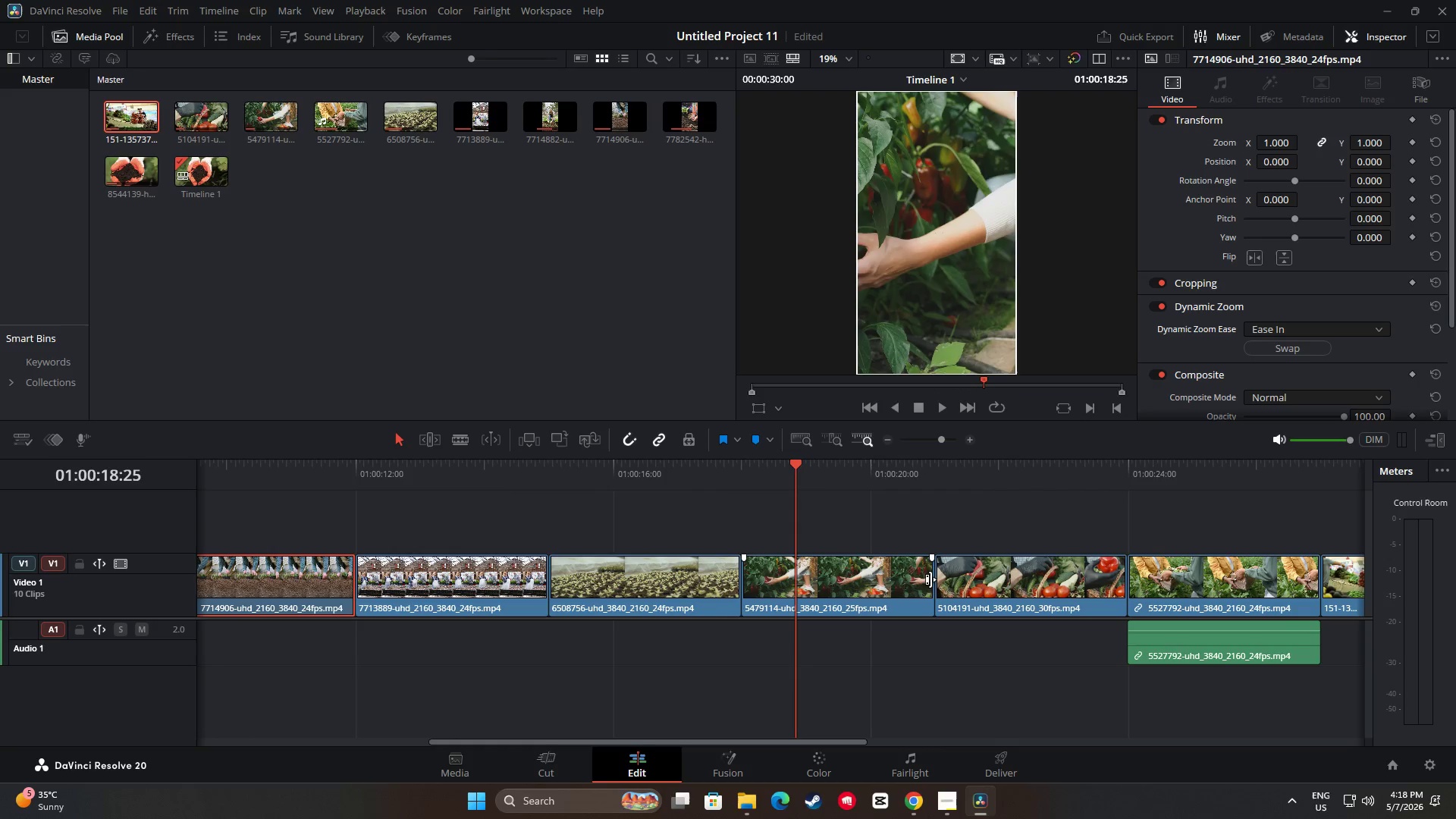 
key(Space)
 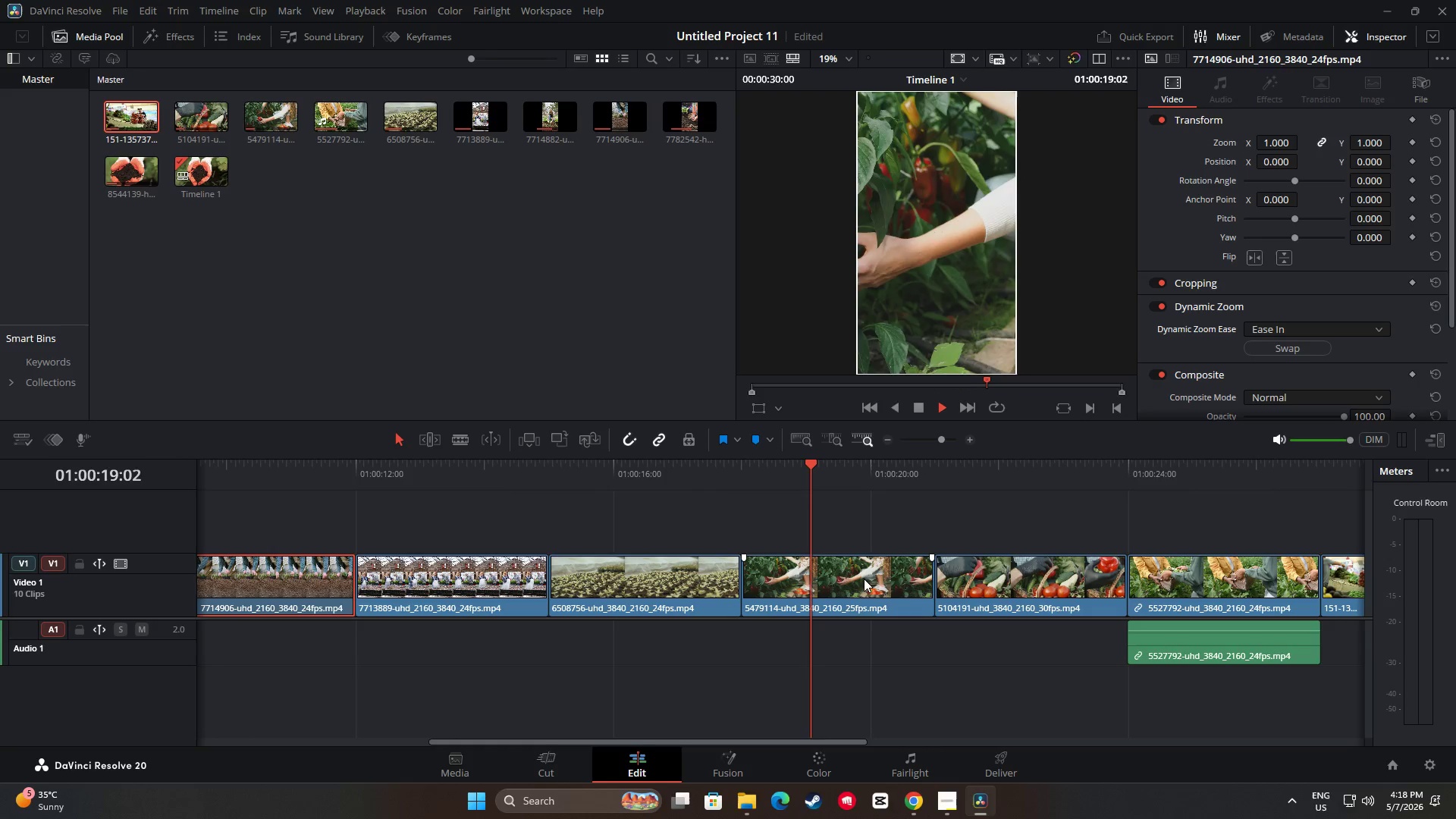 
key(Space)
 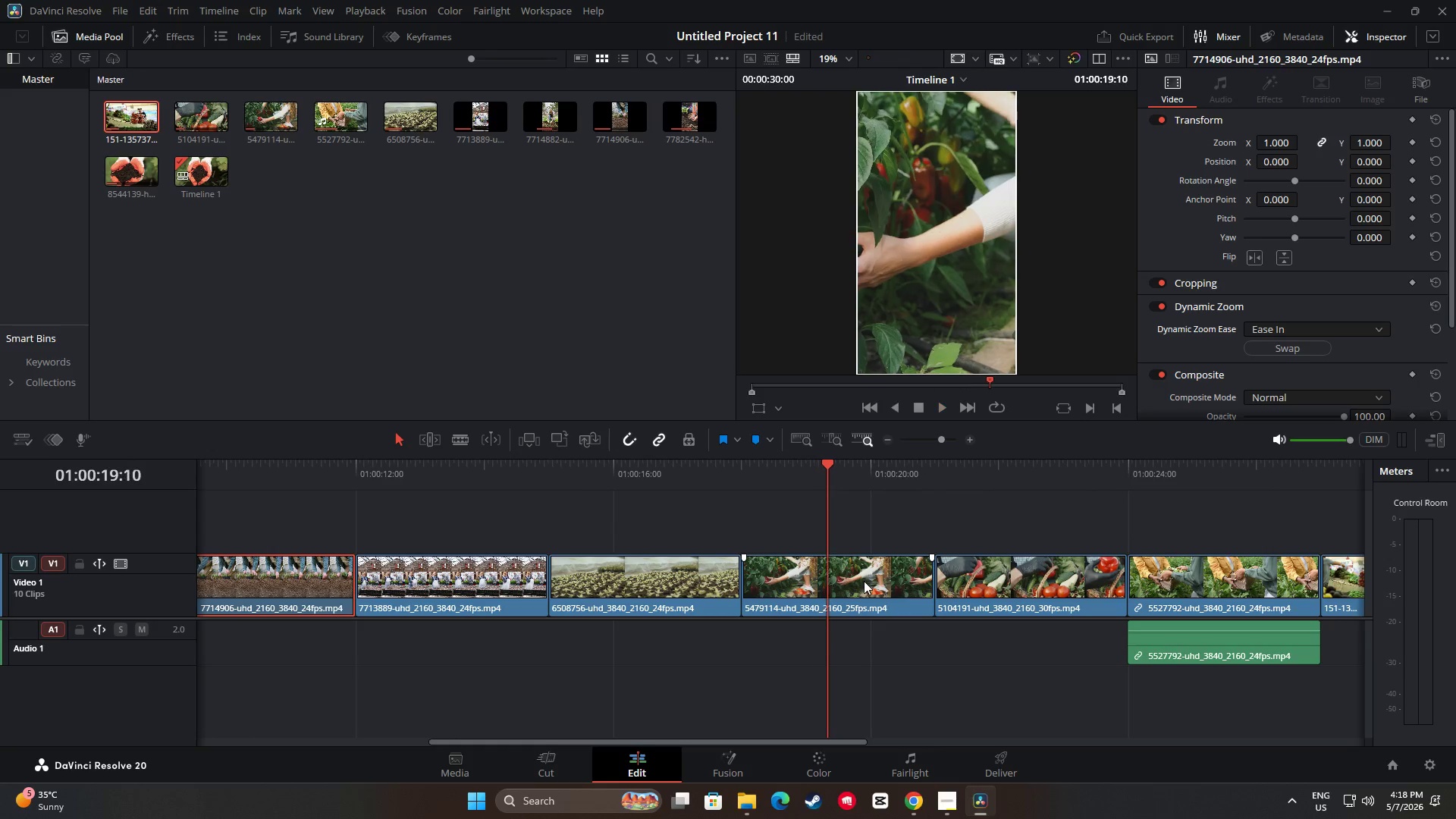 
left_click([864, 581])
 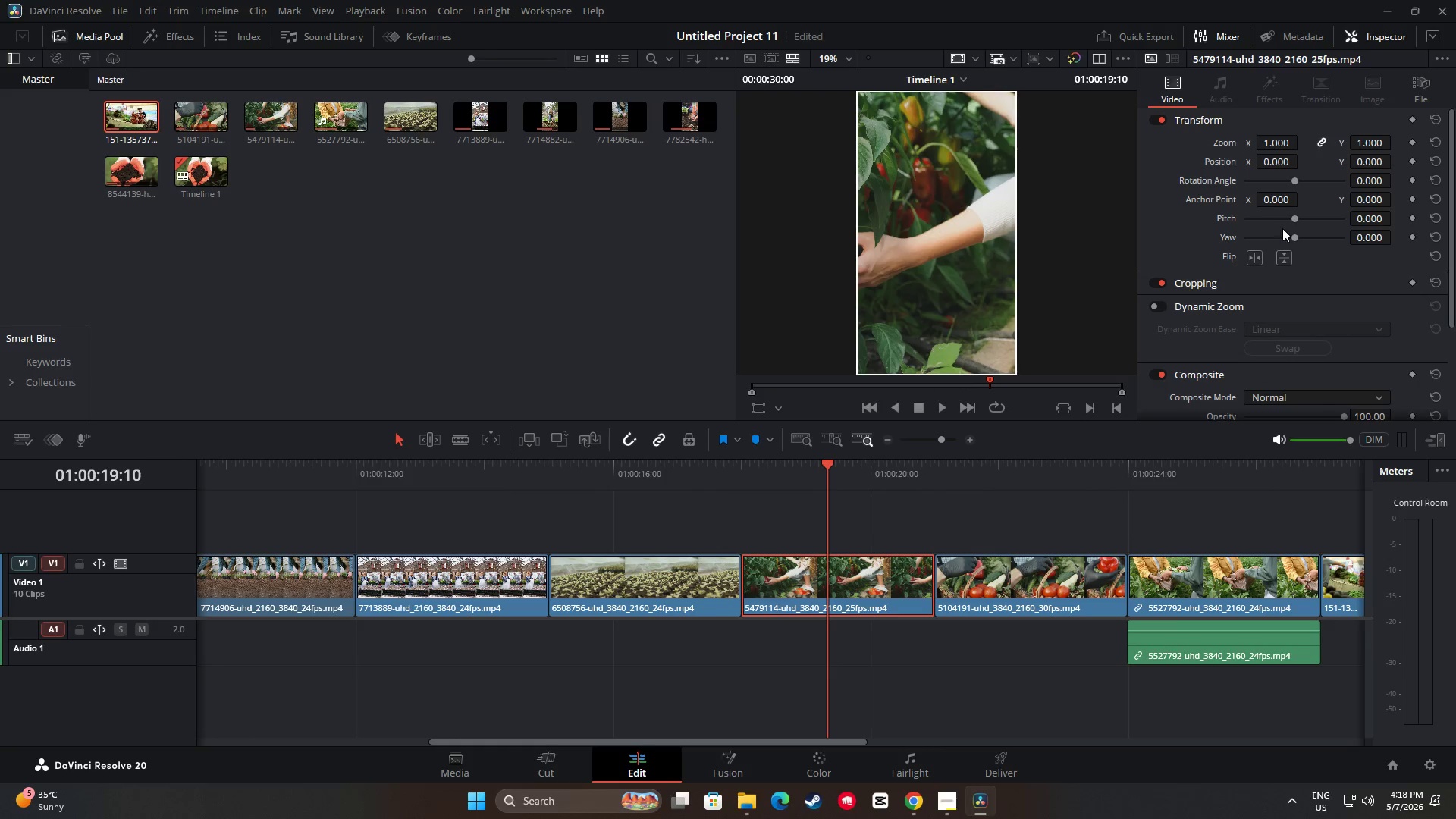 
scroll: coordinate [1317, 252], scroll_direction: up, amount: 2.0
 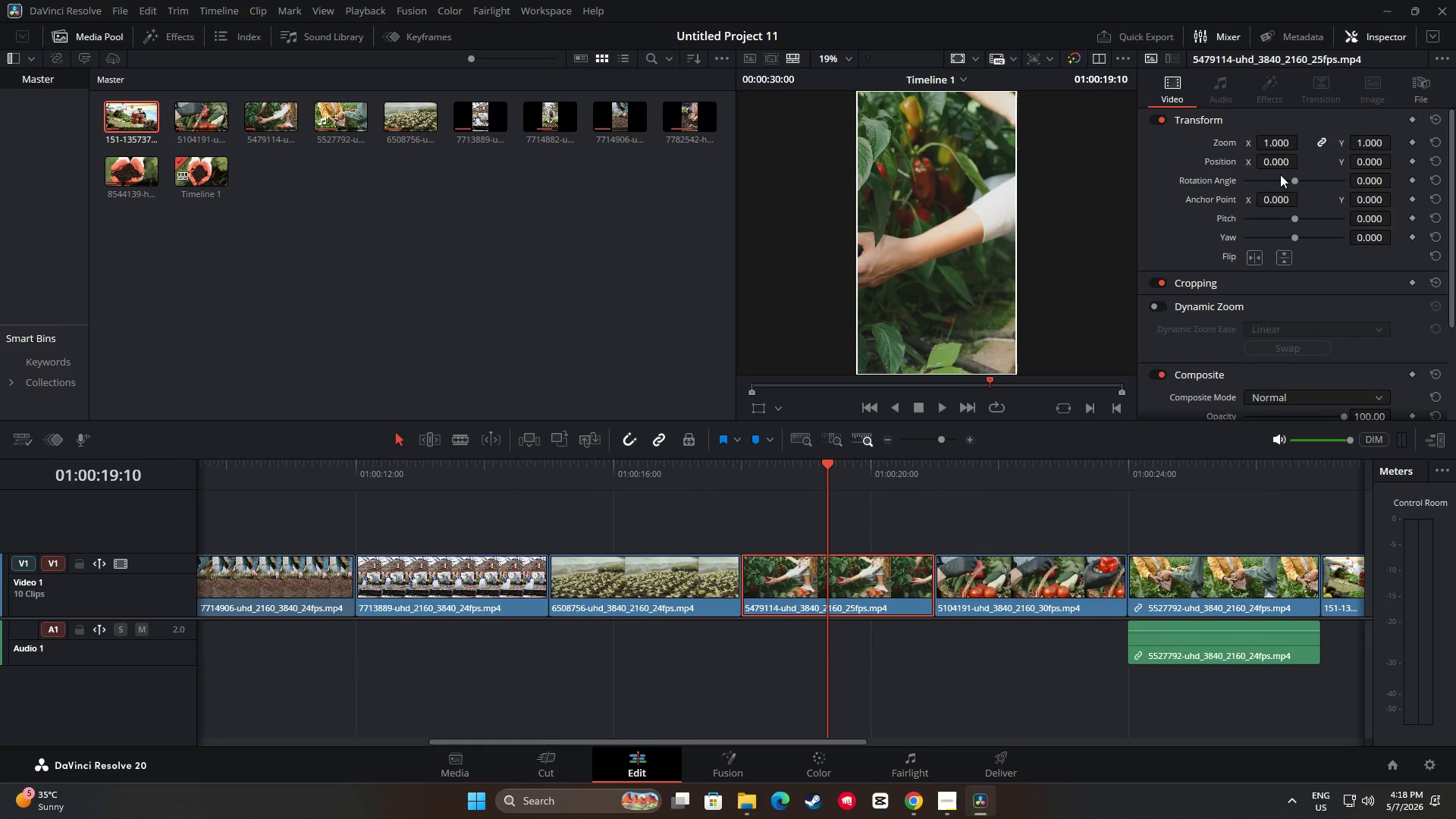 
left_click_drag(start_coordinate=[1280, 163], to_coordinate=[1386, 160])
 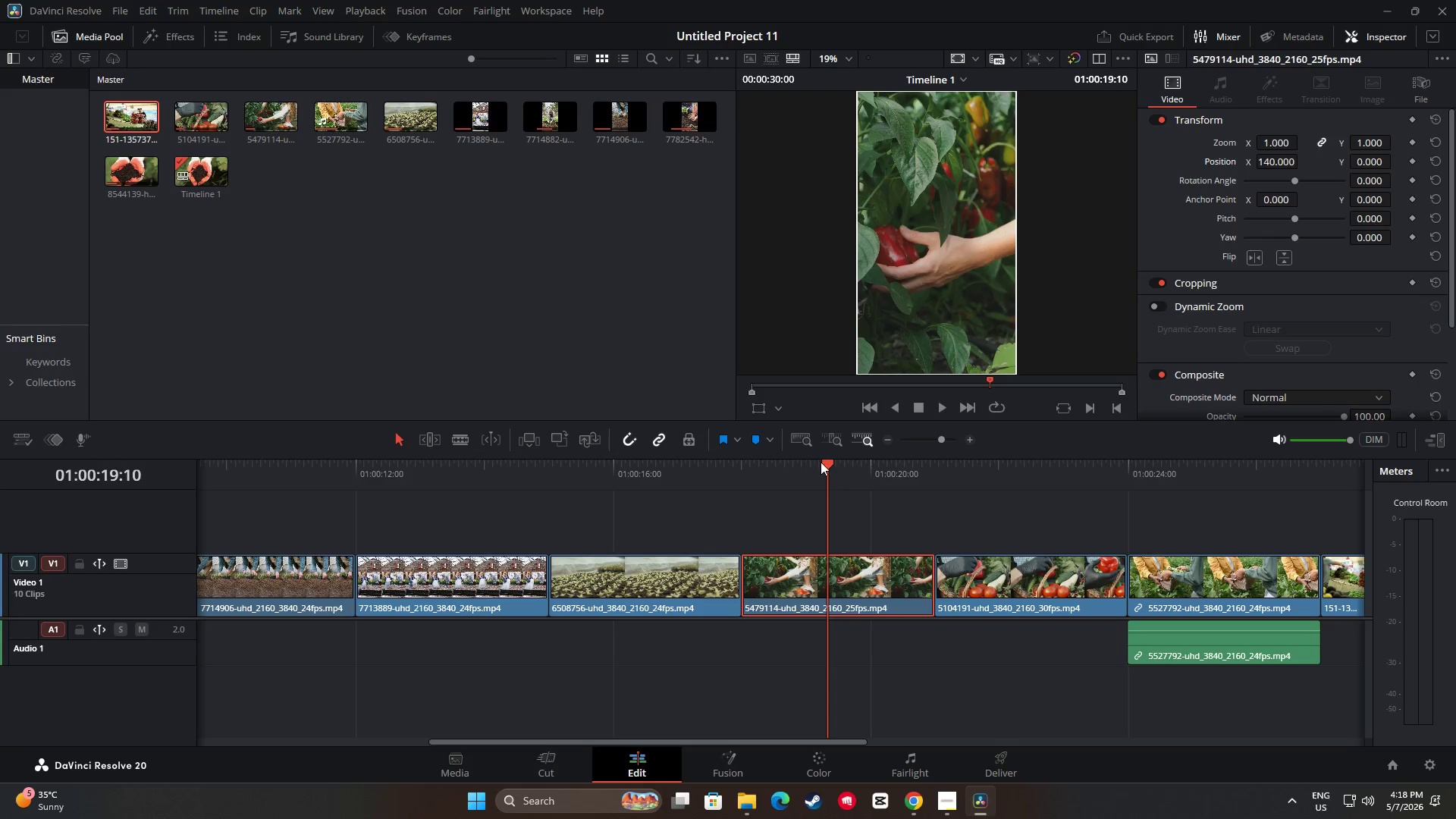 
left_click_drag(start_coordinate=[825, 463], to_coordinate=[722, 464])
 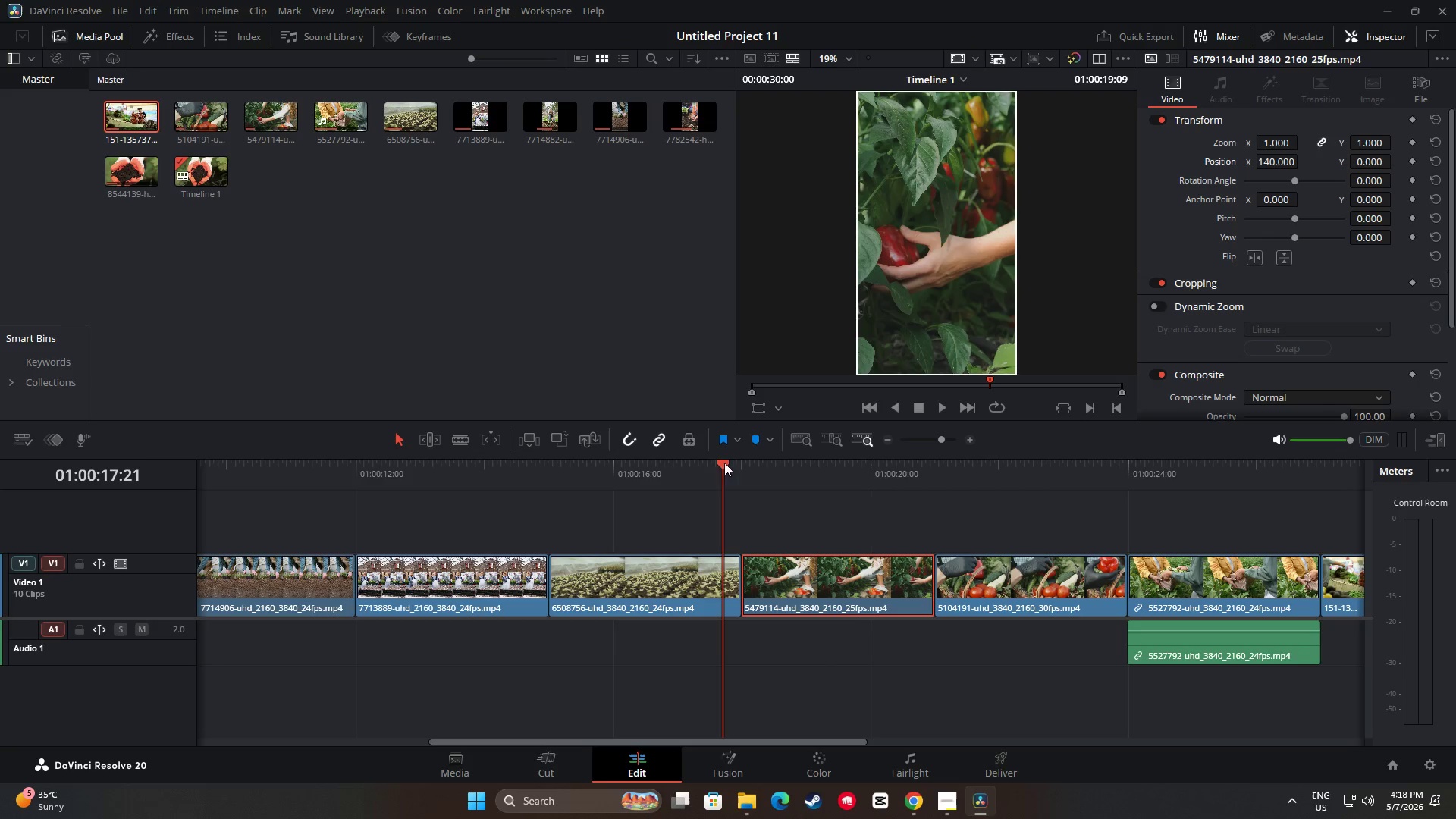 
key(Space)
 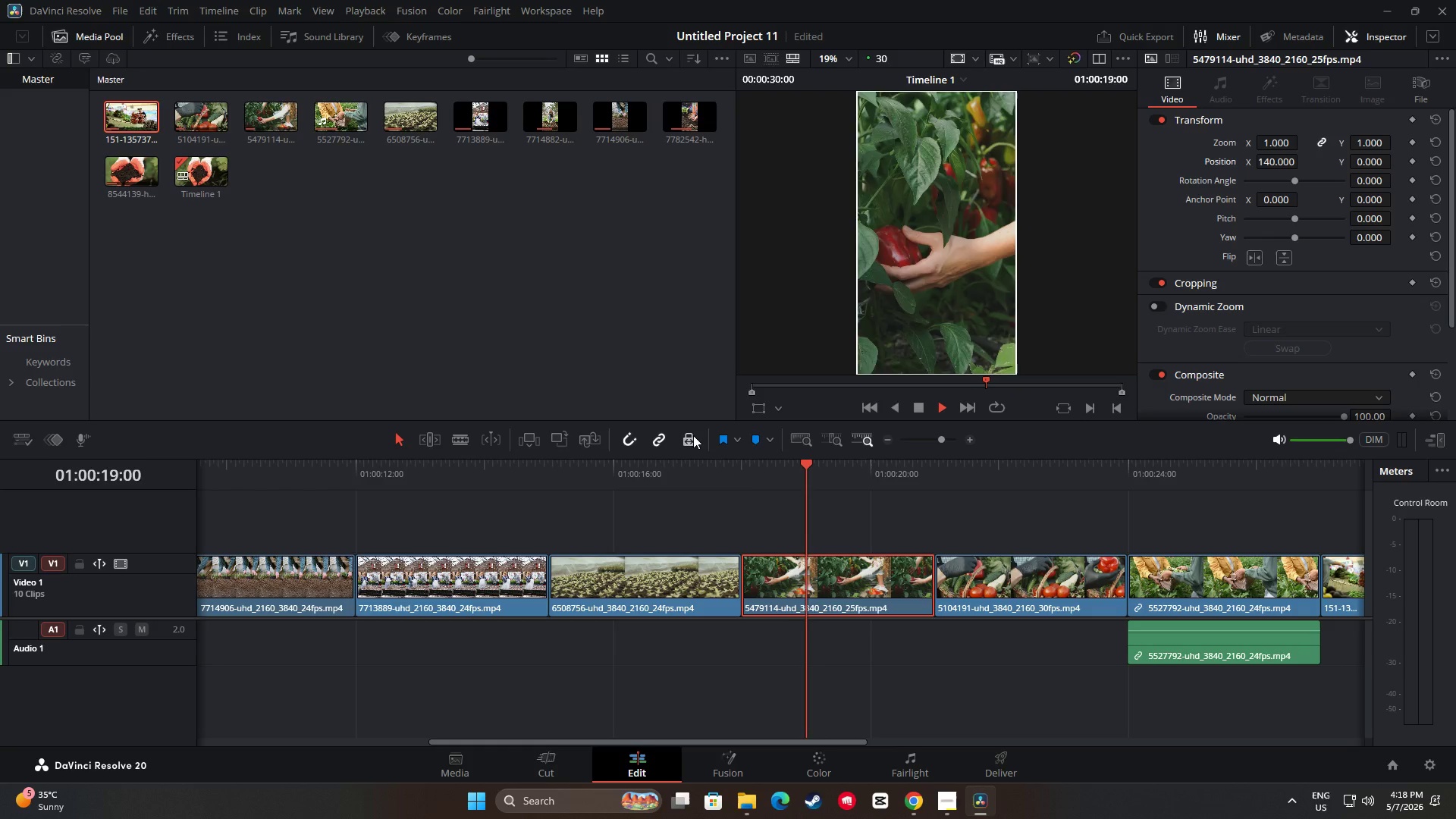 
key(Space)
 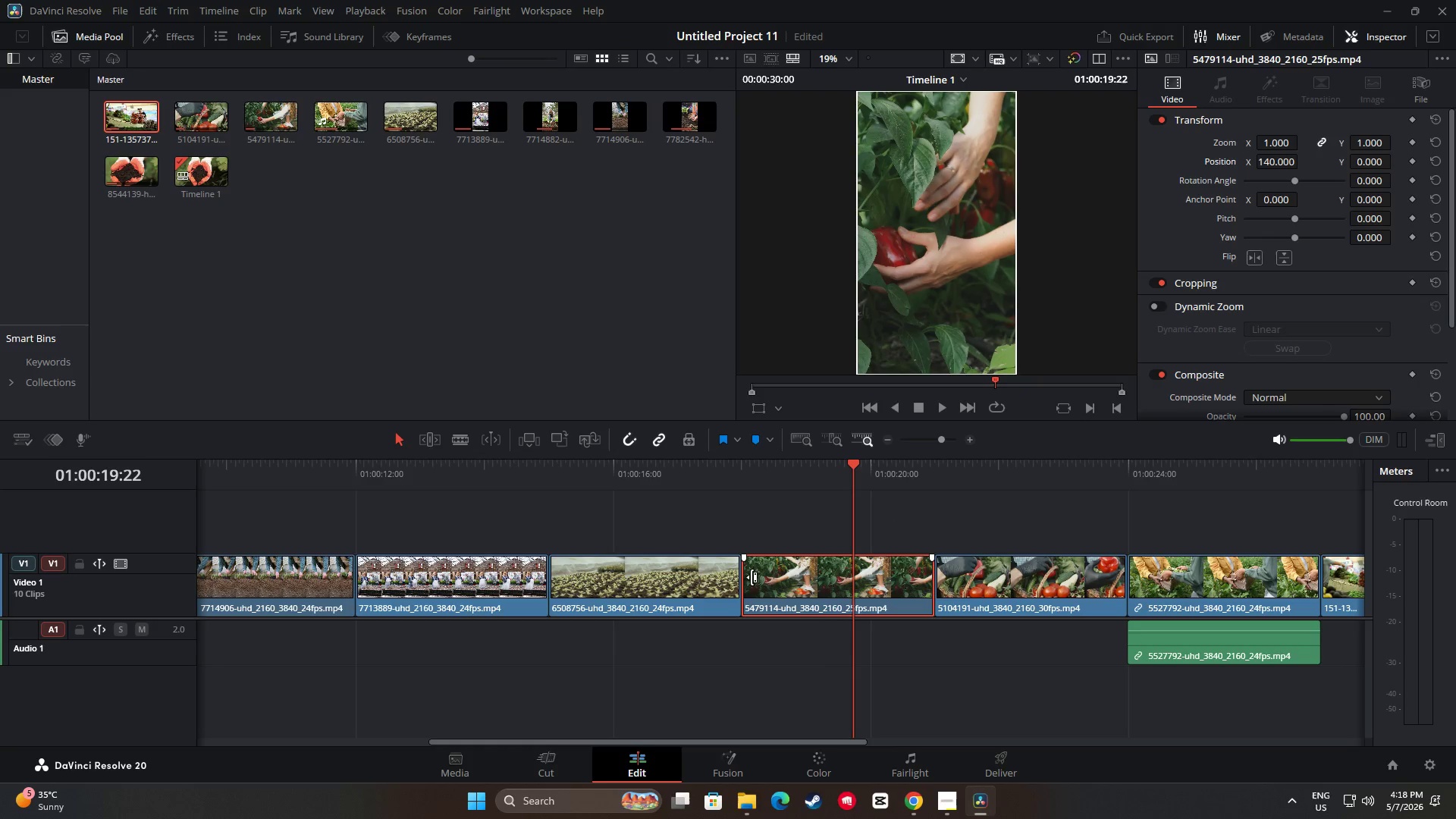 
left_click_drag(start_coordinate=[750, 576], to_coordinate=[901, 579])
 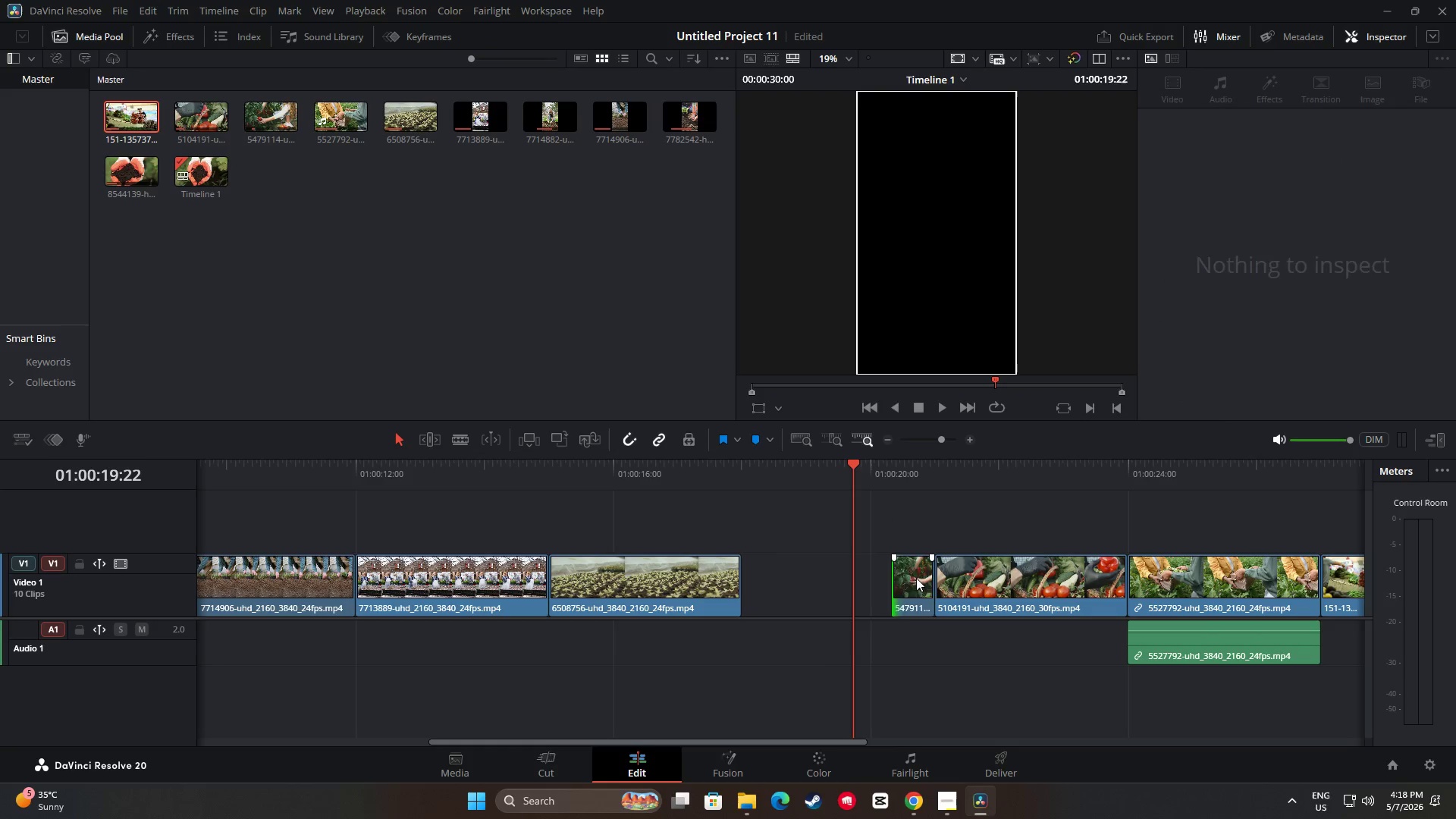 
left_click_drag(start_coordinate=[916, 578], to_coordinate=[768, 575])
 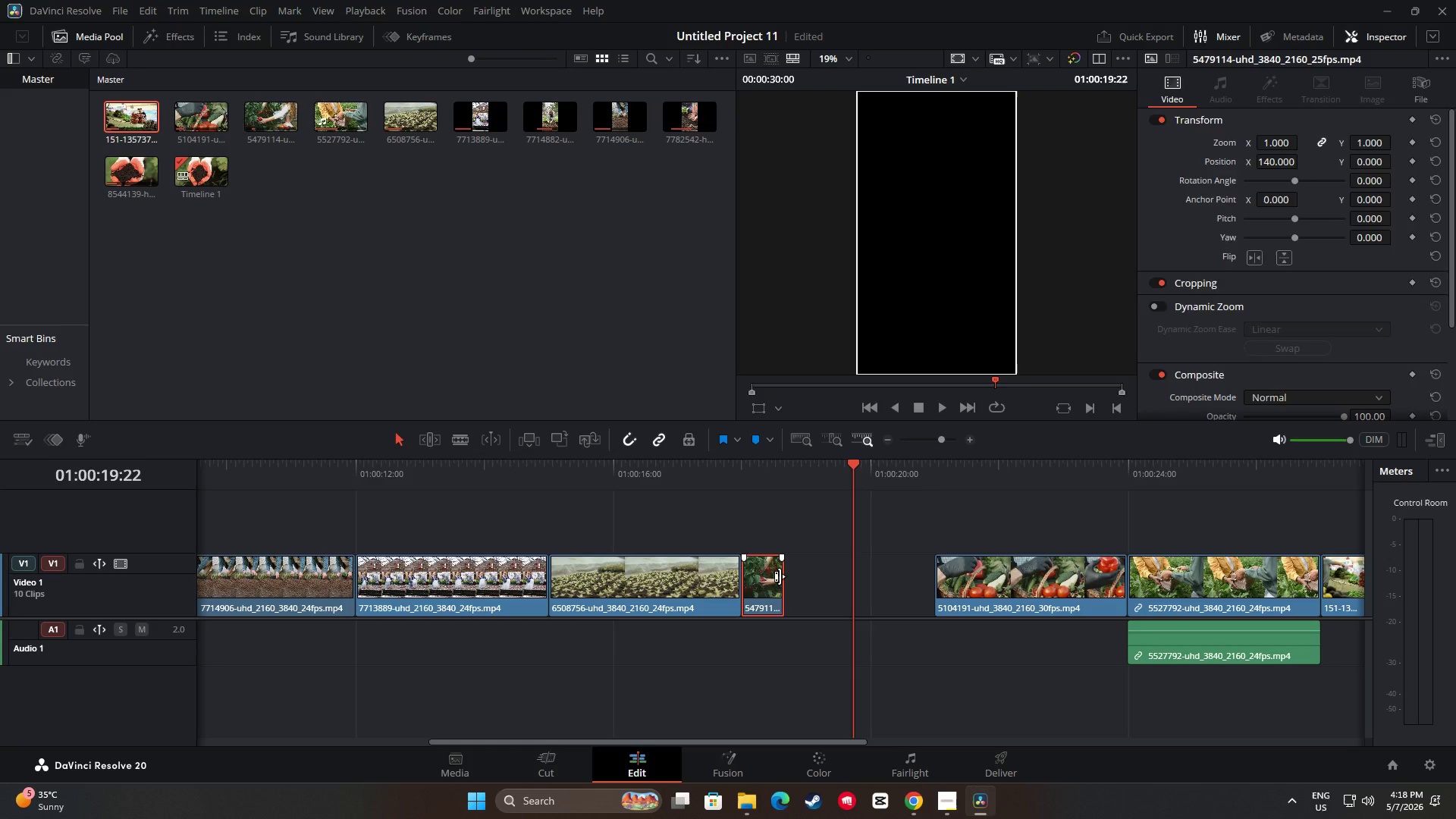 
left_click_drag(start_coordinate=[780, 576], to_coordinate=[929, 582])
 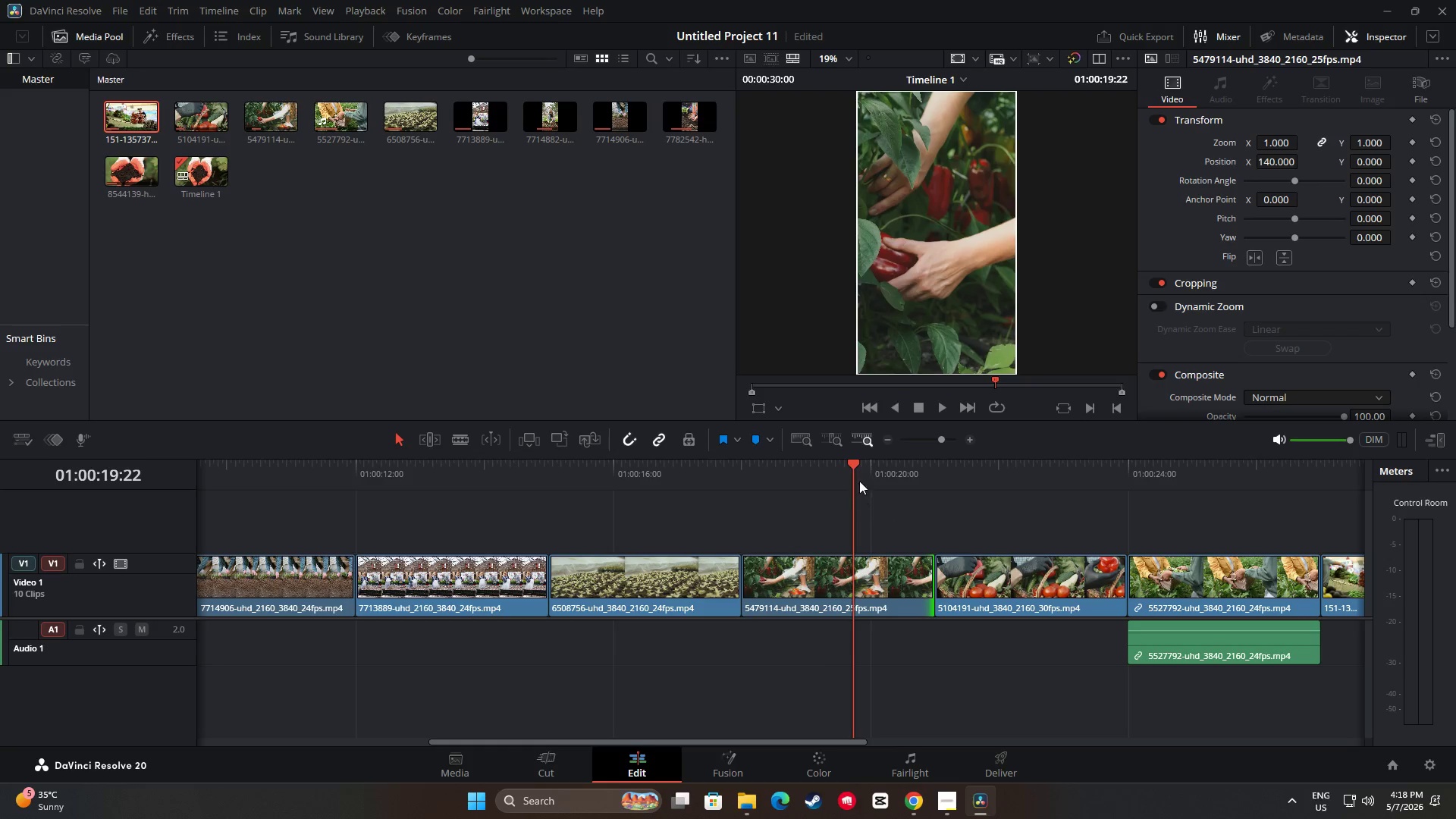 
left_click_drag(start_coordinate=[852, 466], to_coordinate=[727, 470])
 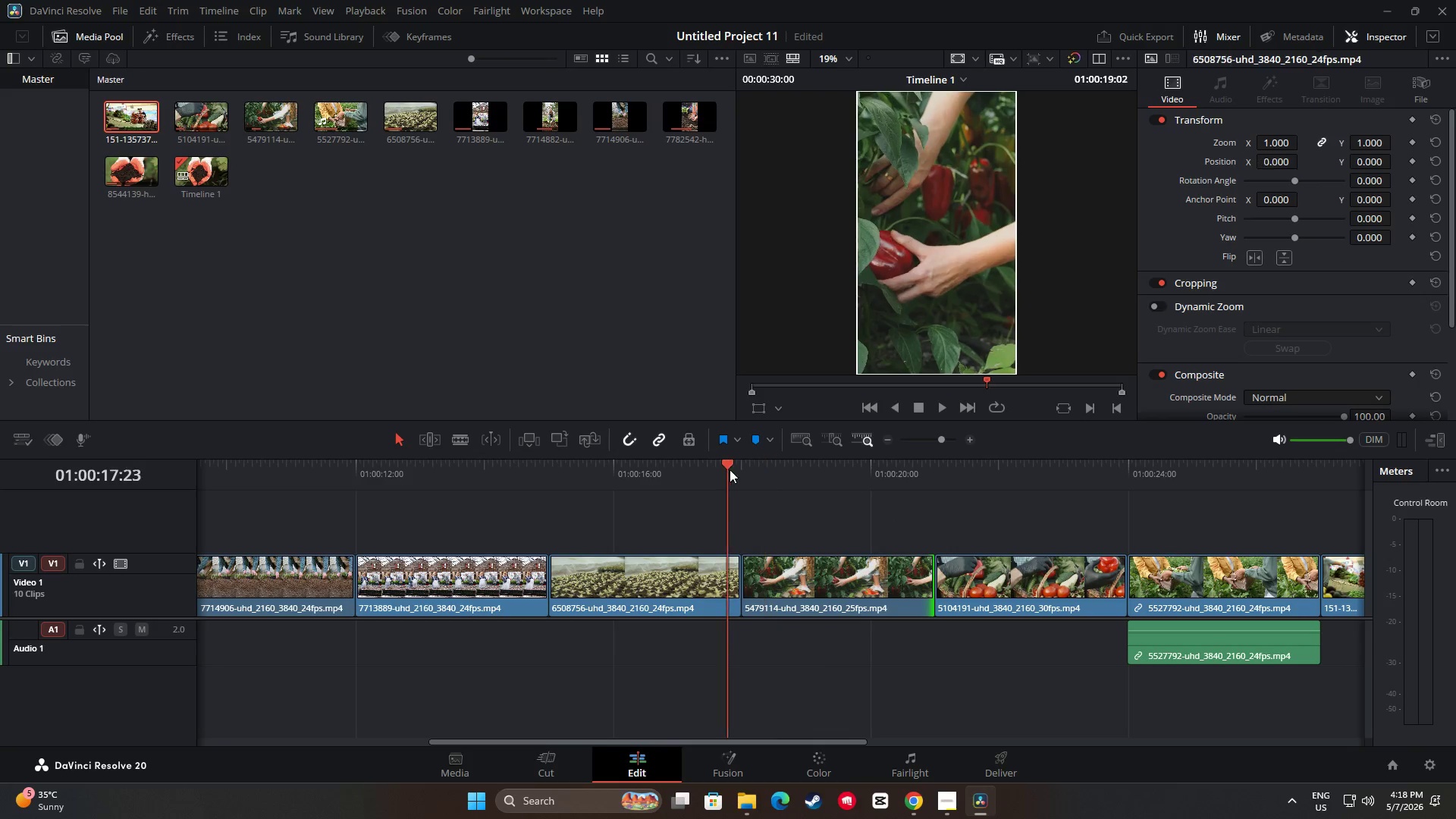 
key(Space)
 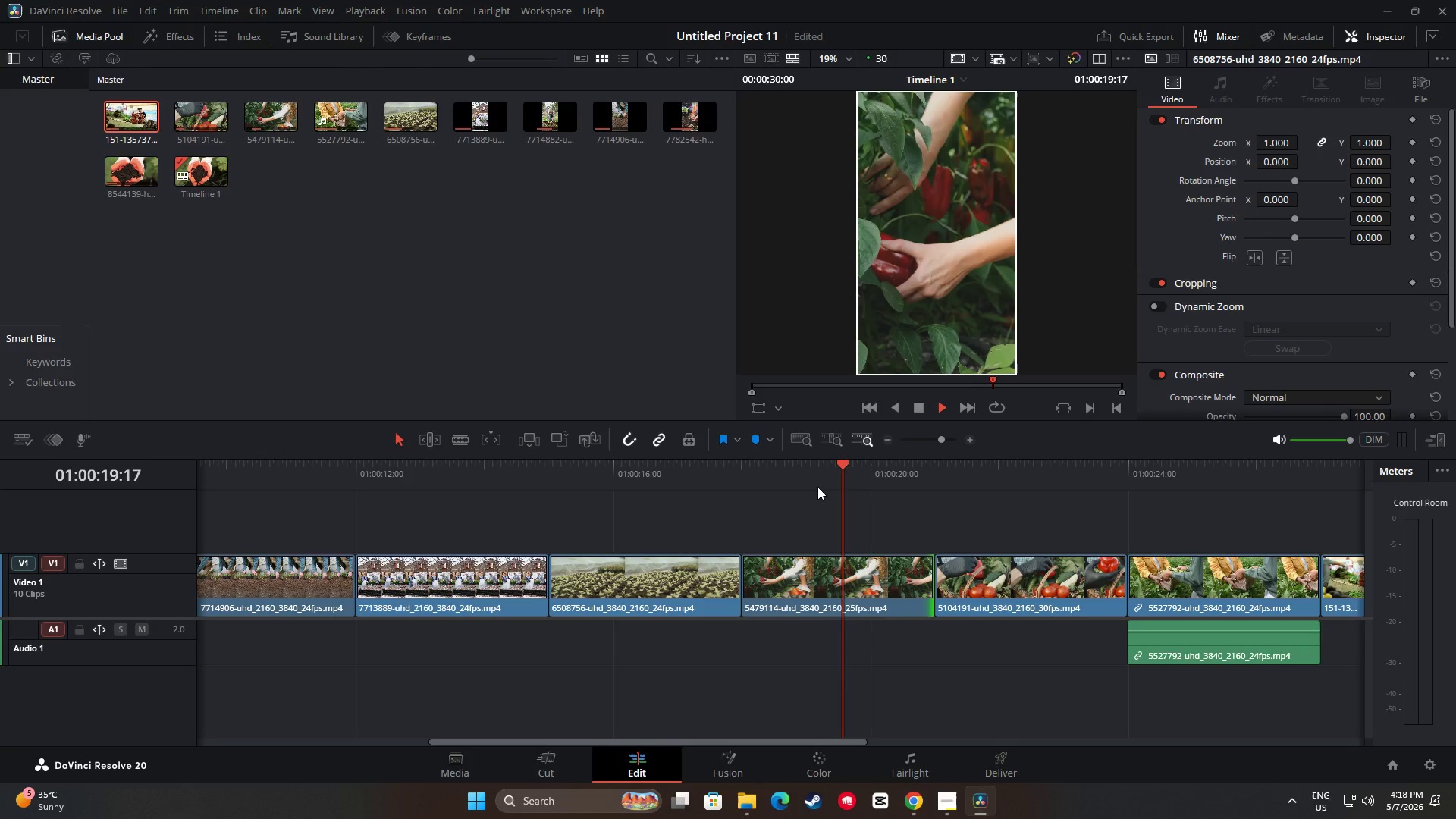 
key(Space)
 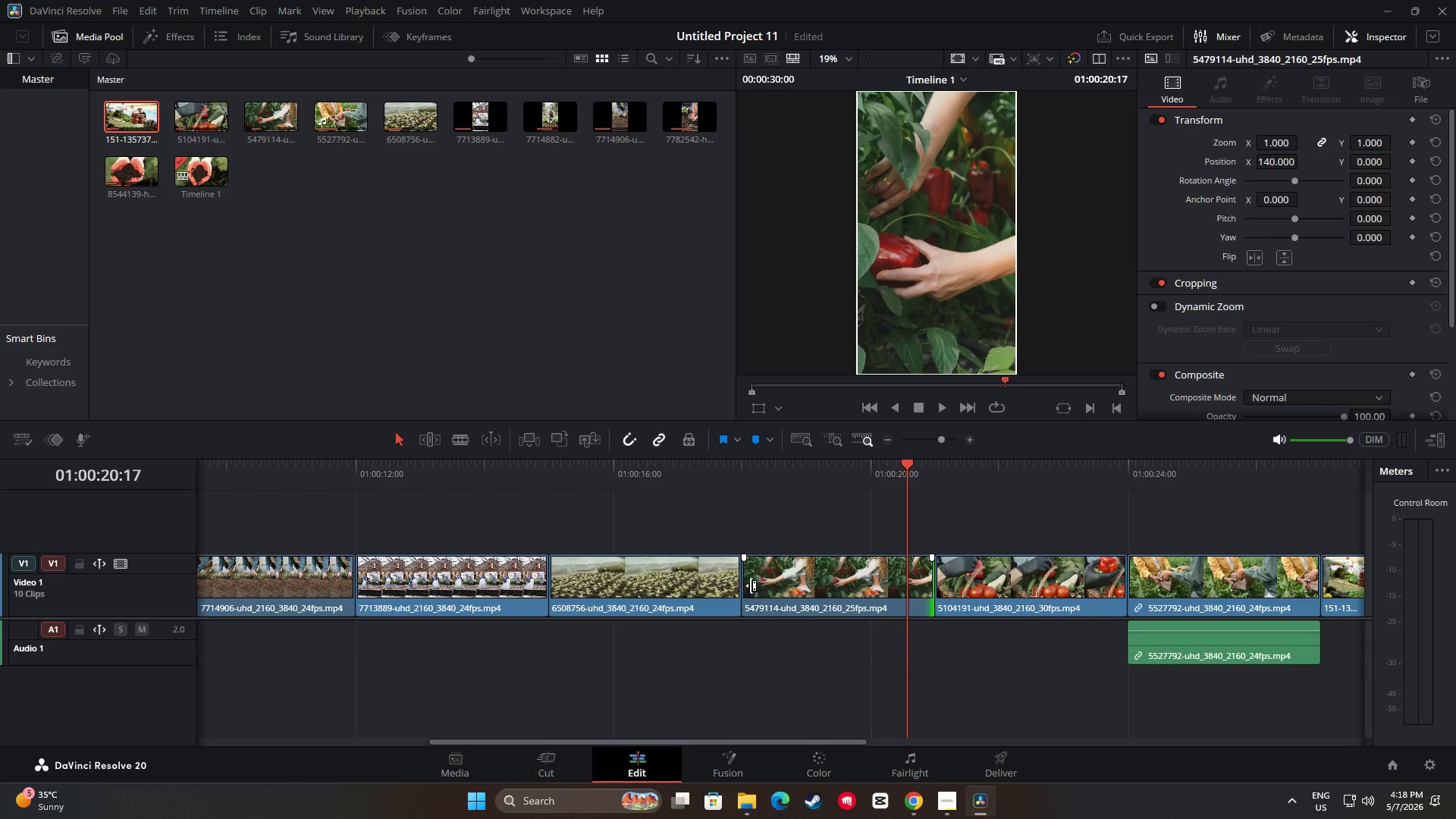 
left_click_drag(start_coordinate=[753, 584], to_coordinate=[755, 580])
 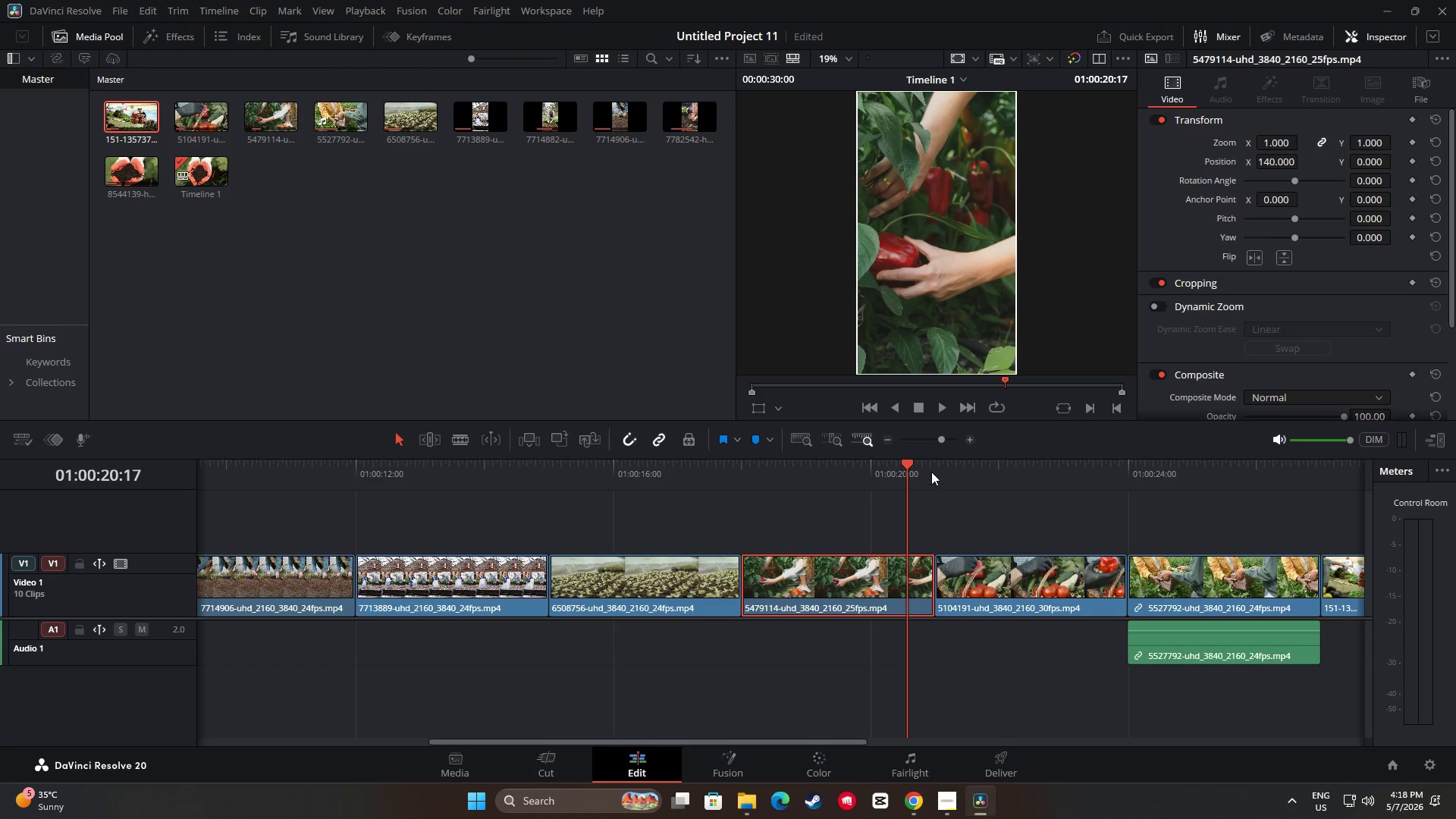 
left_click_drag(start_coordinate=[902, 465], to_coordinate=[934, 466])
 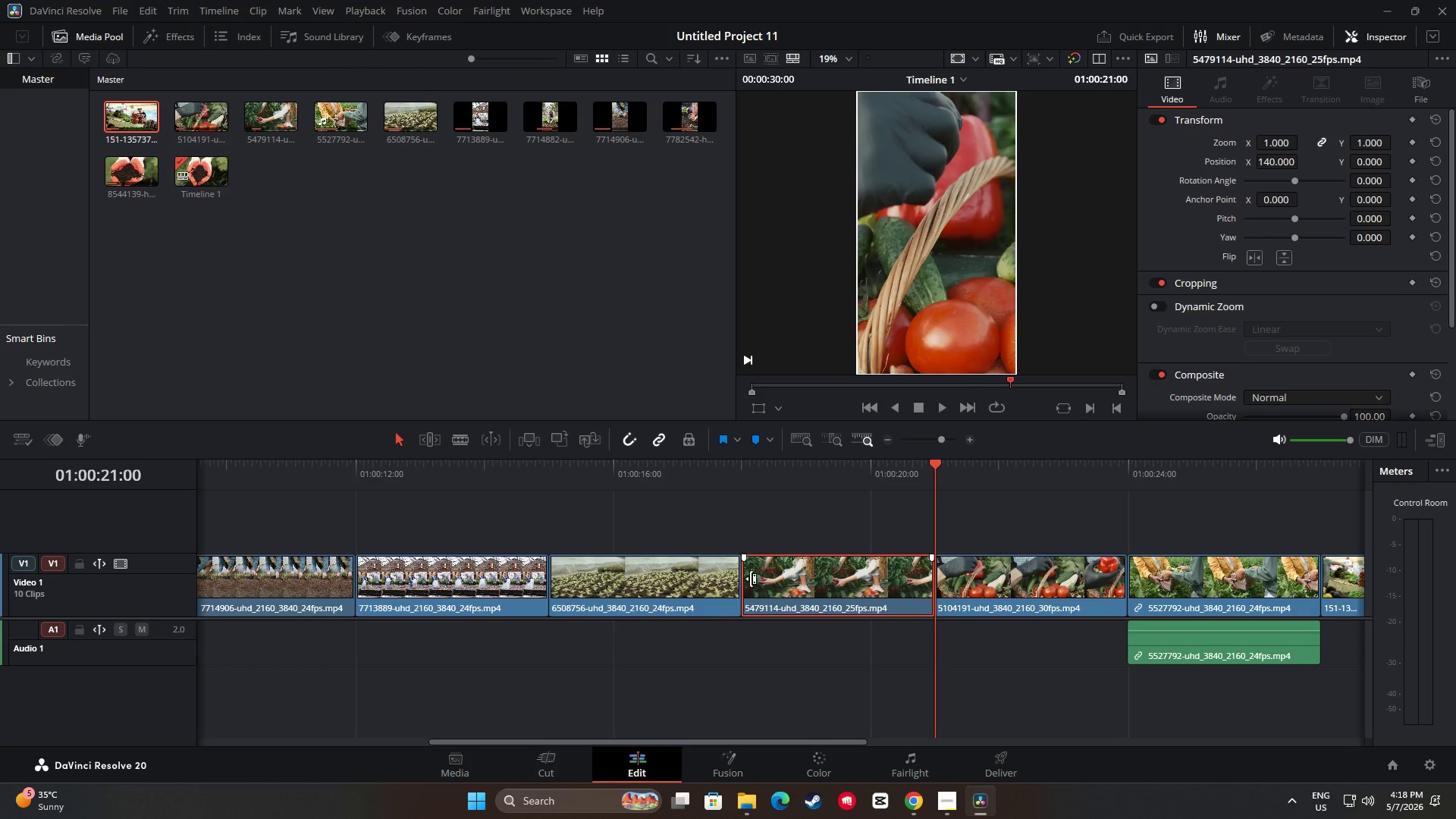 
left_click_drag(start_coordinate=[752, 579], to_coordinate=[845, 577])
 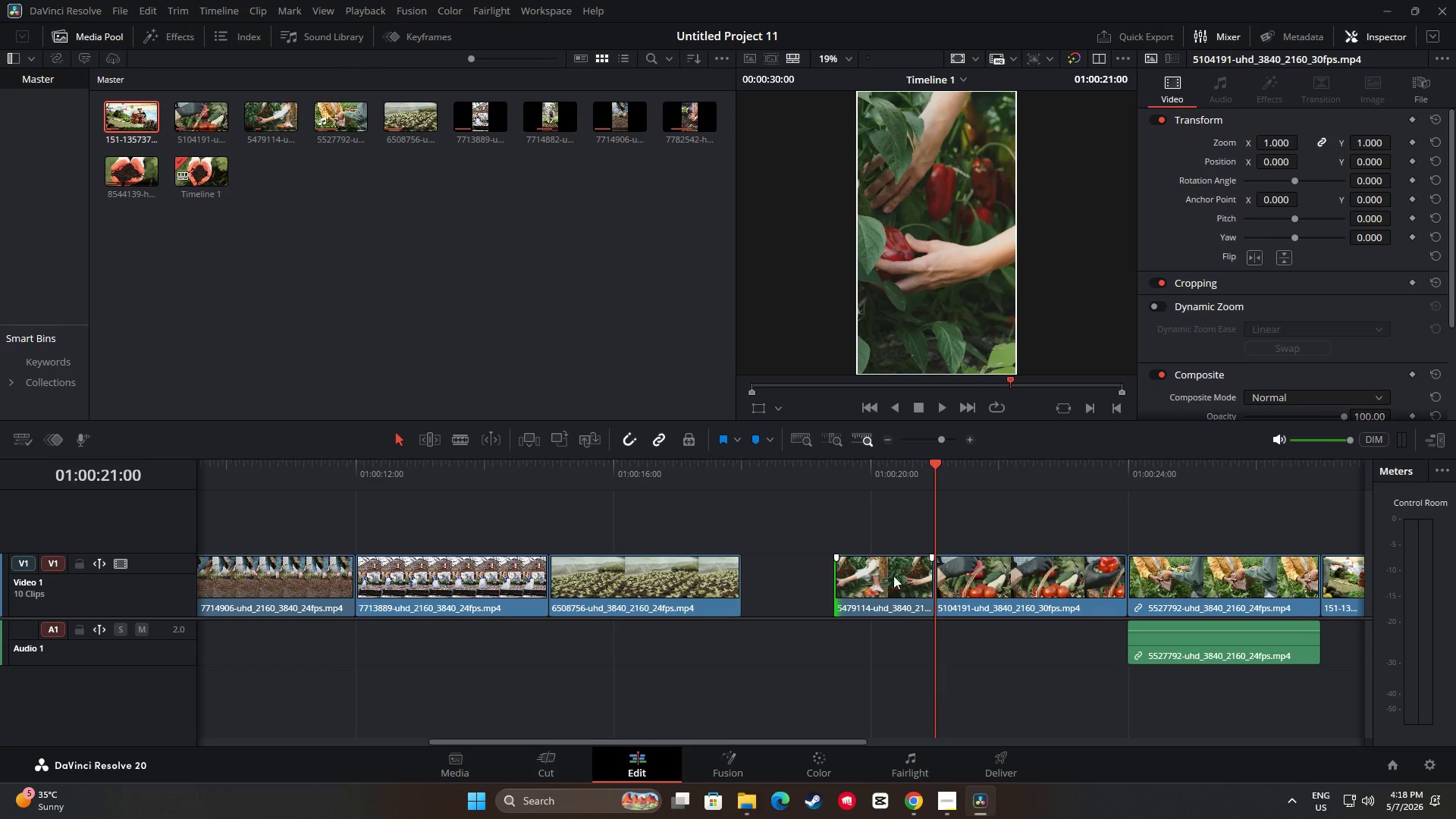 
left_click_drag(start_coordinate=[893, 576], to_coordinate=[802, 576])
 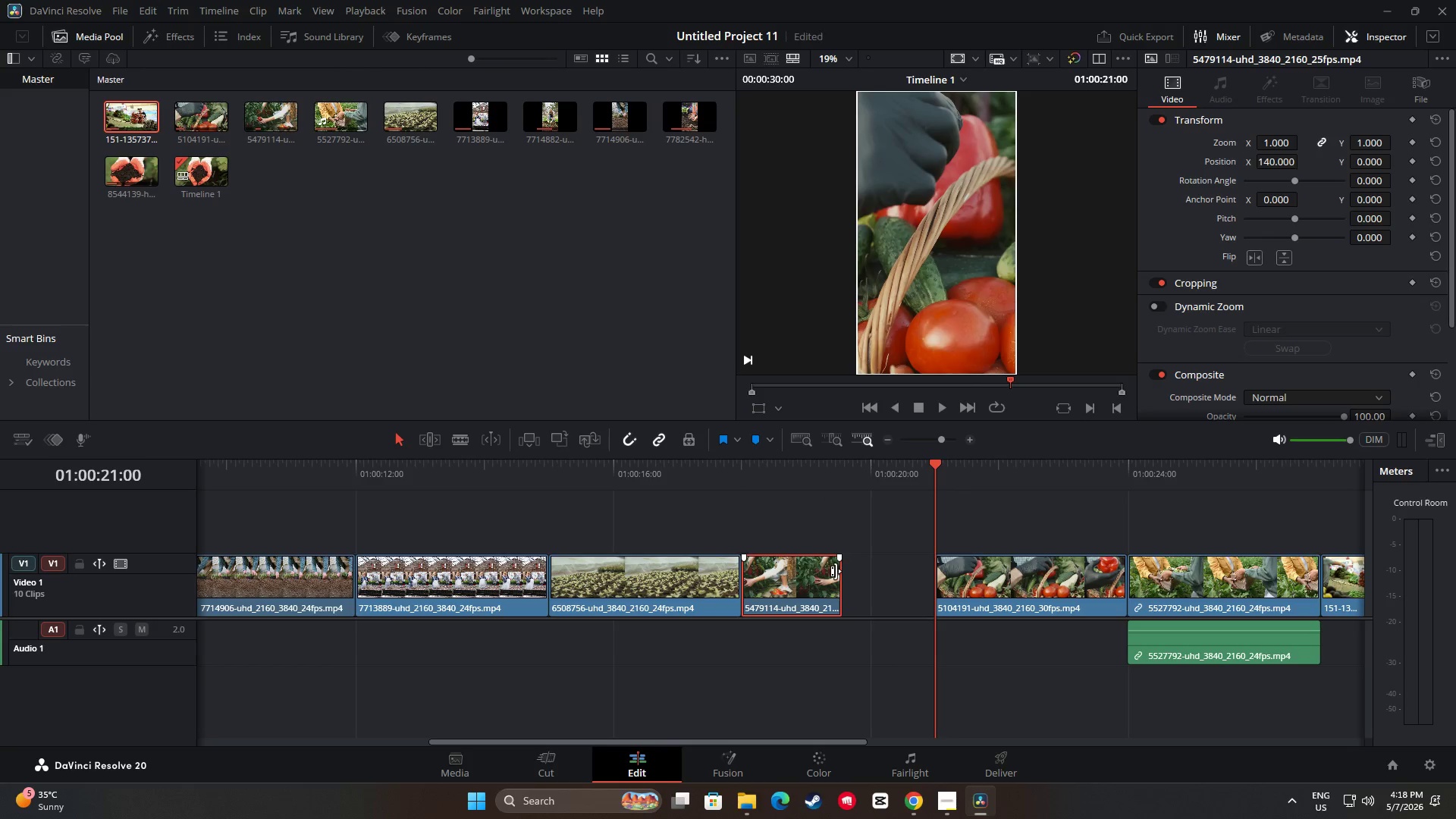 
left_click_drag(start_coordinate=[836, 571], to_coordinate=[928, 575])
 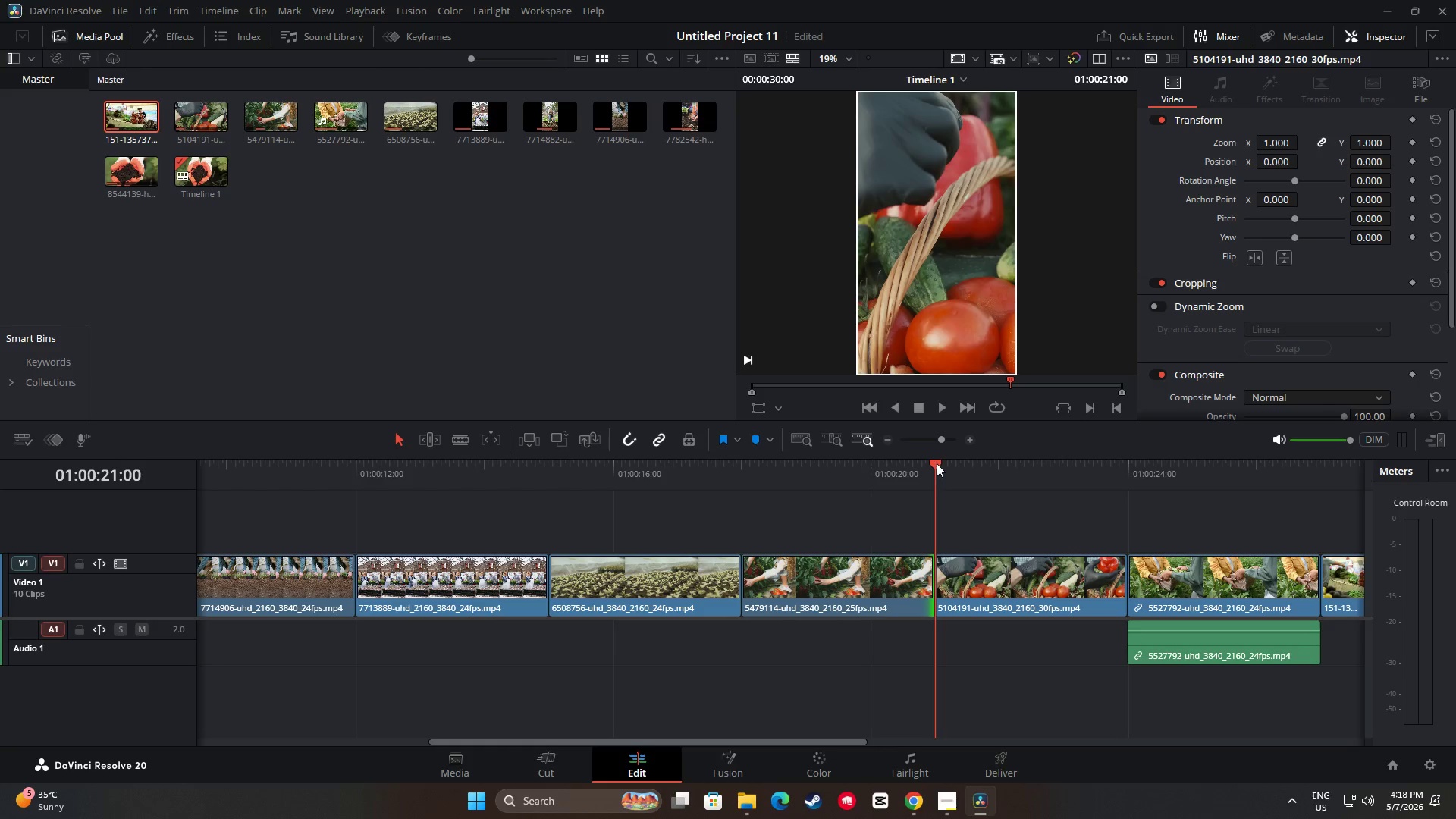 
left_click_drag(start_coordinate=[938, 453], to_coordinate=[818, 459])
 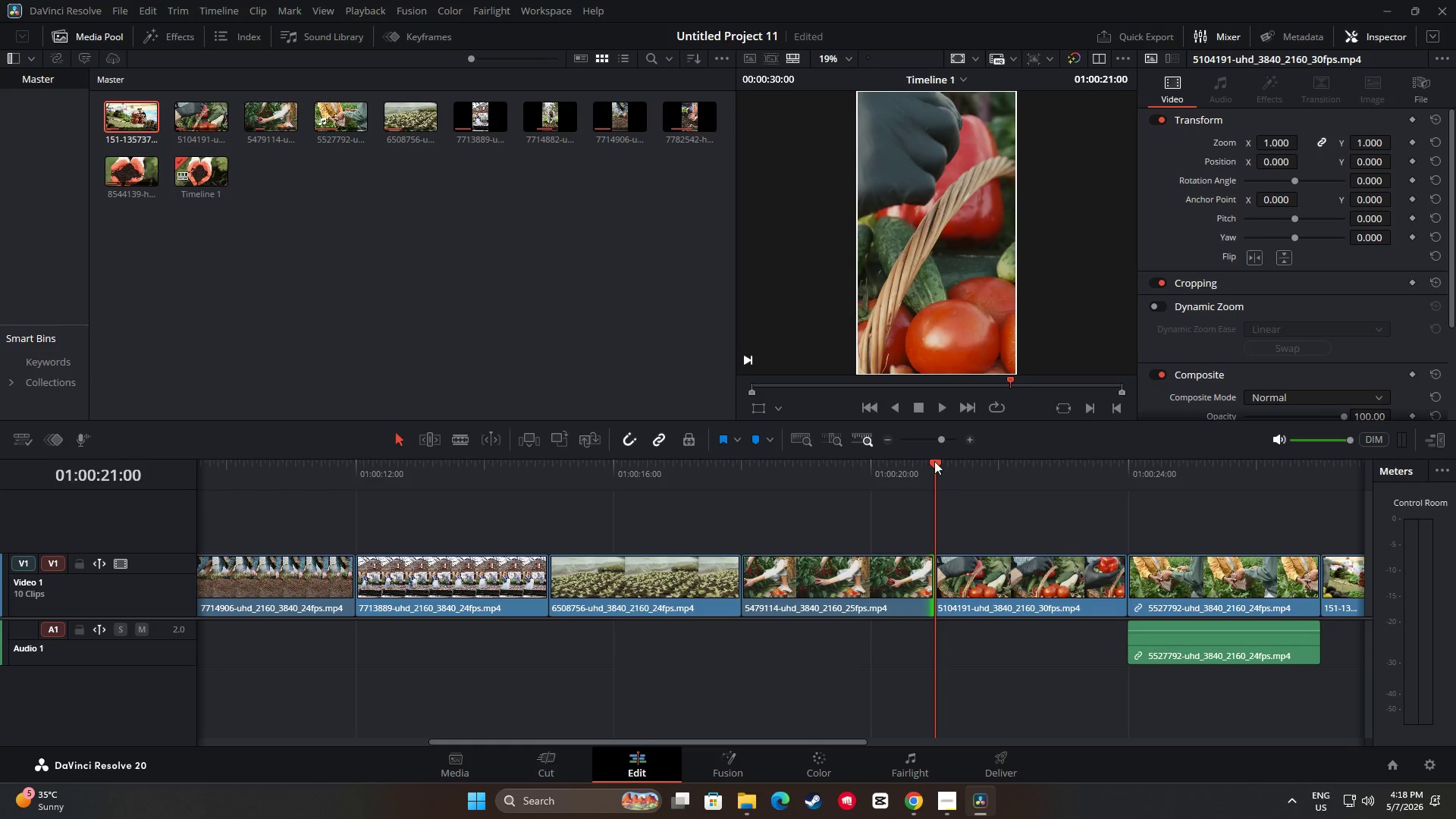 
left_click_drag(start_coordinate=[935, 460], to_coordinate=[793, 460])
 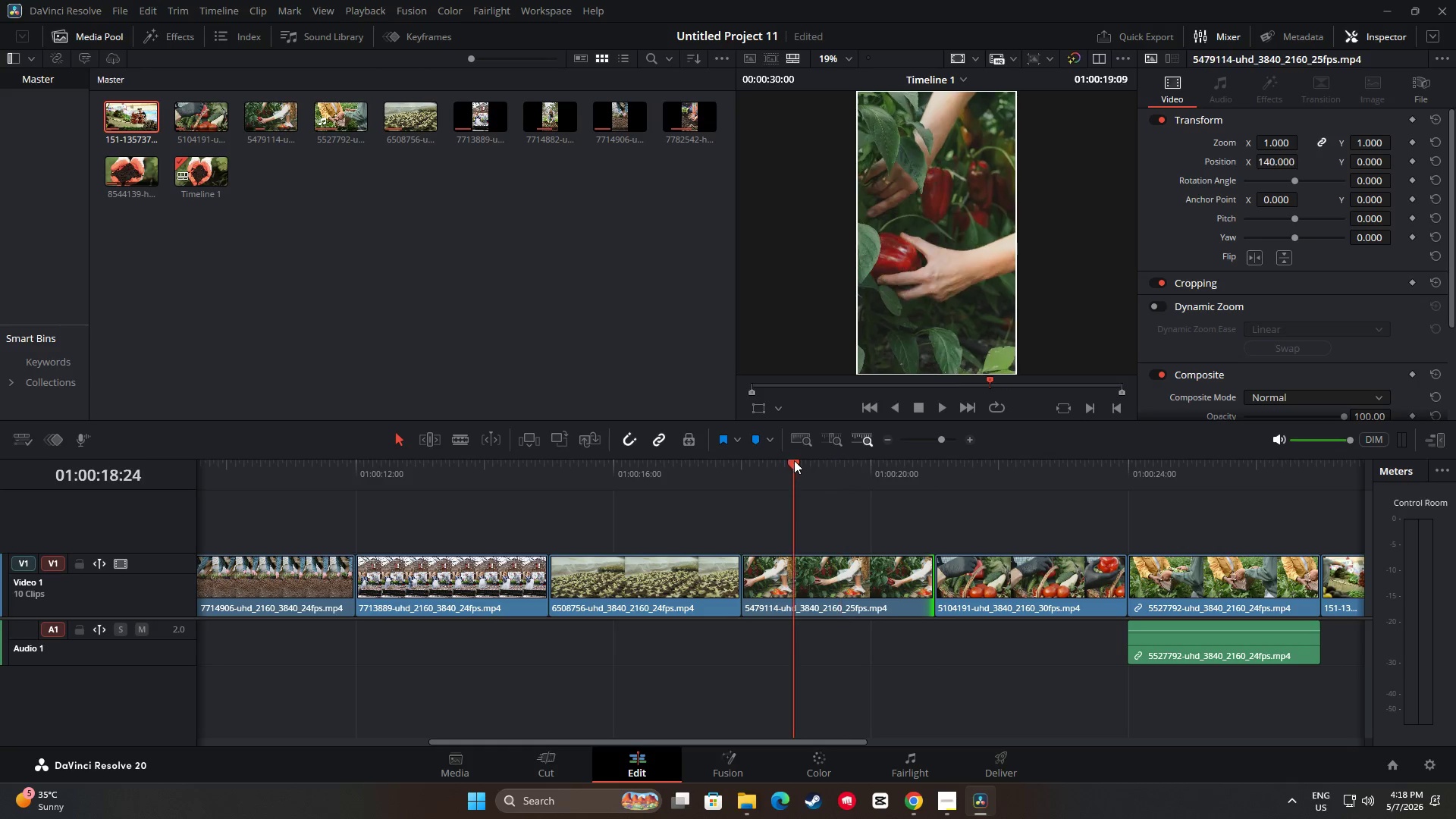 
key(Space)
 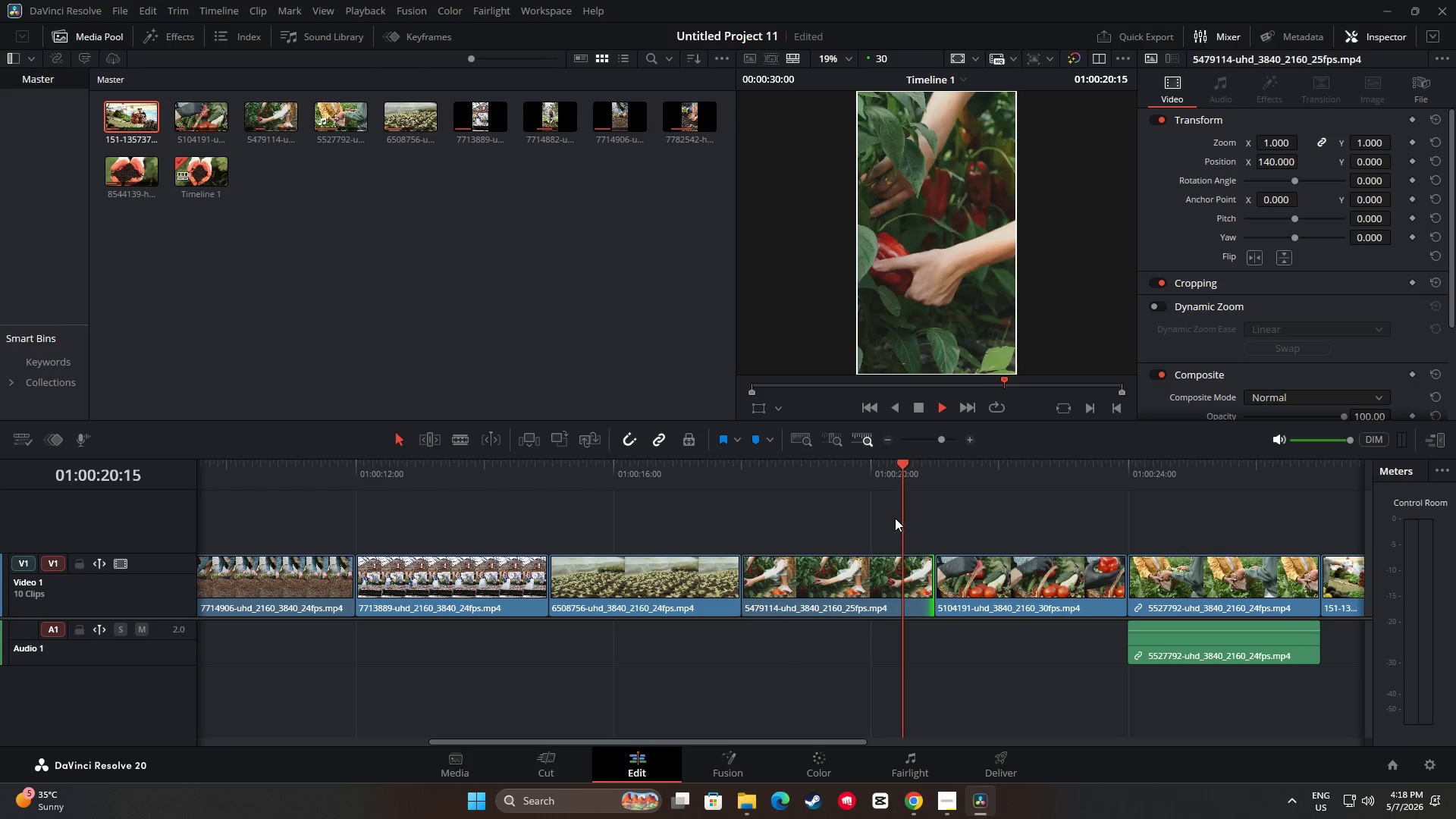 
key(Space)
 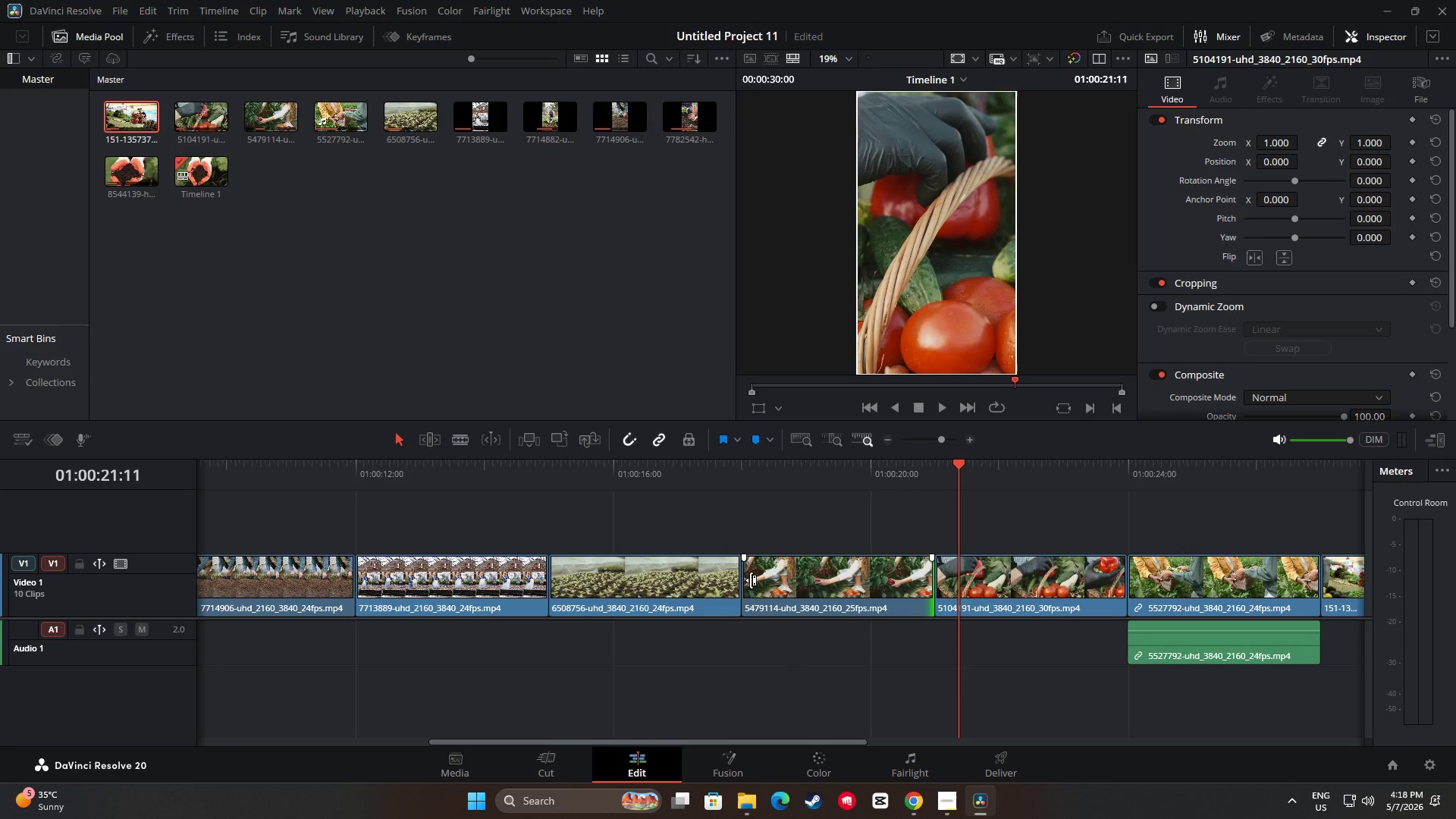 
left_click_drag(start_coordinate=[751, 581], to_coordinate=[843, 582])
 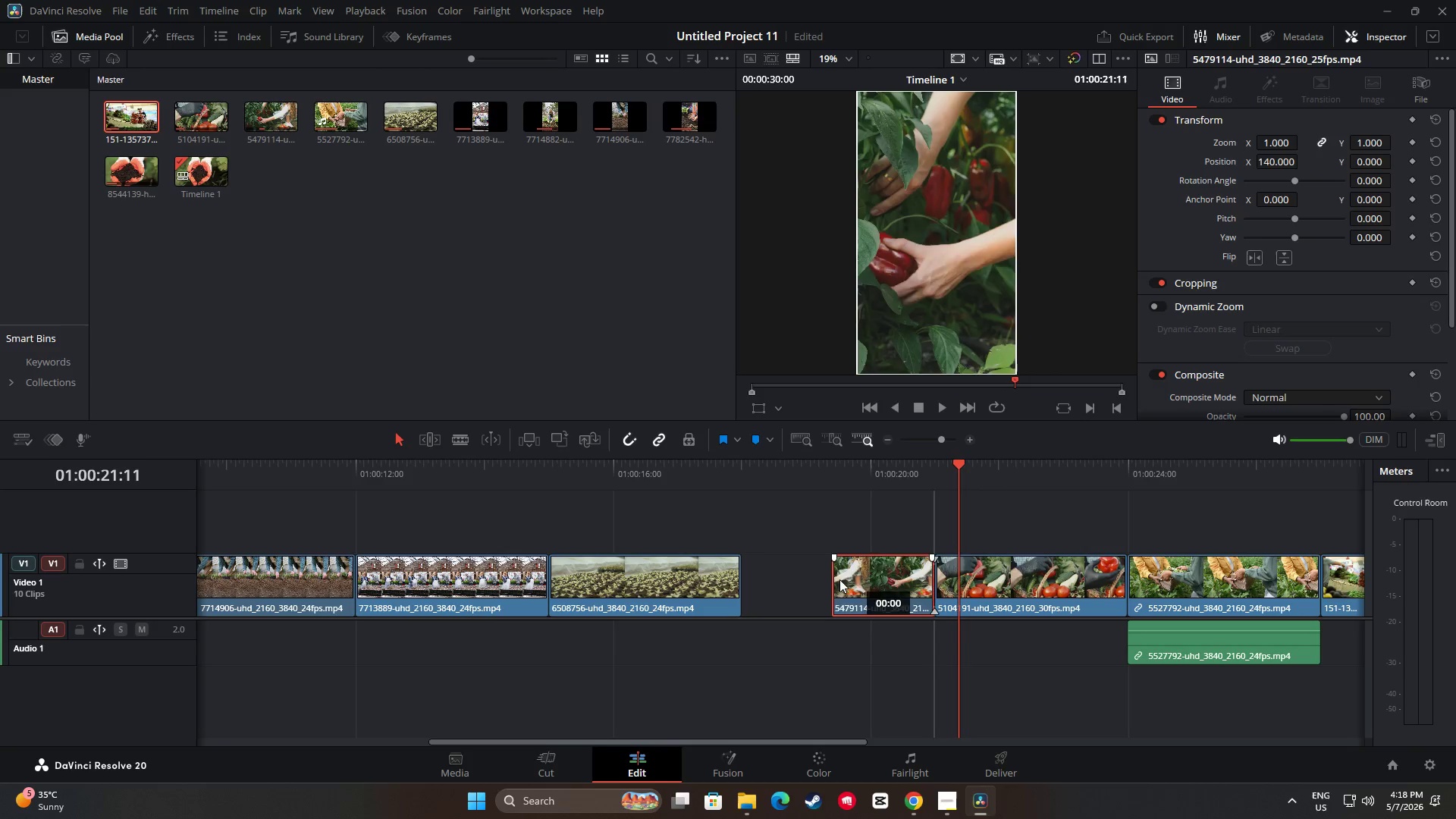 
left_click_drag(start_coordinate=[863, 579], to_coordinate=[774, 578])
 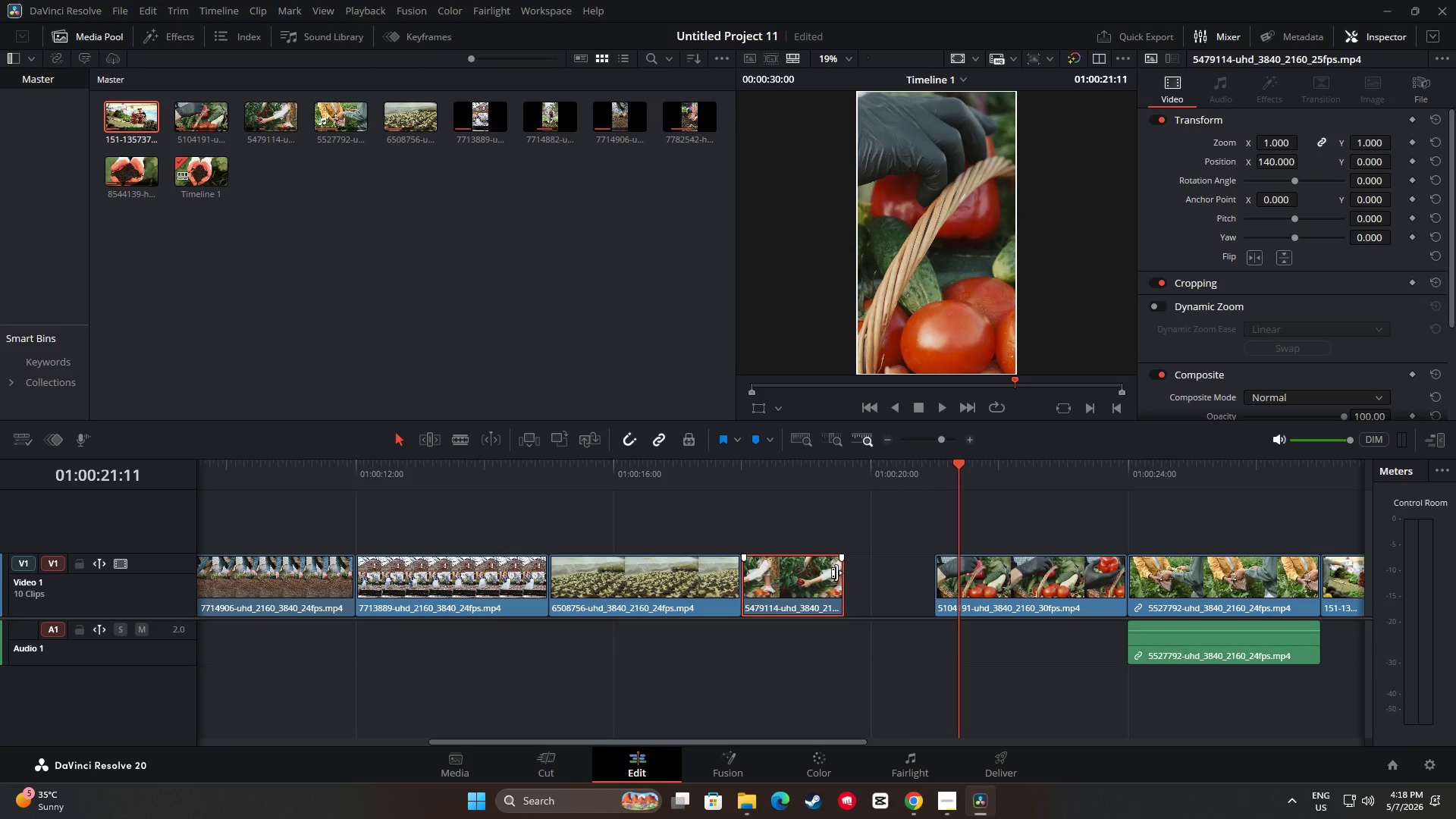 
left_click_drag(start_coordinate=[836, 573], to_coordinate=[927, 573])
 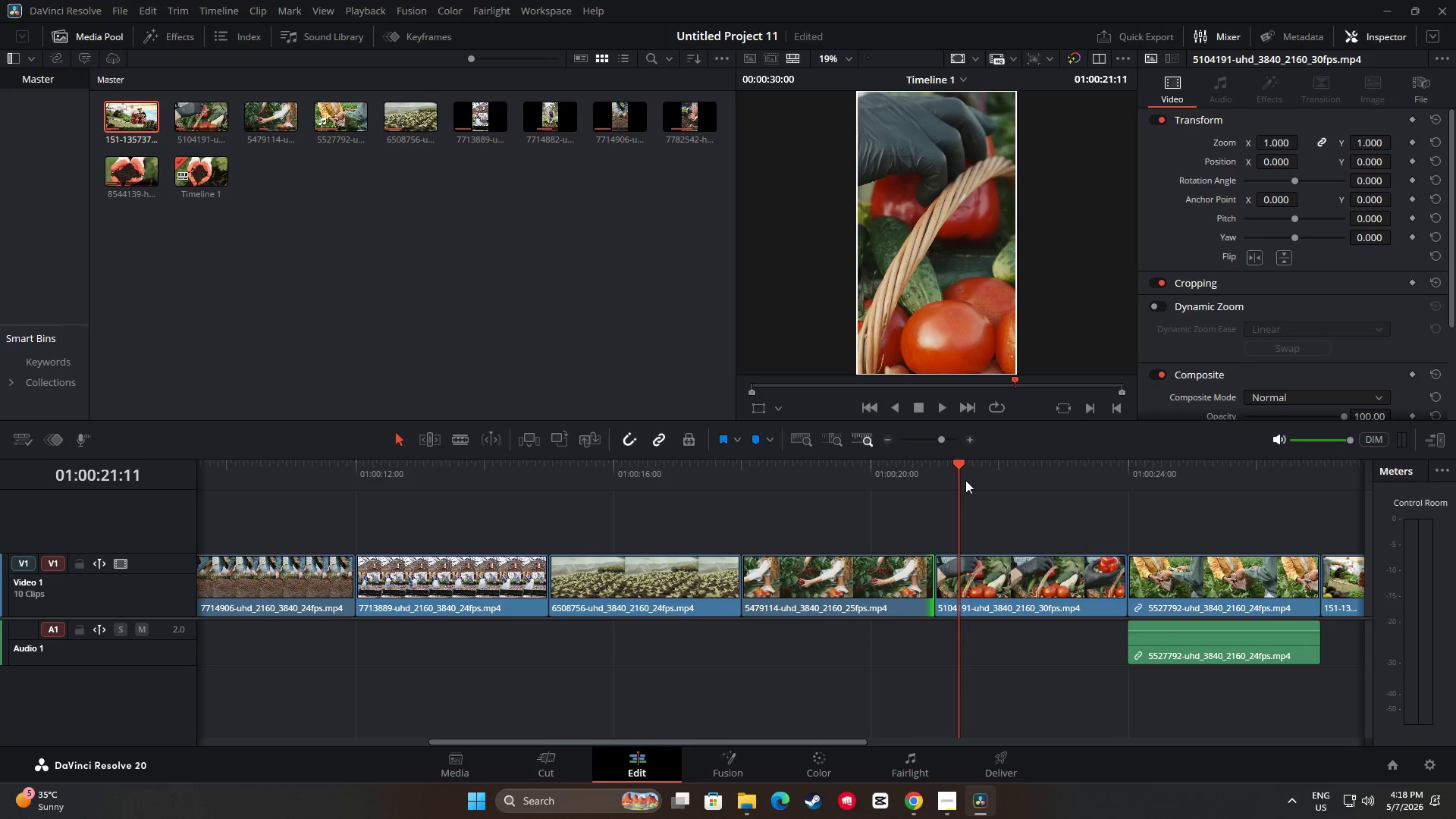 
left_click_drag(start_coordinate=[959, 464], to_coordinate=[766, 472])
 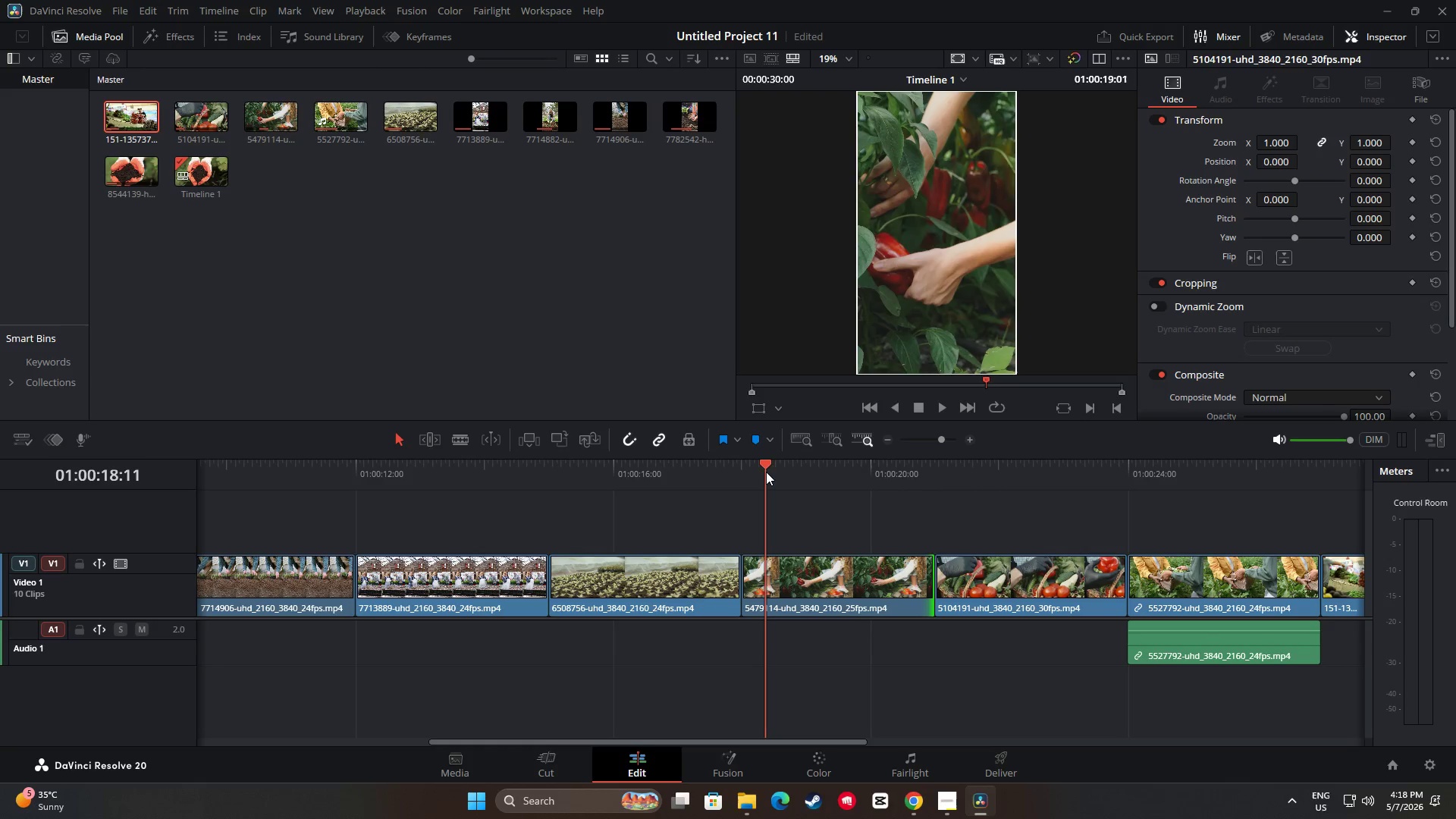 
key(Space)
 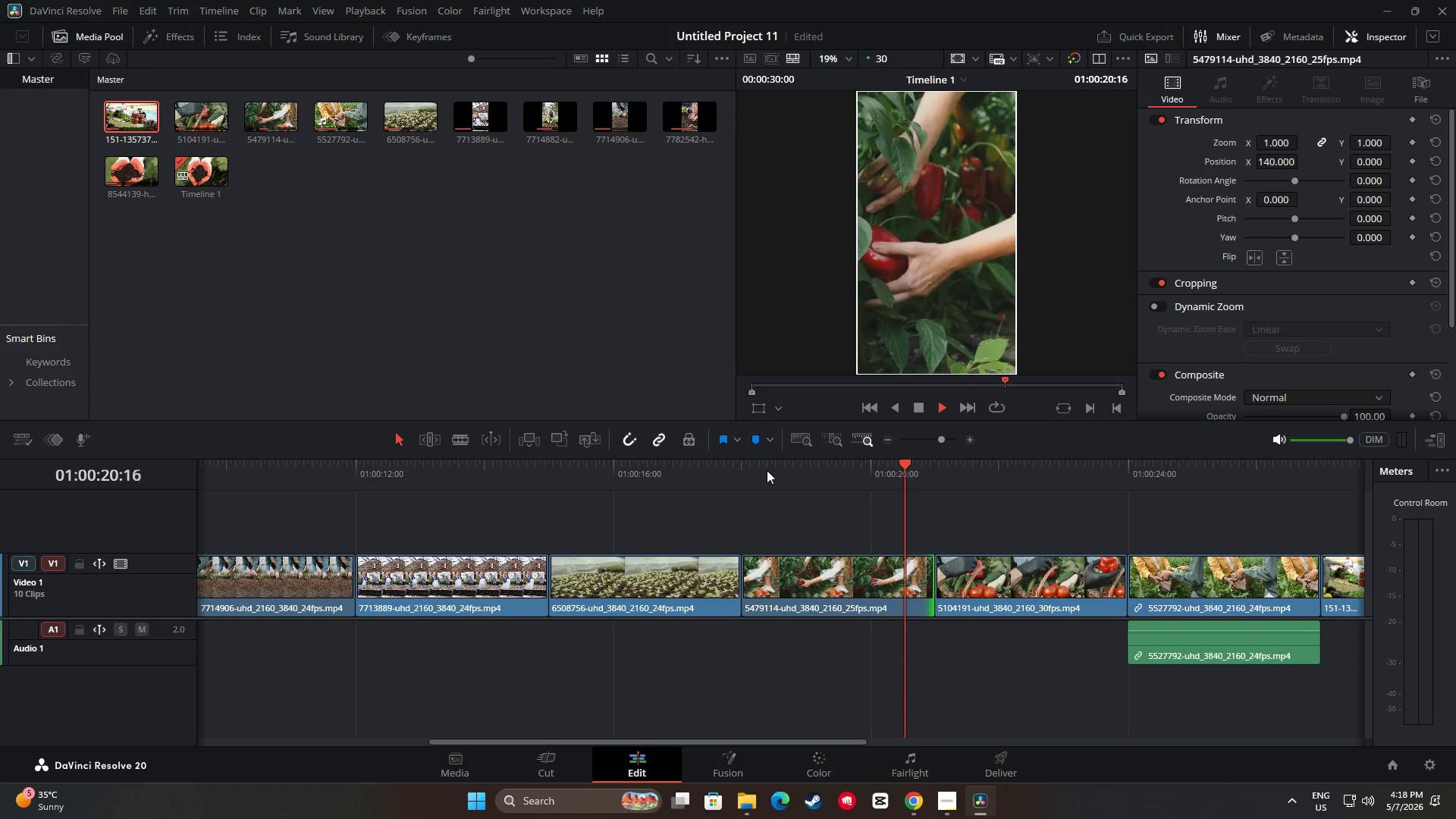 
key(Space)
 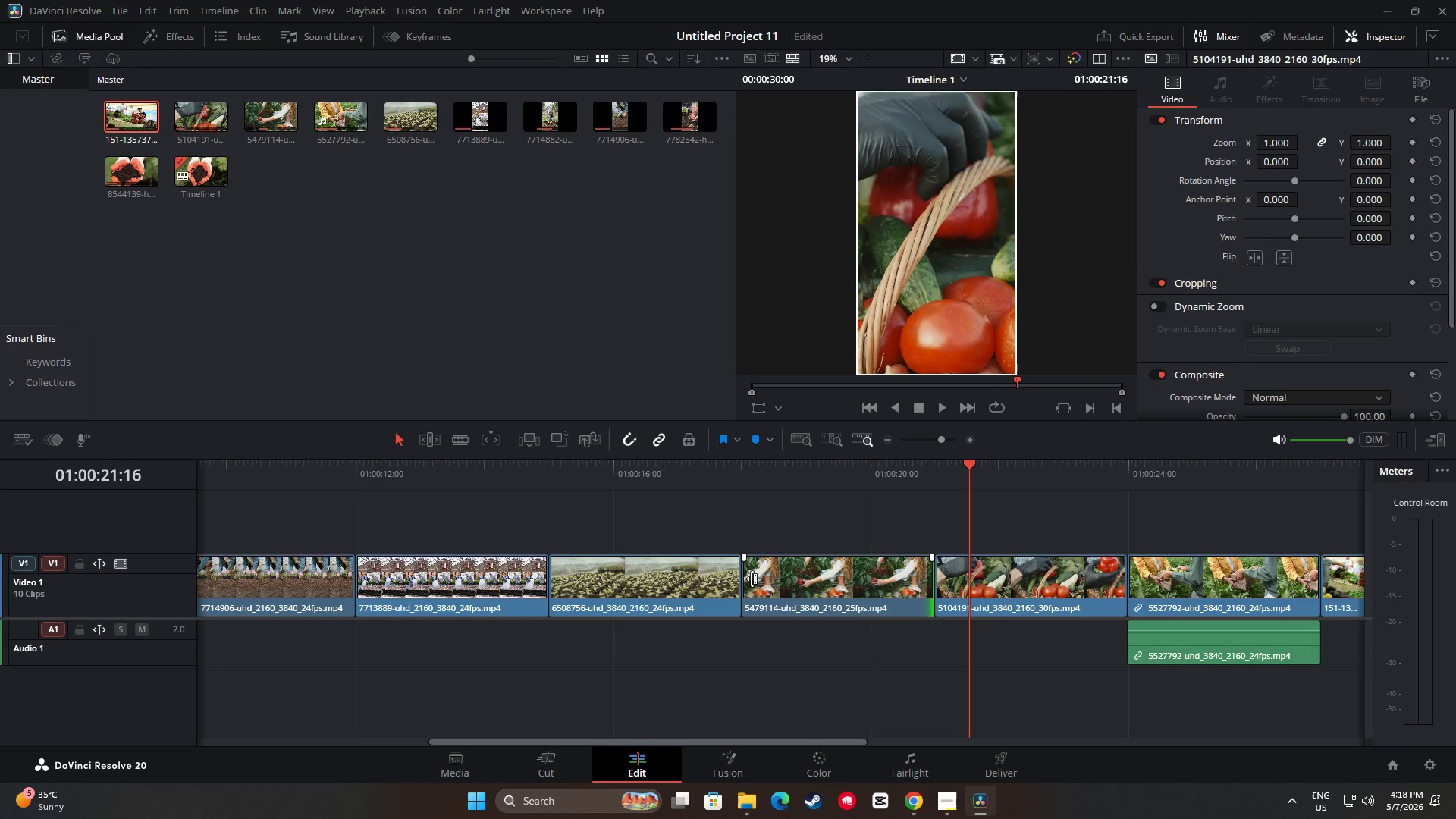 
left_click_drag(start_coordinate=[752, 578], to_coordinate=[861, 582])
 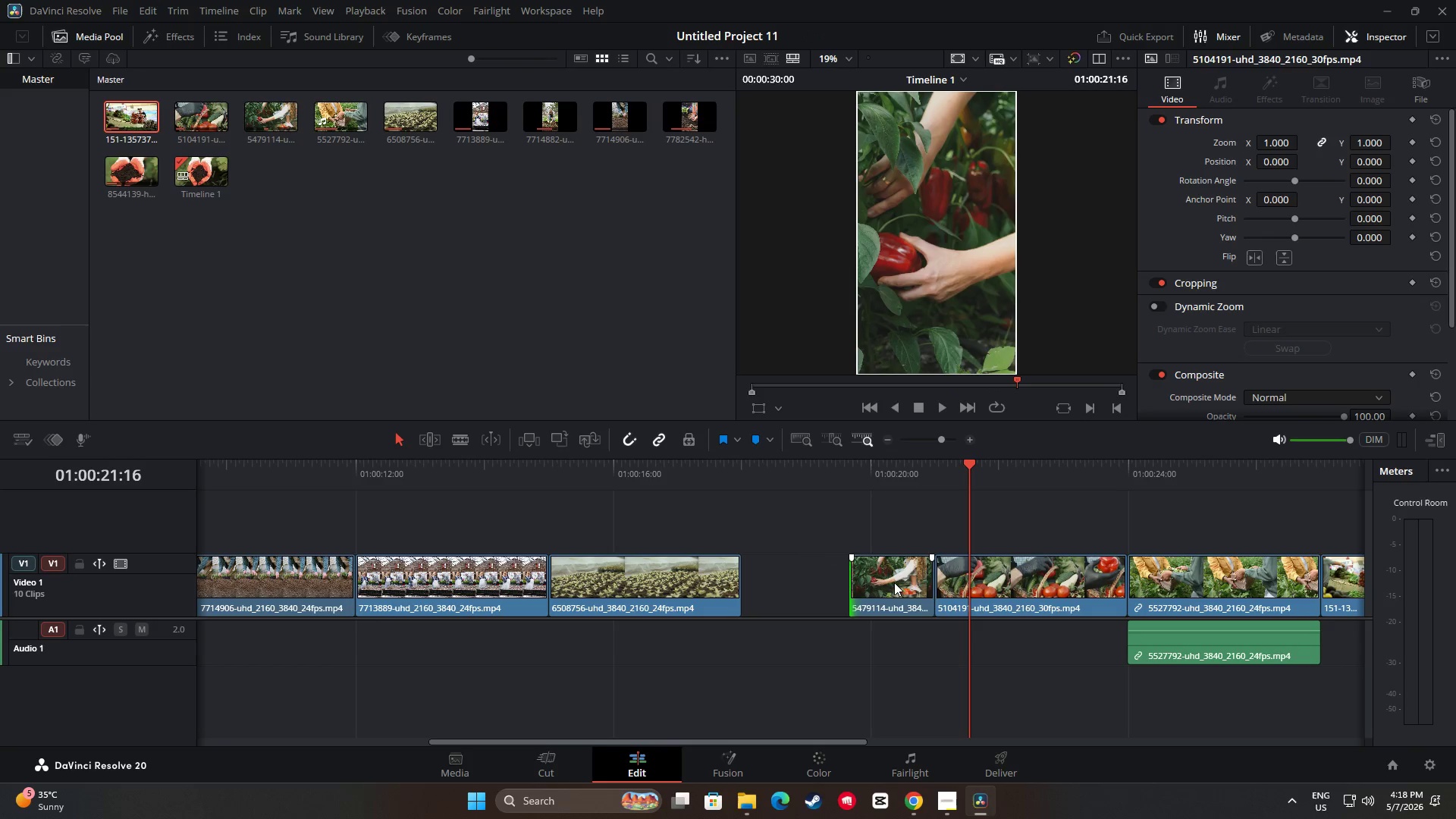 
left_click_drag(start_coordinate=[895, 582], to_coordinate=[792, 579])
 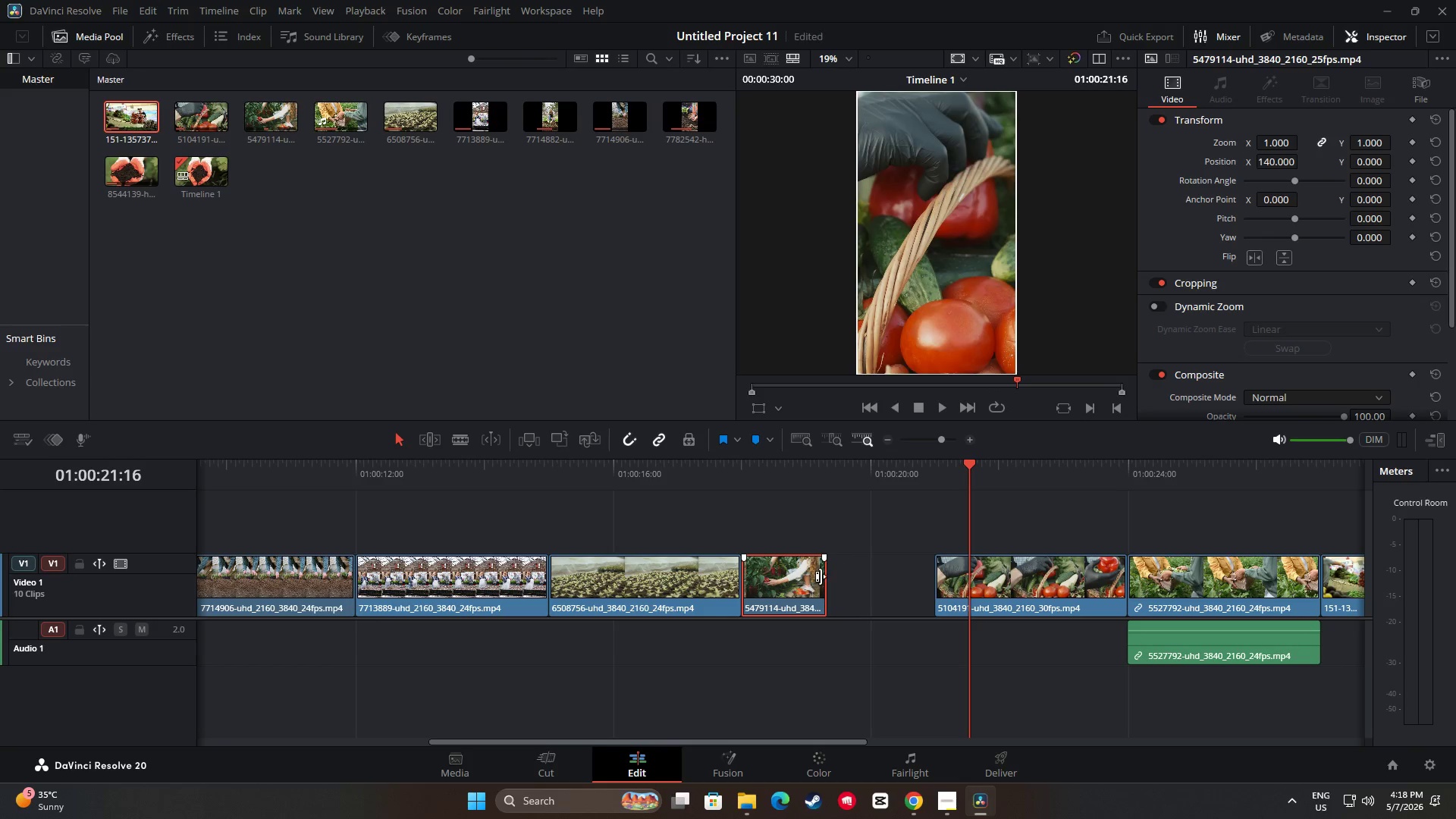 
left_click_drag(start_coordinate=[821, 576], to_coordinate=[925, 579])
 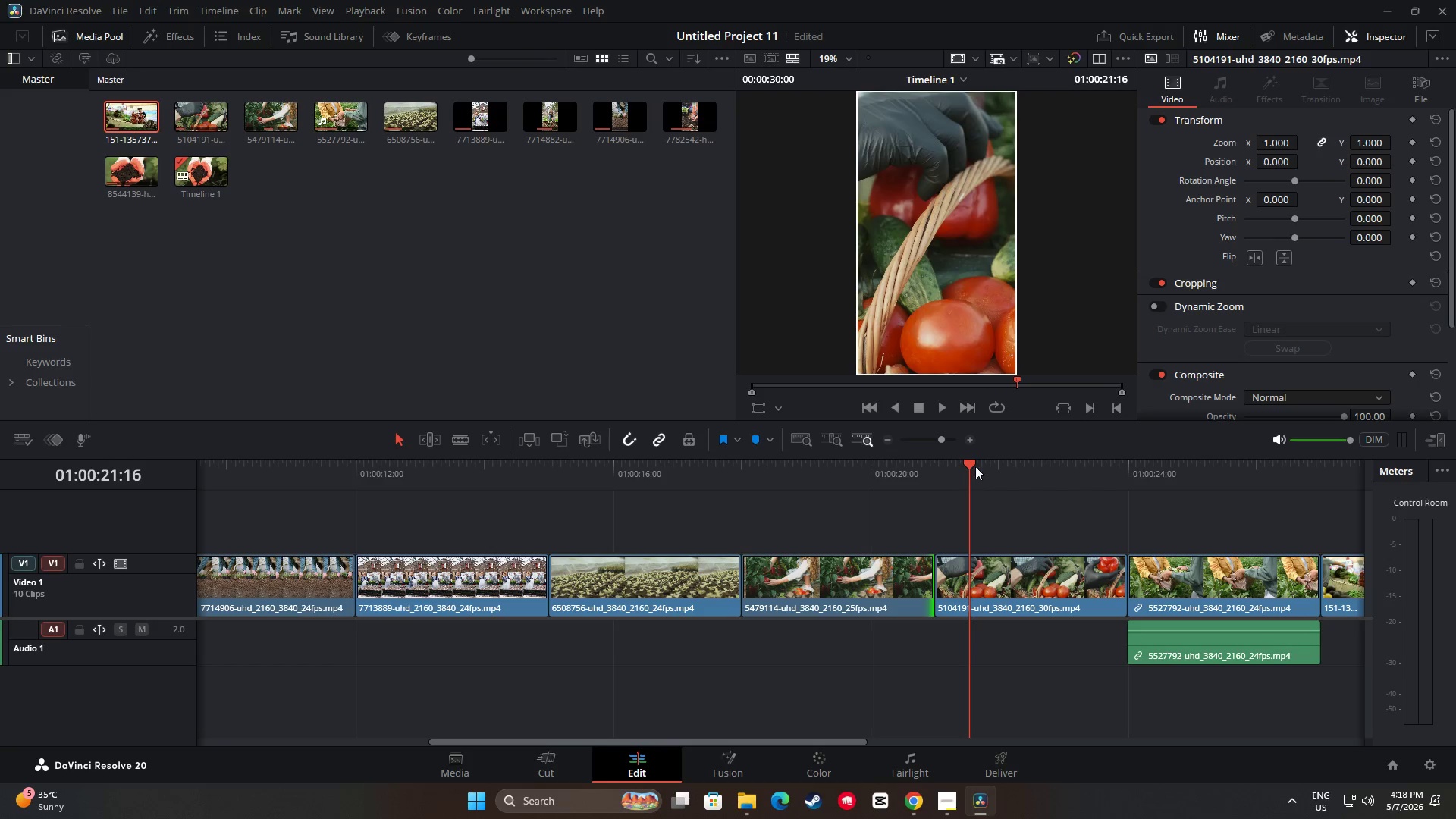 
left_click_drag(start_coordinate=[971, 464], to_coordinate=[799, 466])
 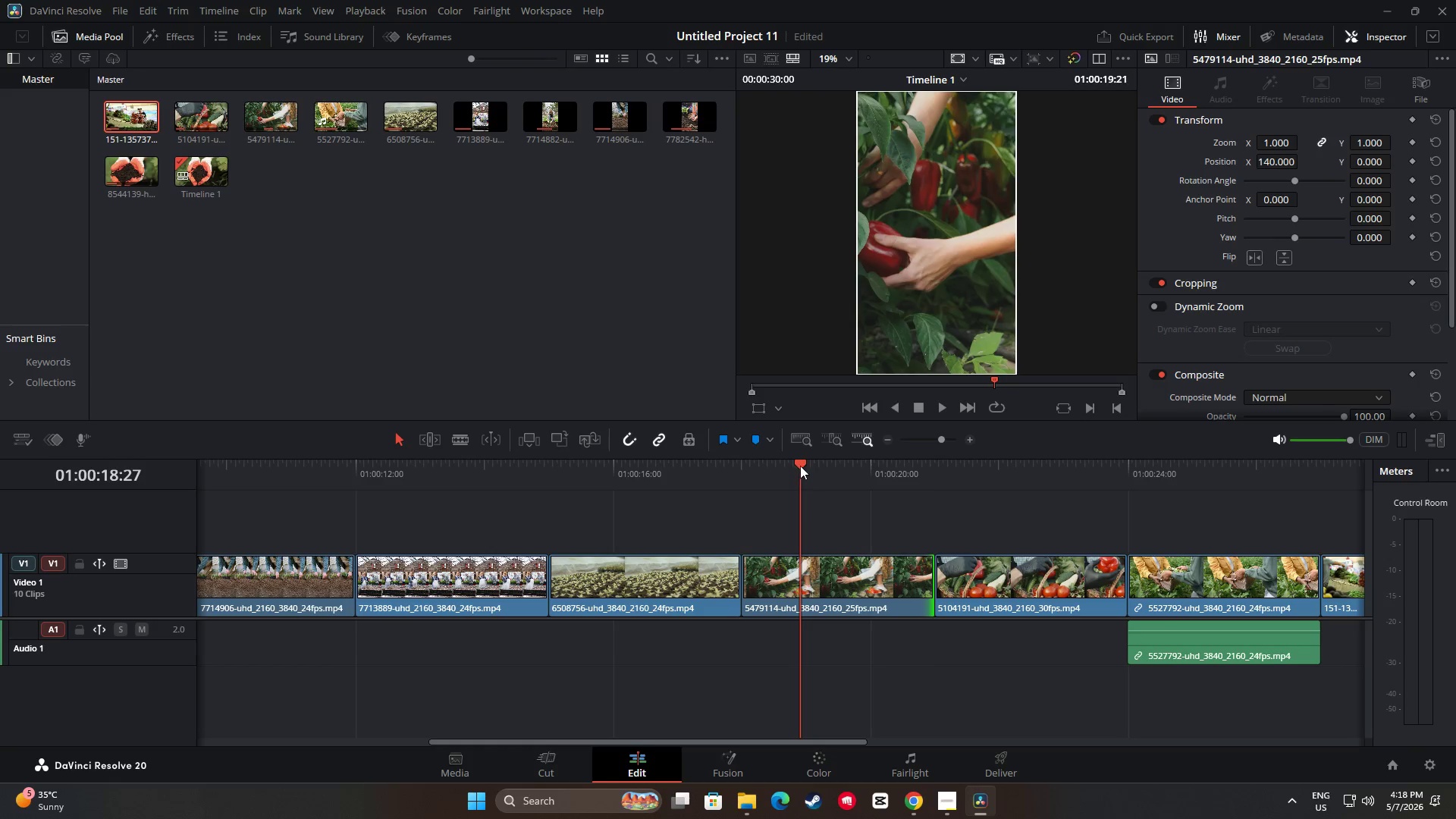 
key(Space)
 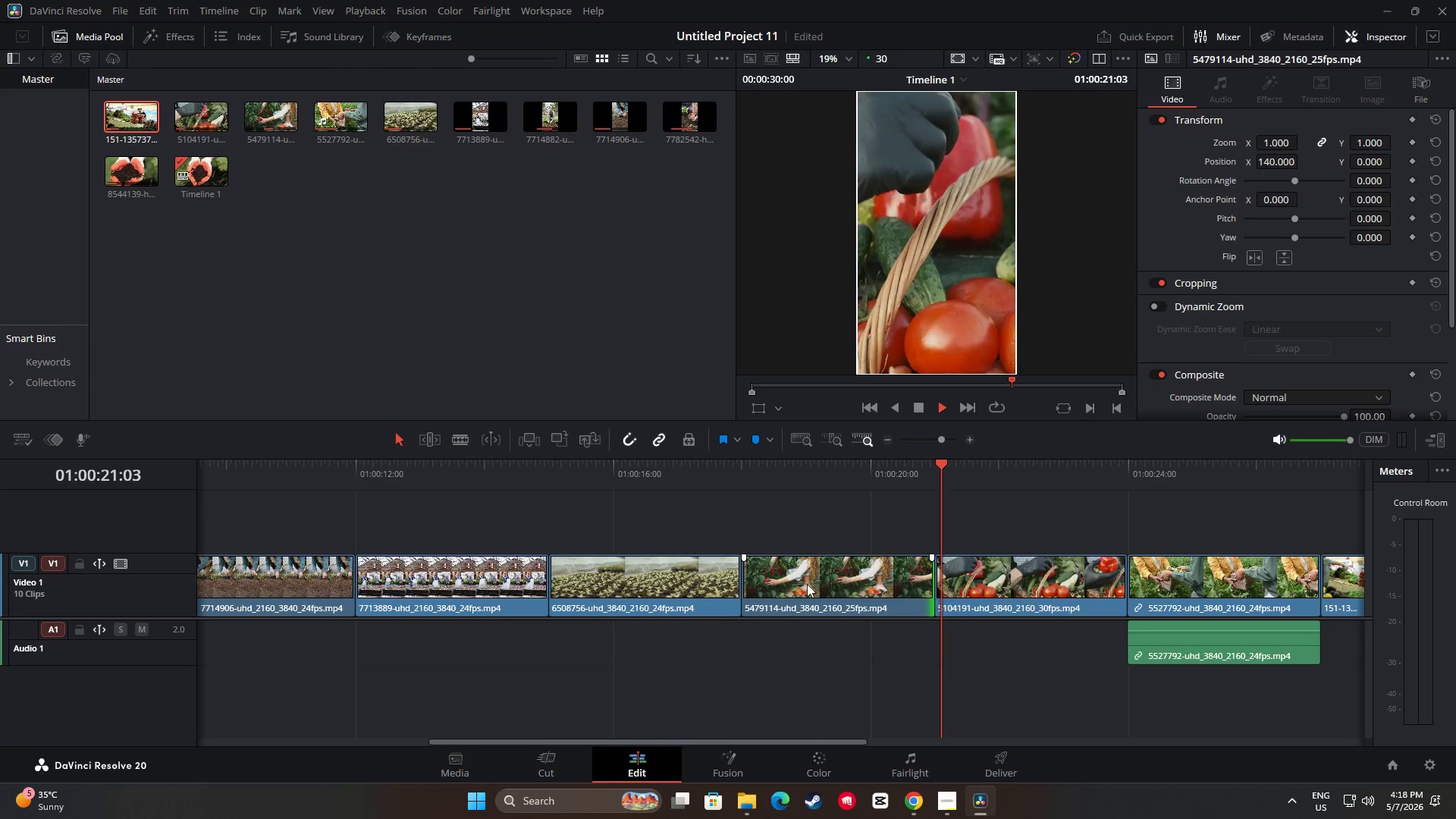 
key(Space)
 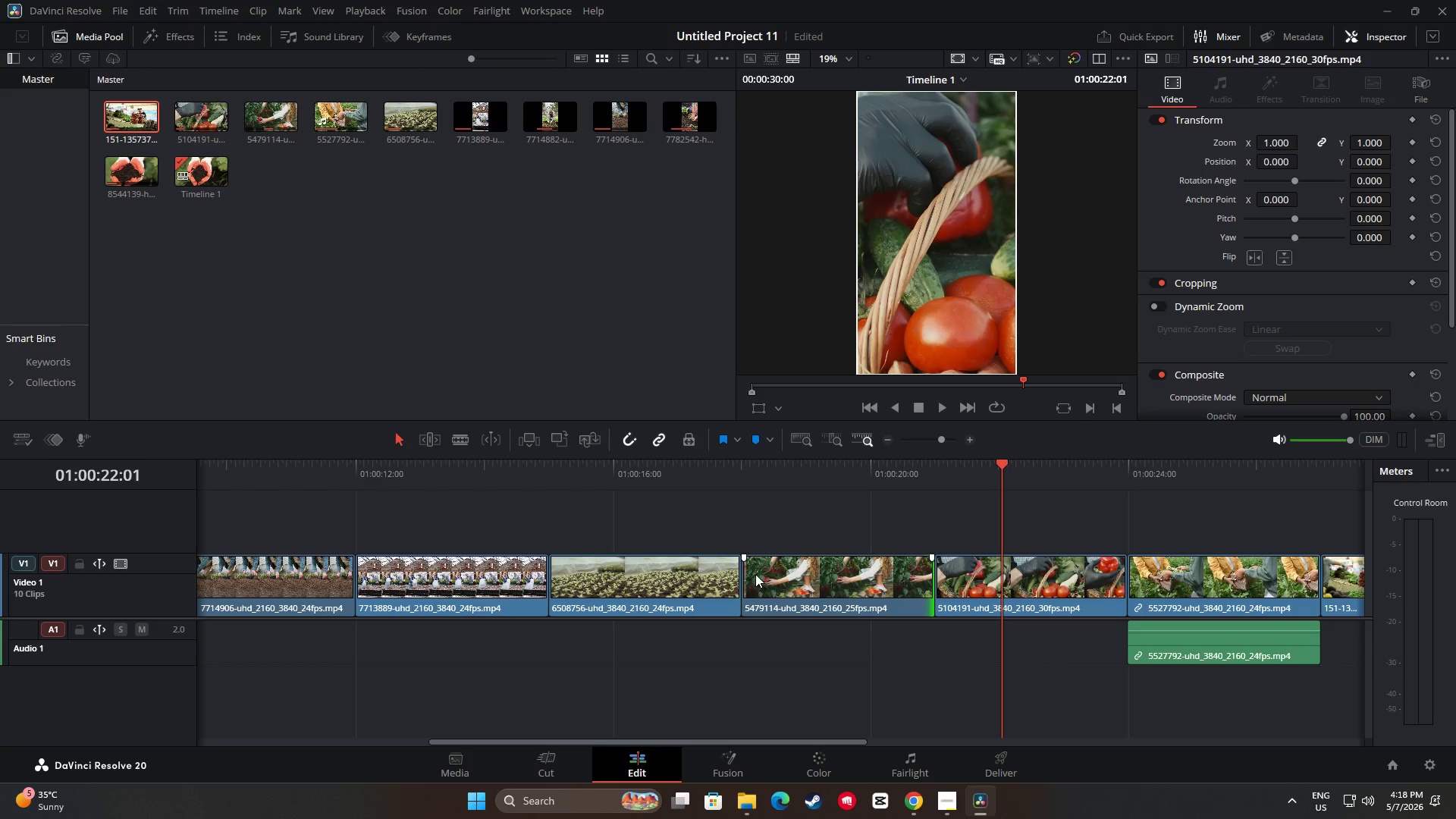 
left_click_drag(start_coordinate=[752, 573], to_coordinate=[884, 579])
 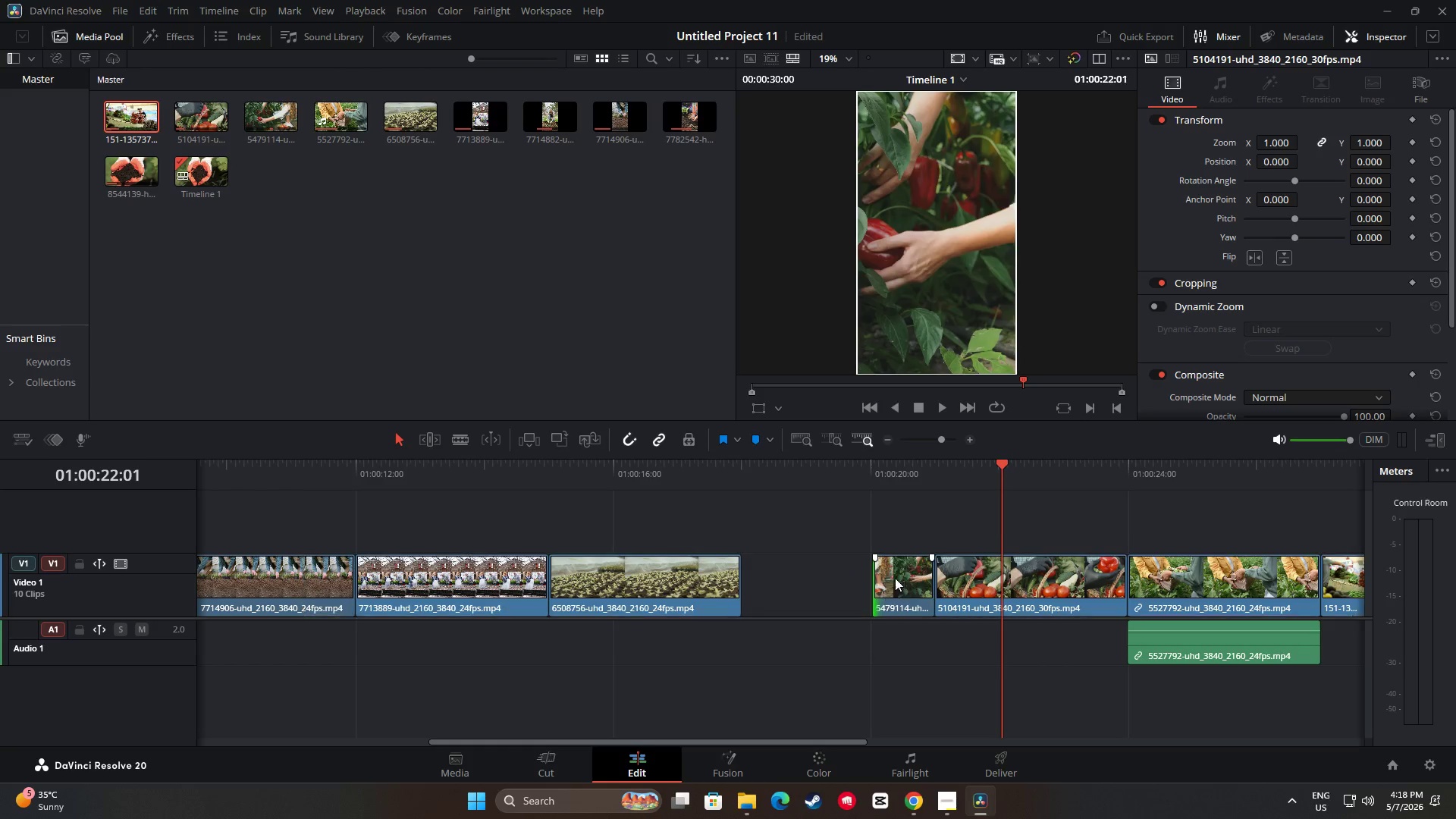 
left_click_drag(start_coordinate=[893, 577], to_coordinate=[762, 575])
 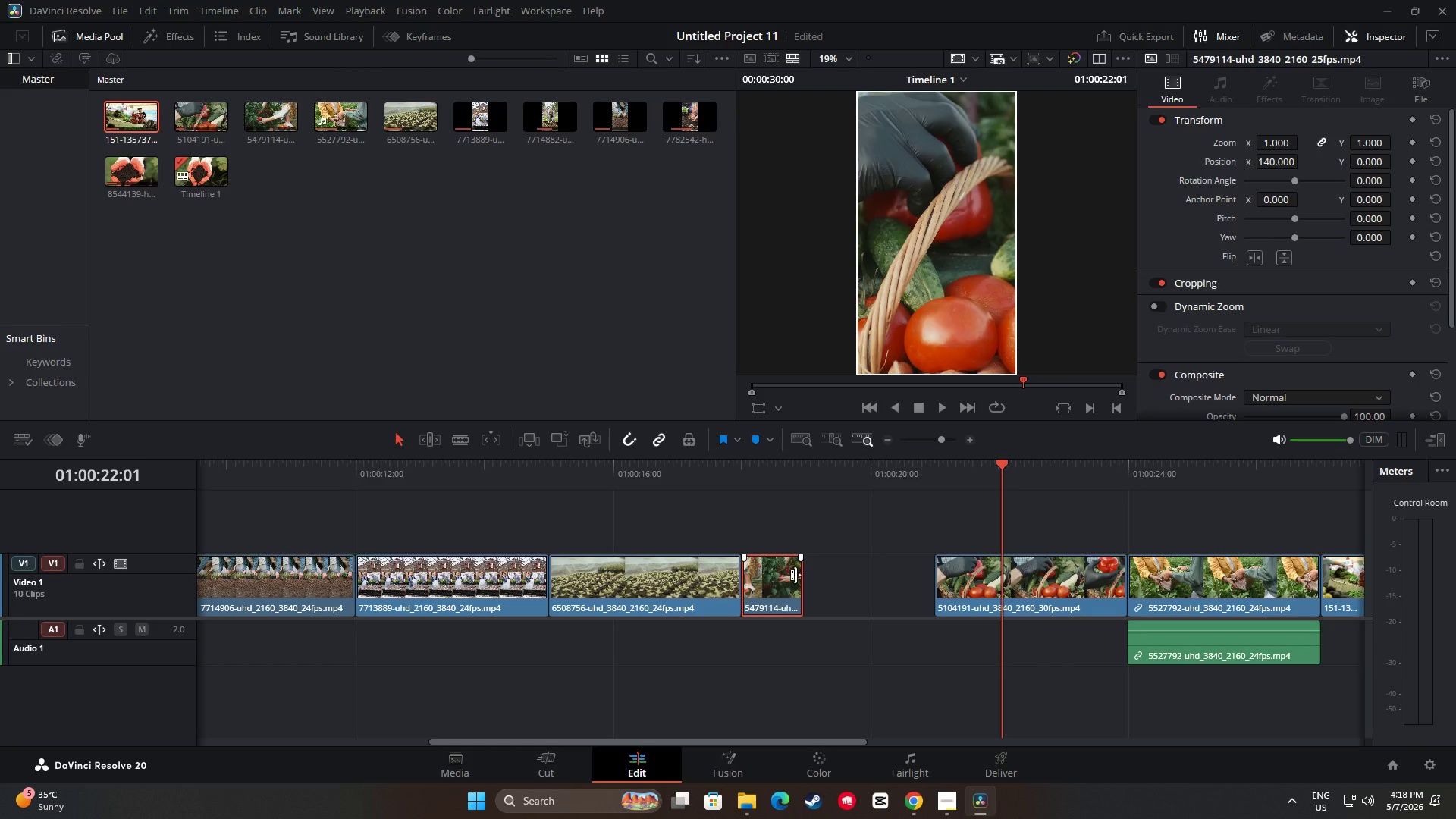 
left_click_drag(start_coordinate=[795, 575], to_coordinate=[928, 585])
 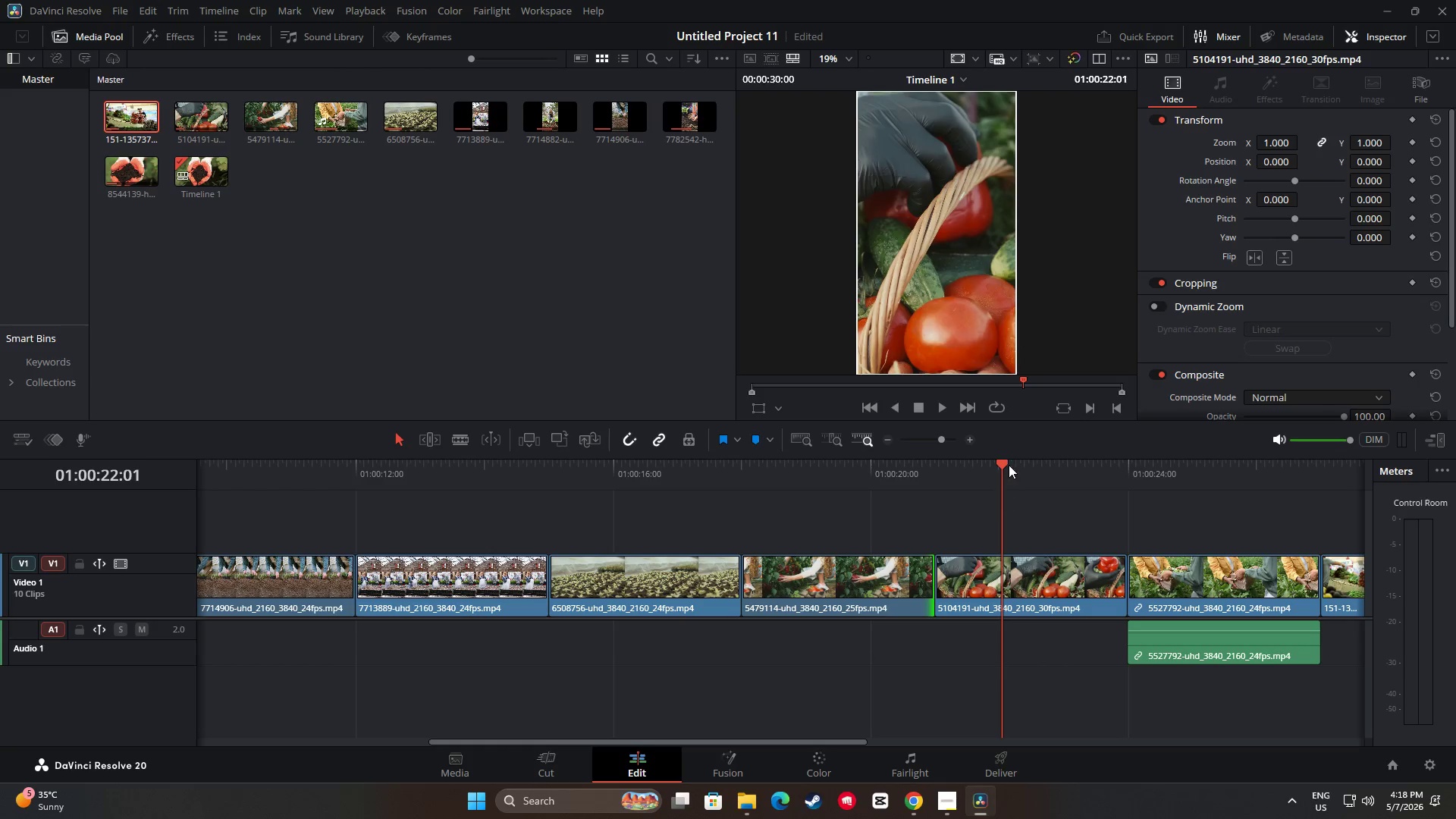 
left_click_drag(start_coordinate=[1002, 463], to_coordinate=[770, 469])
 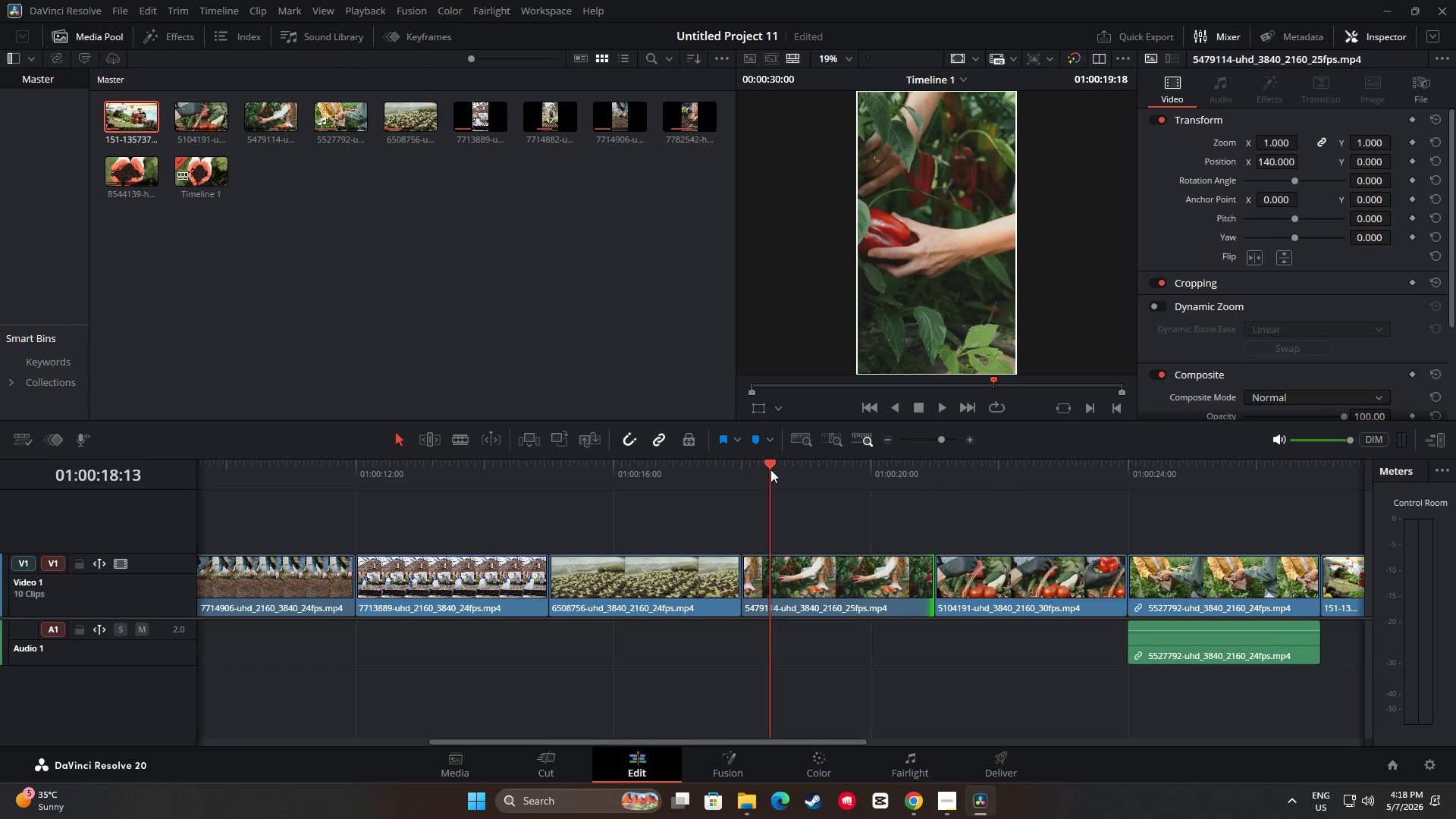 
key(Space)
 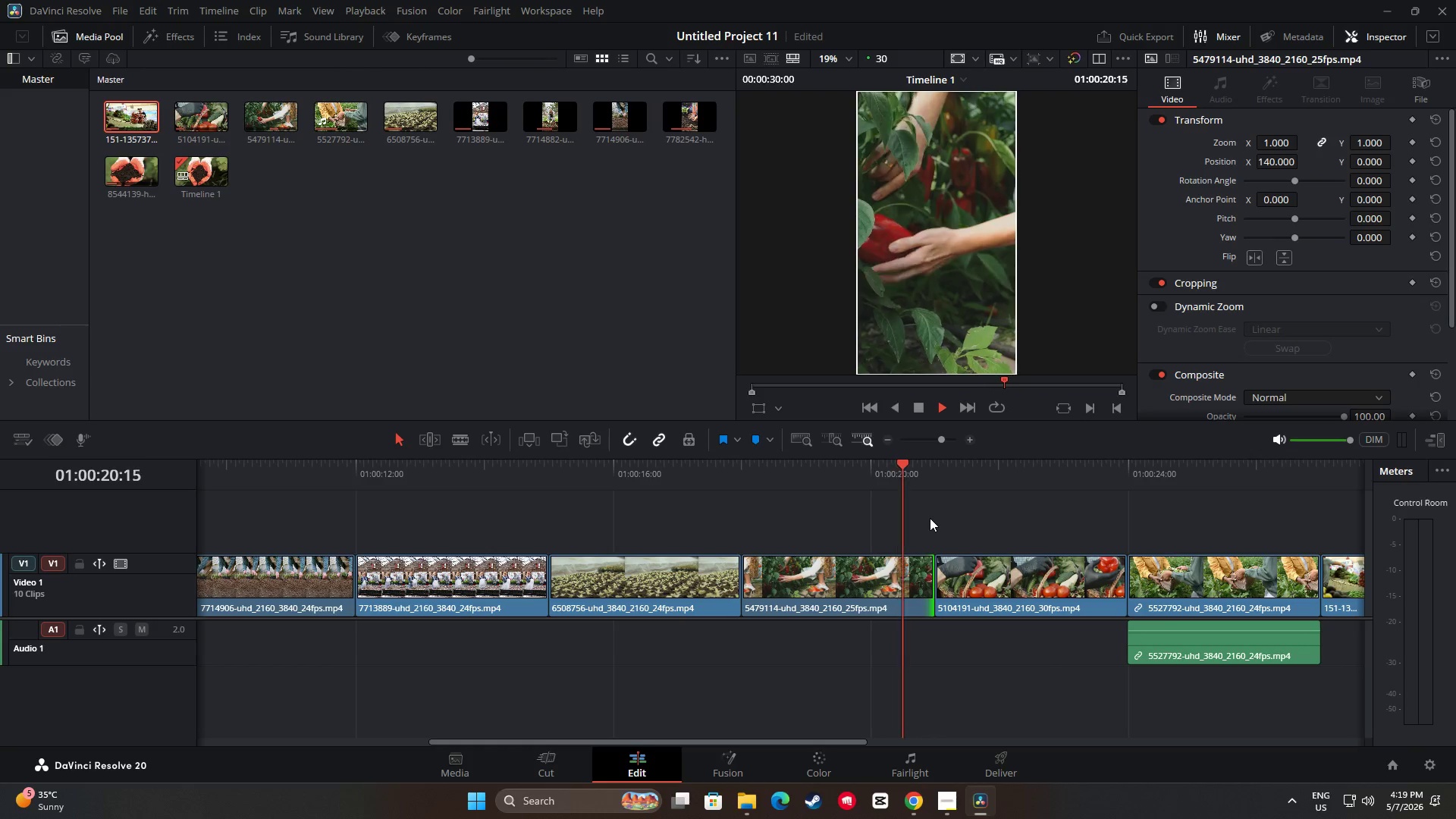 
key(Space)
 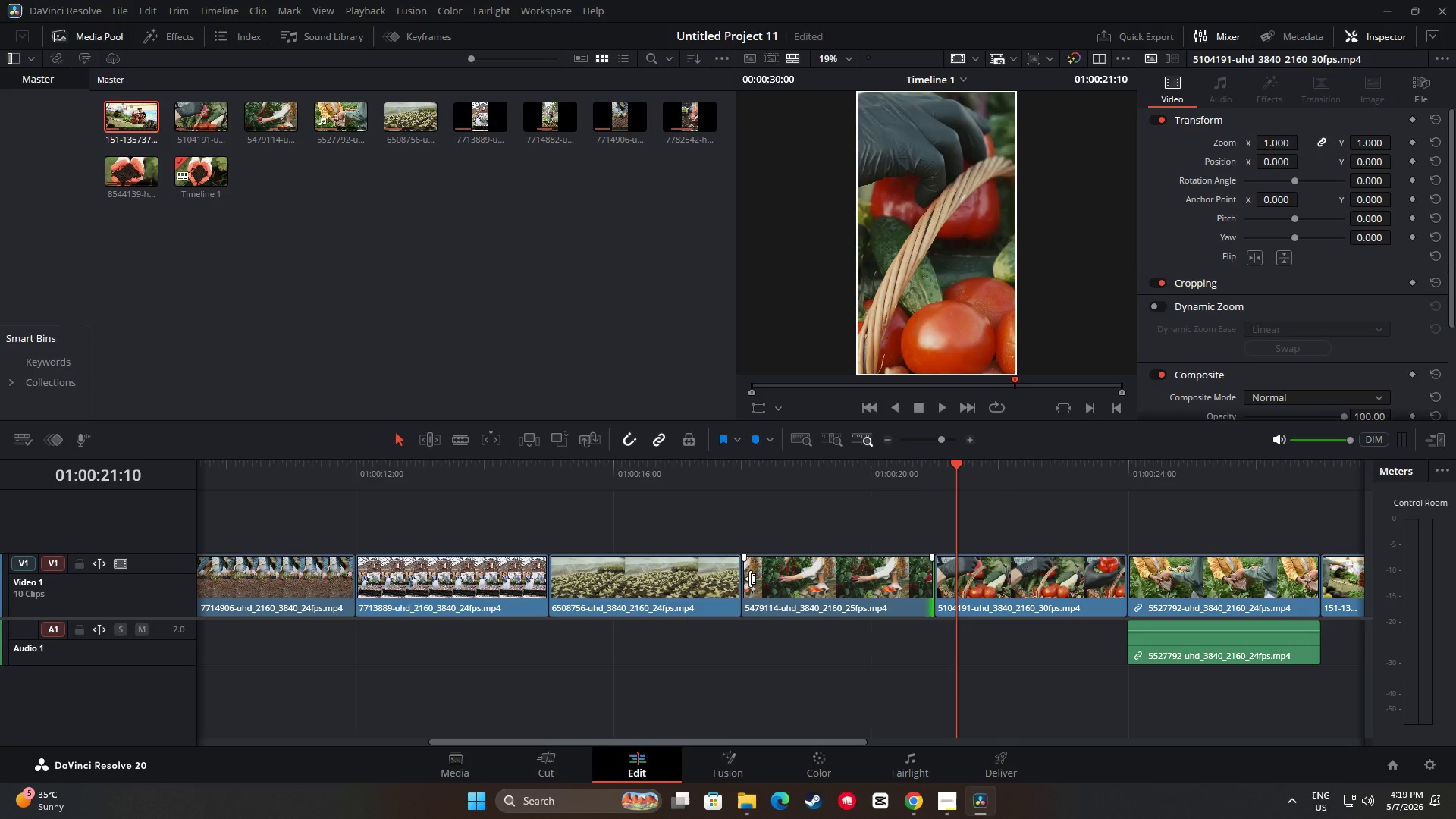 
left_click_drag(start_coordinate=[750, 579], to_coordinate=[789, 579])
 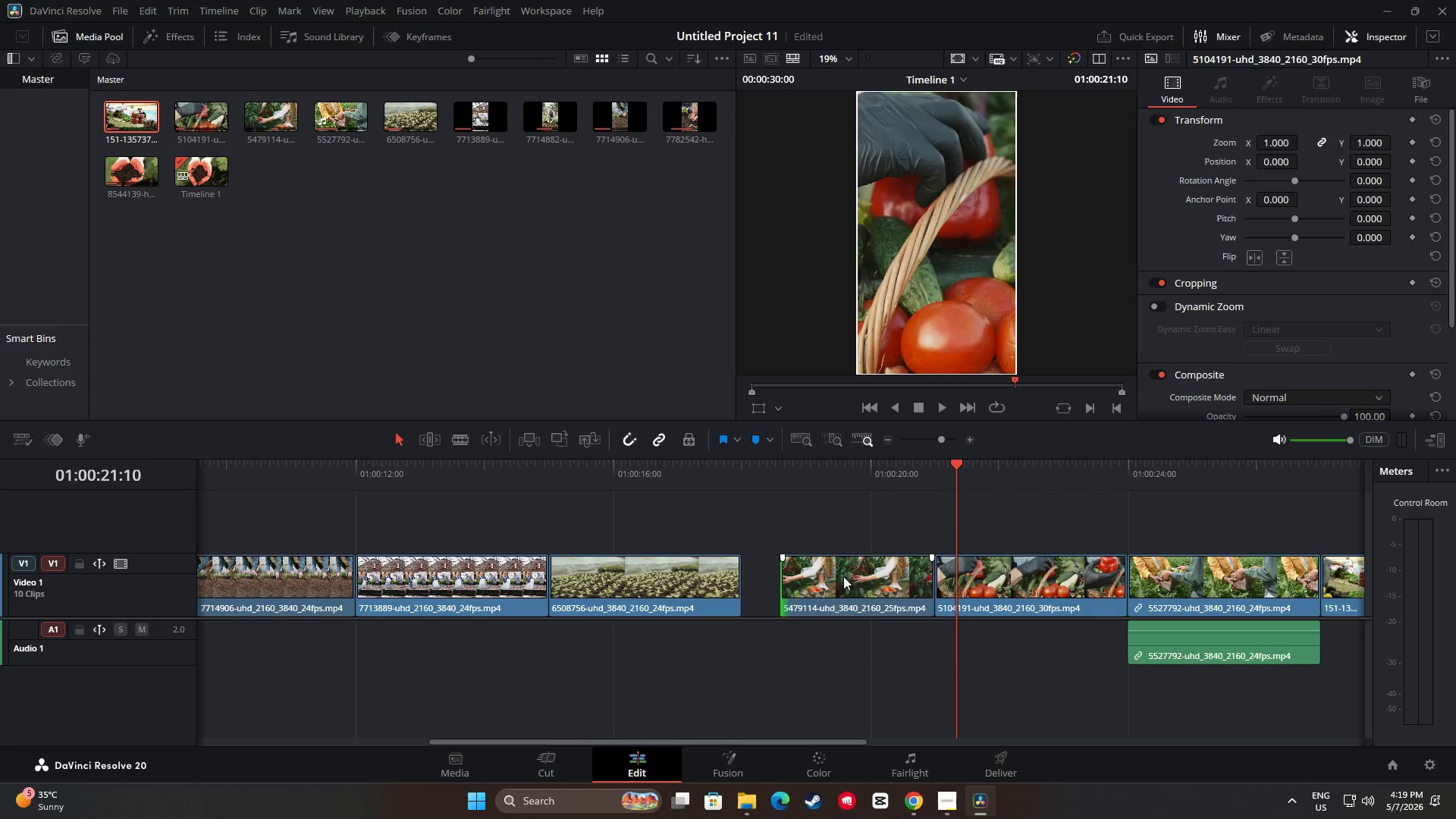 
left_click_drag(start_coordinate=[846, 576], to_coordinate=[800, 573])
 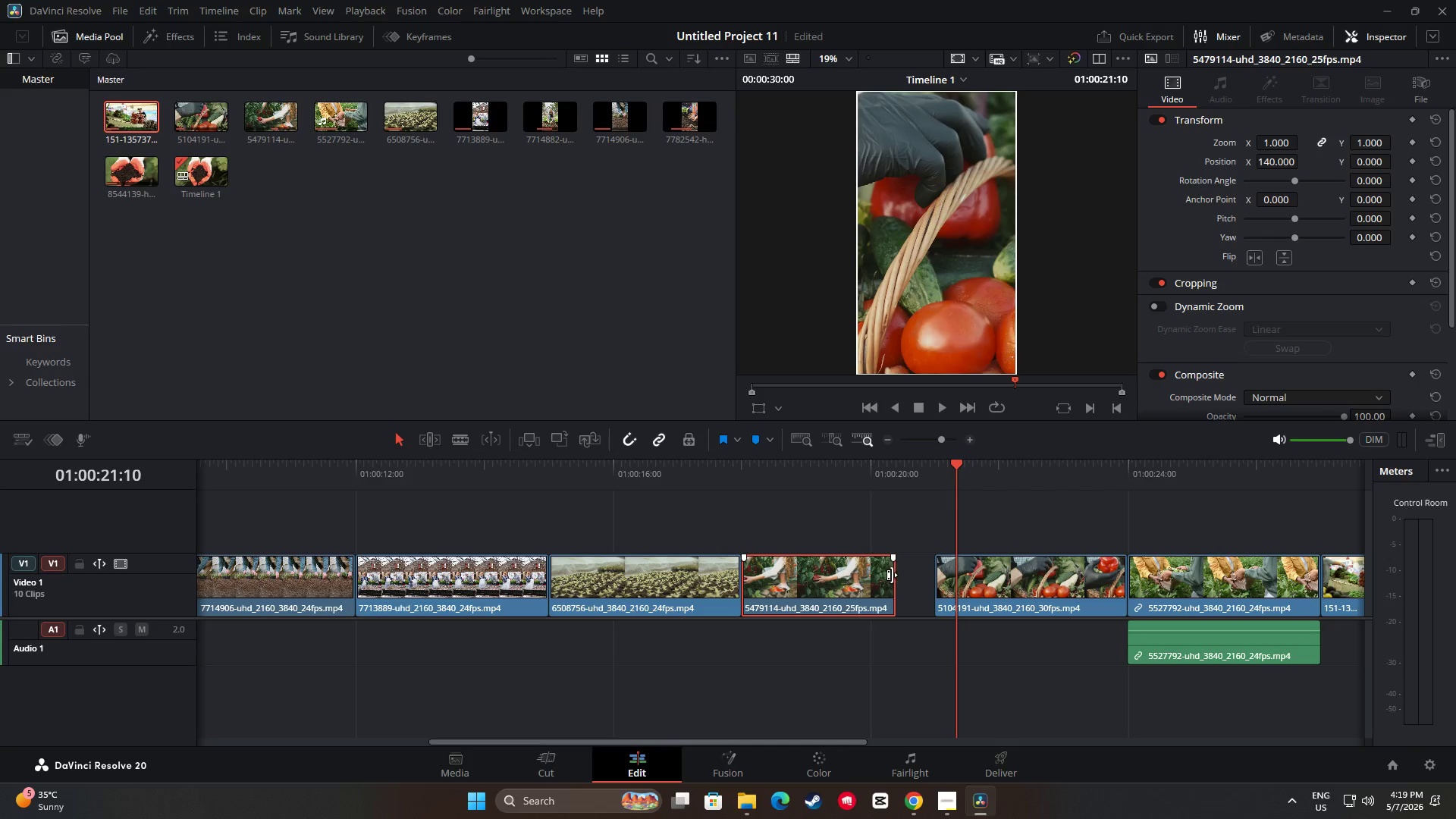 
left_click_drag(start_coordinate=[892, 575], to_coordinate=[930, 579])
 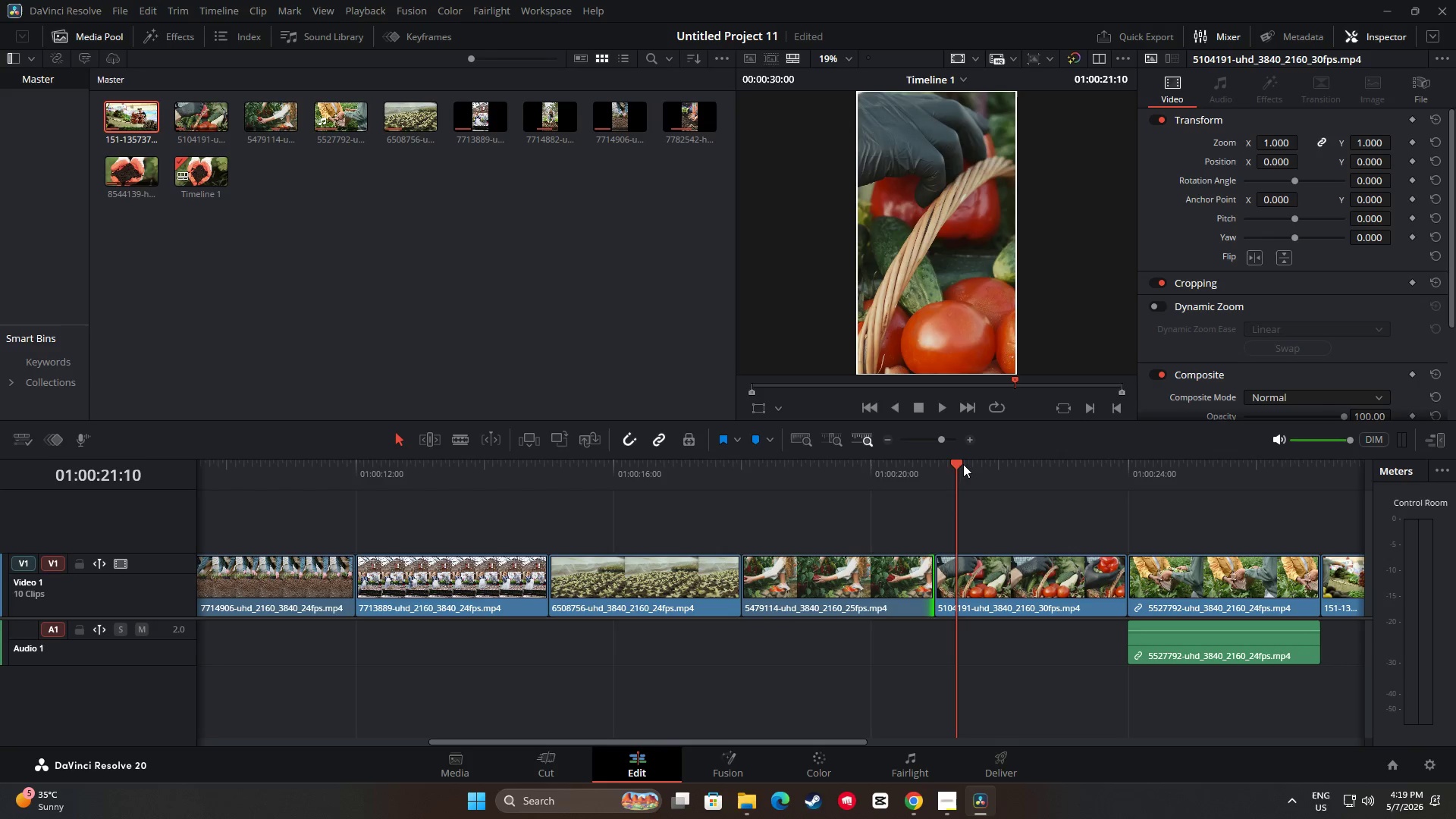 
left_click_drag(start_coordinate=[962, 463], to_coordinate=[720, 469])
 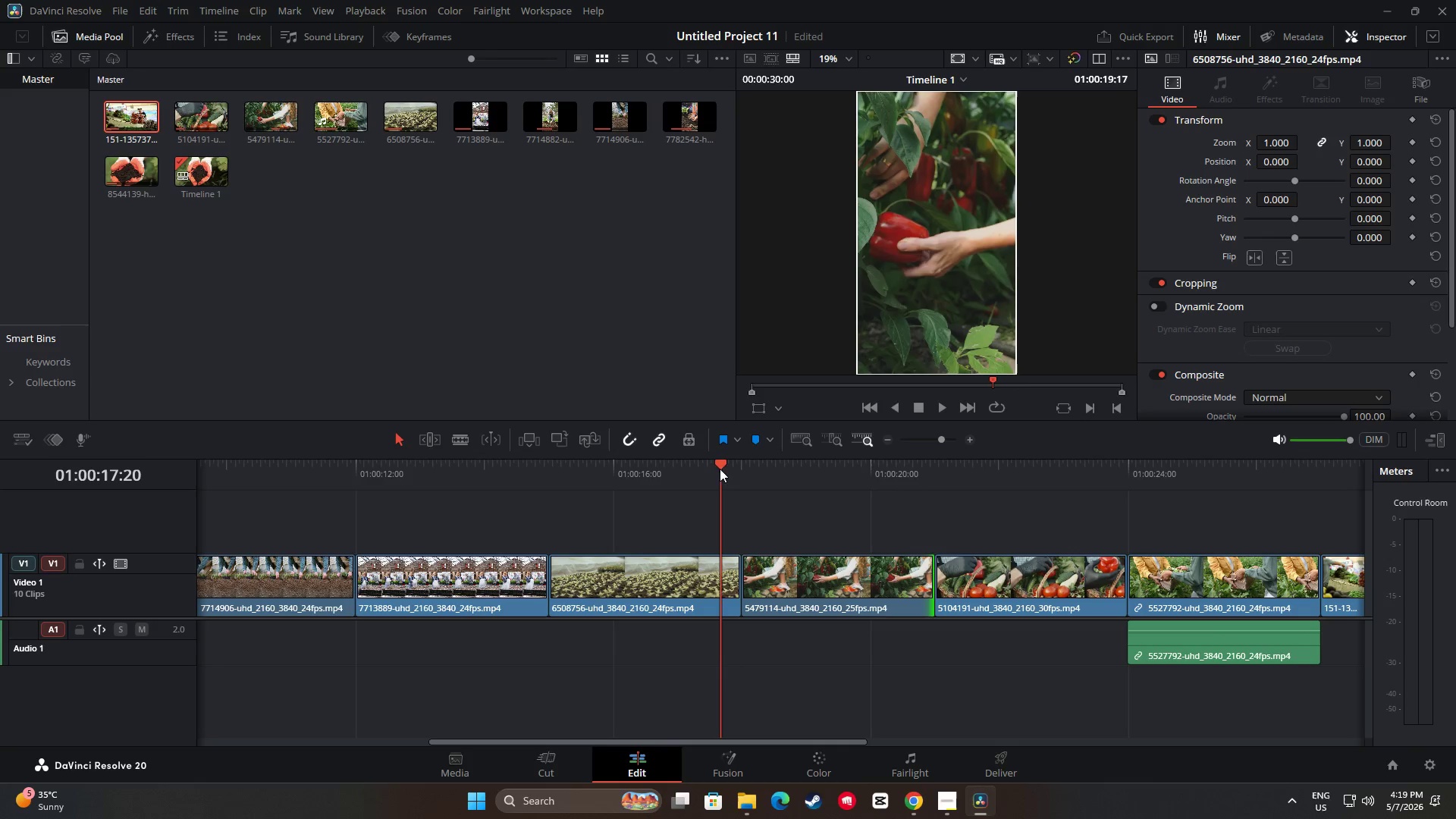 
key(Space)
 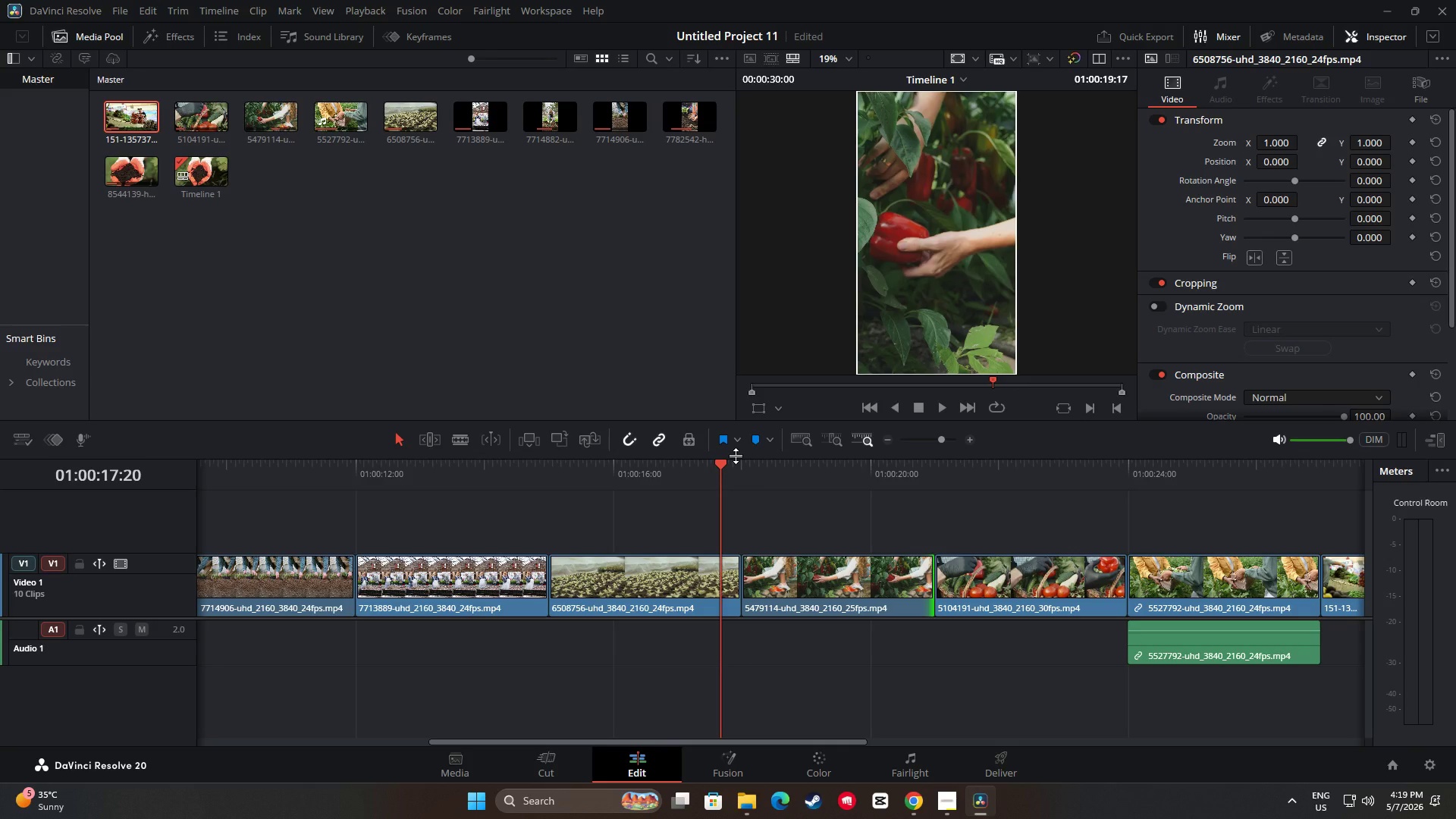 
key(Space)
 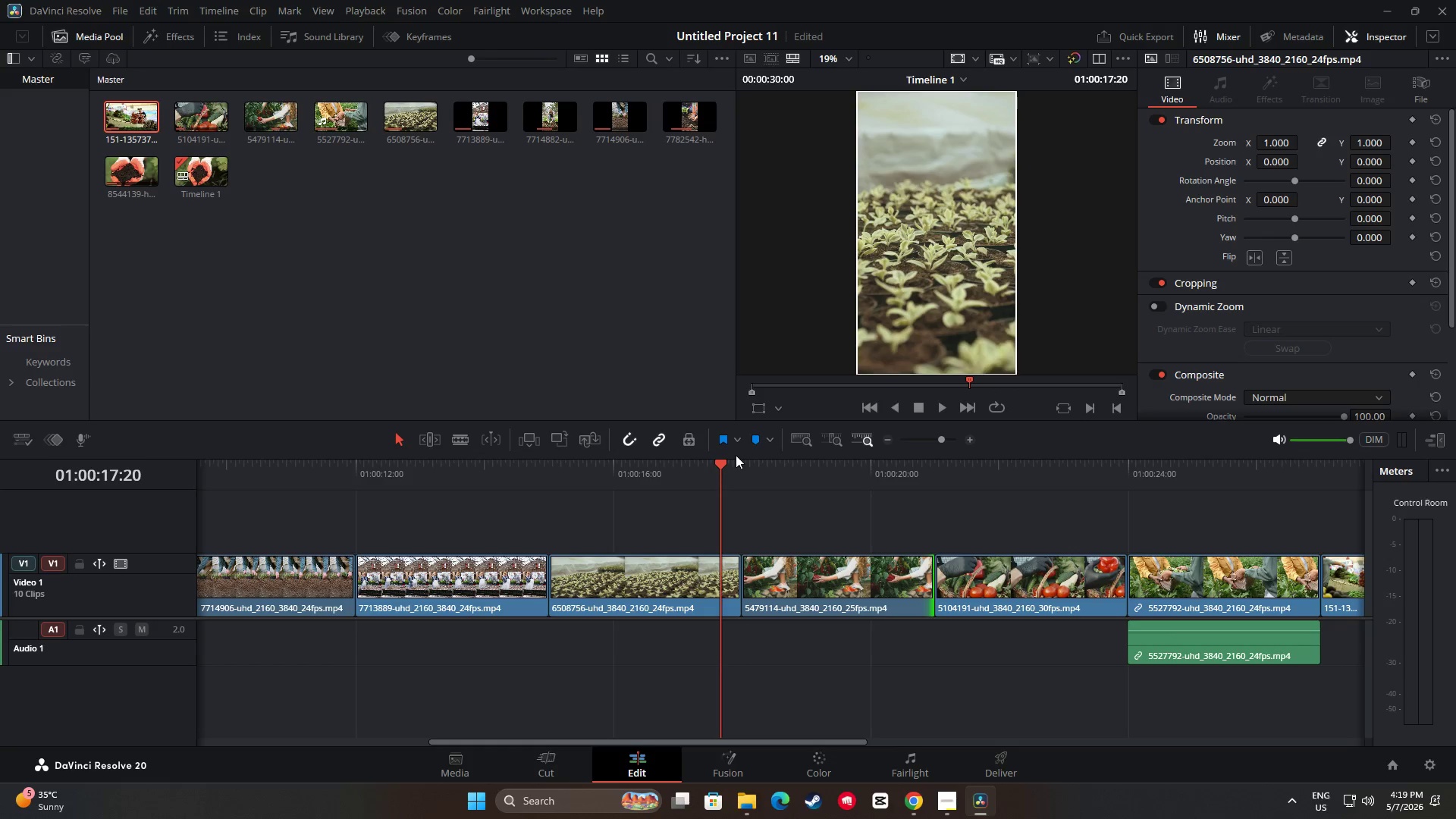 
key(Space)
 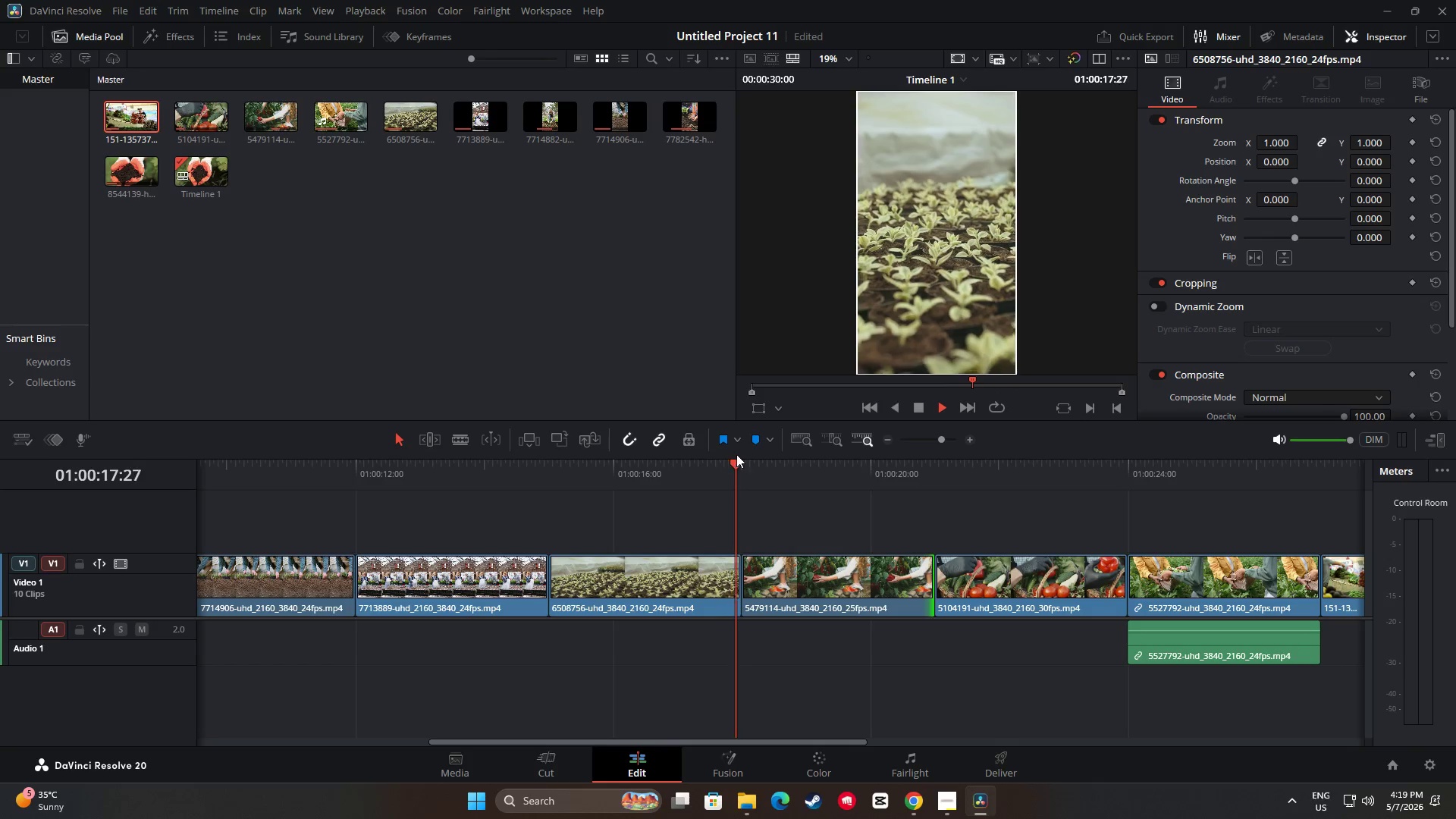 
key(Space)
 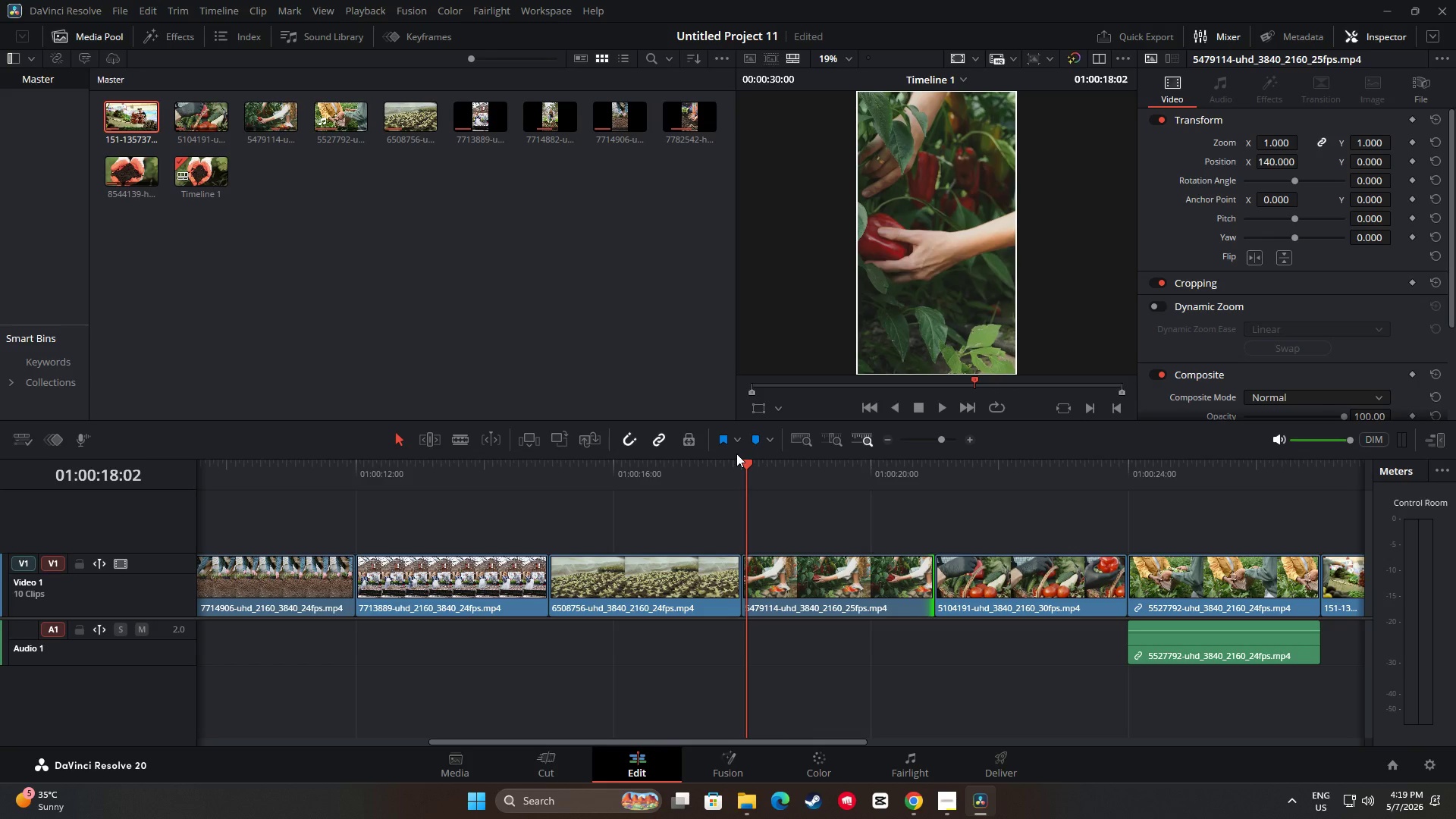 
key(Space)
 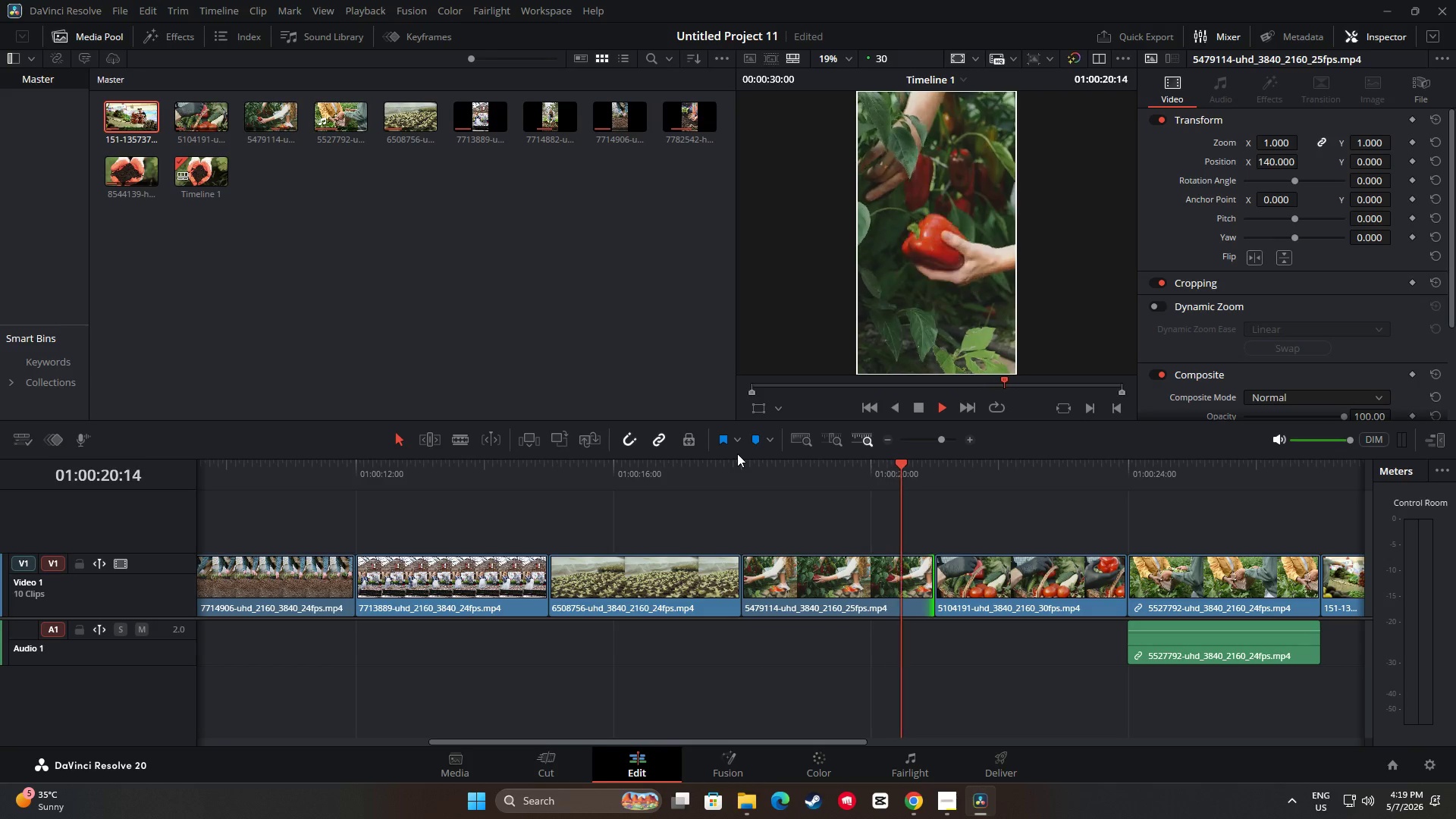 
key(Space)
 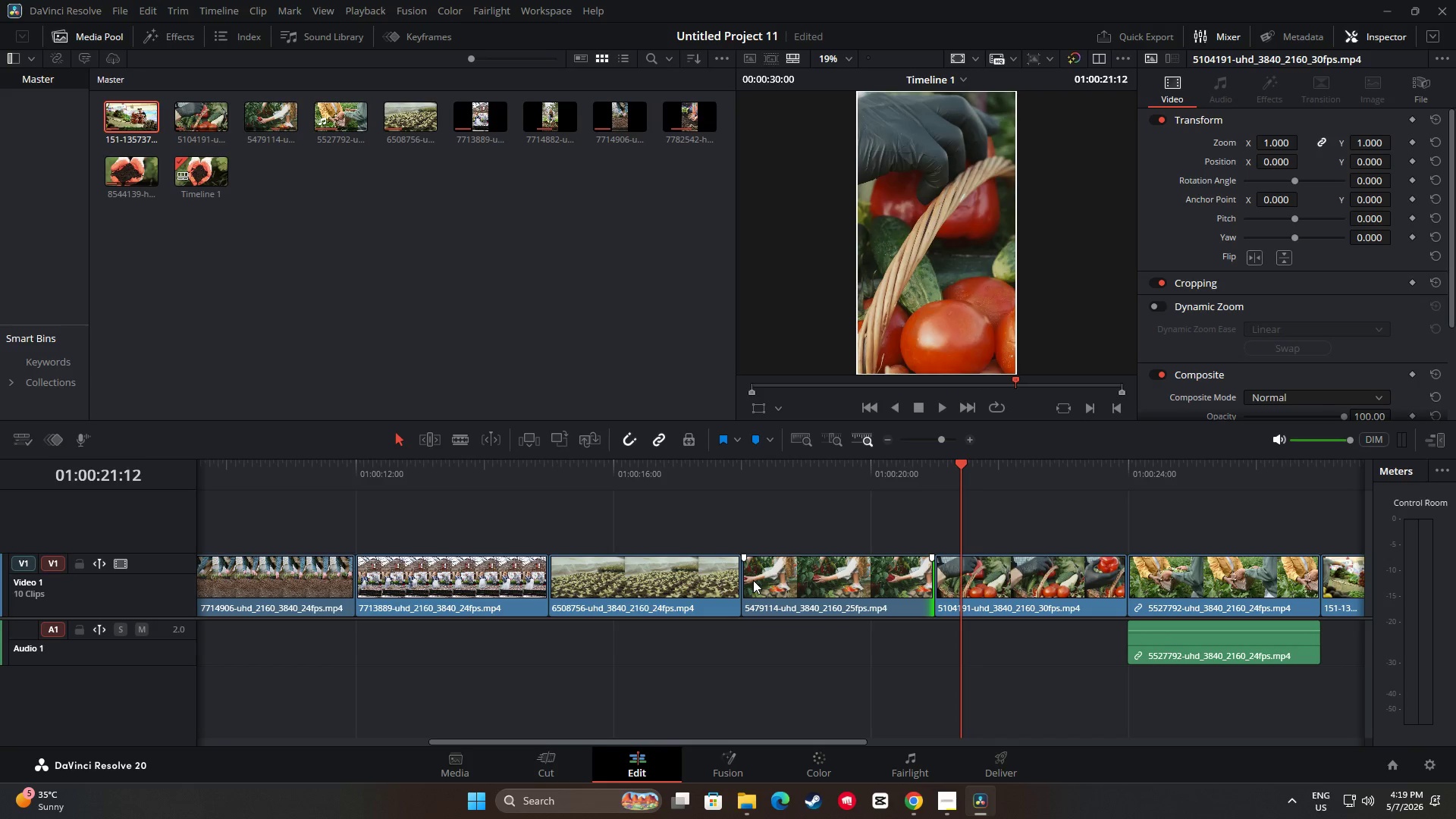 
left_click_drag(start_coordinate=[752, 579], to_coordinate=[791, 579])
 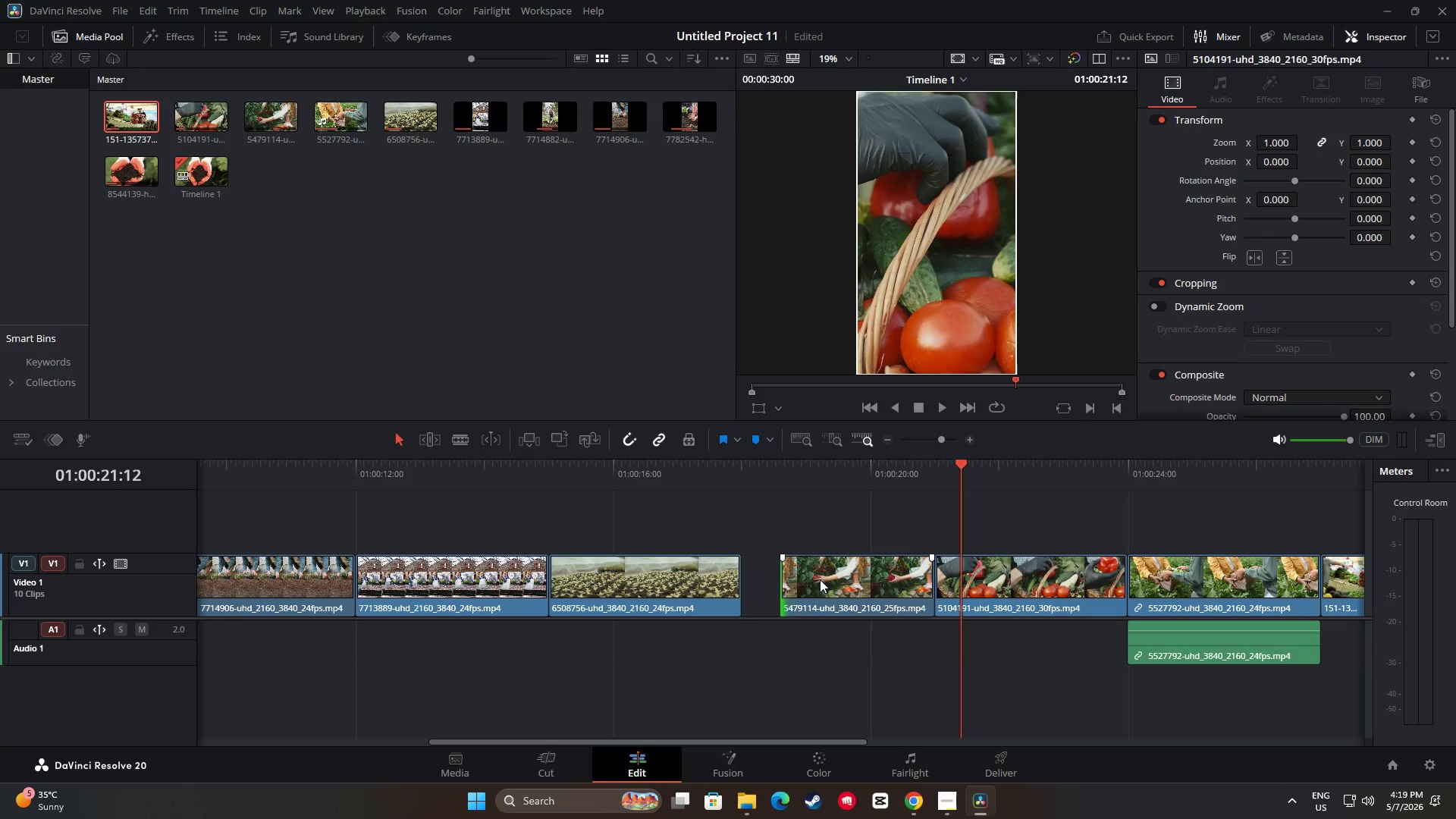 
left_click_drag(start_coordinate=[830, 577], to_coordinate=[788, 574])
 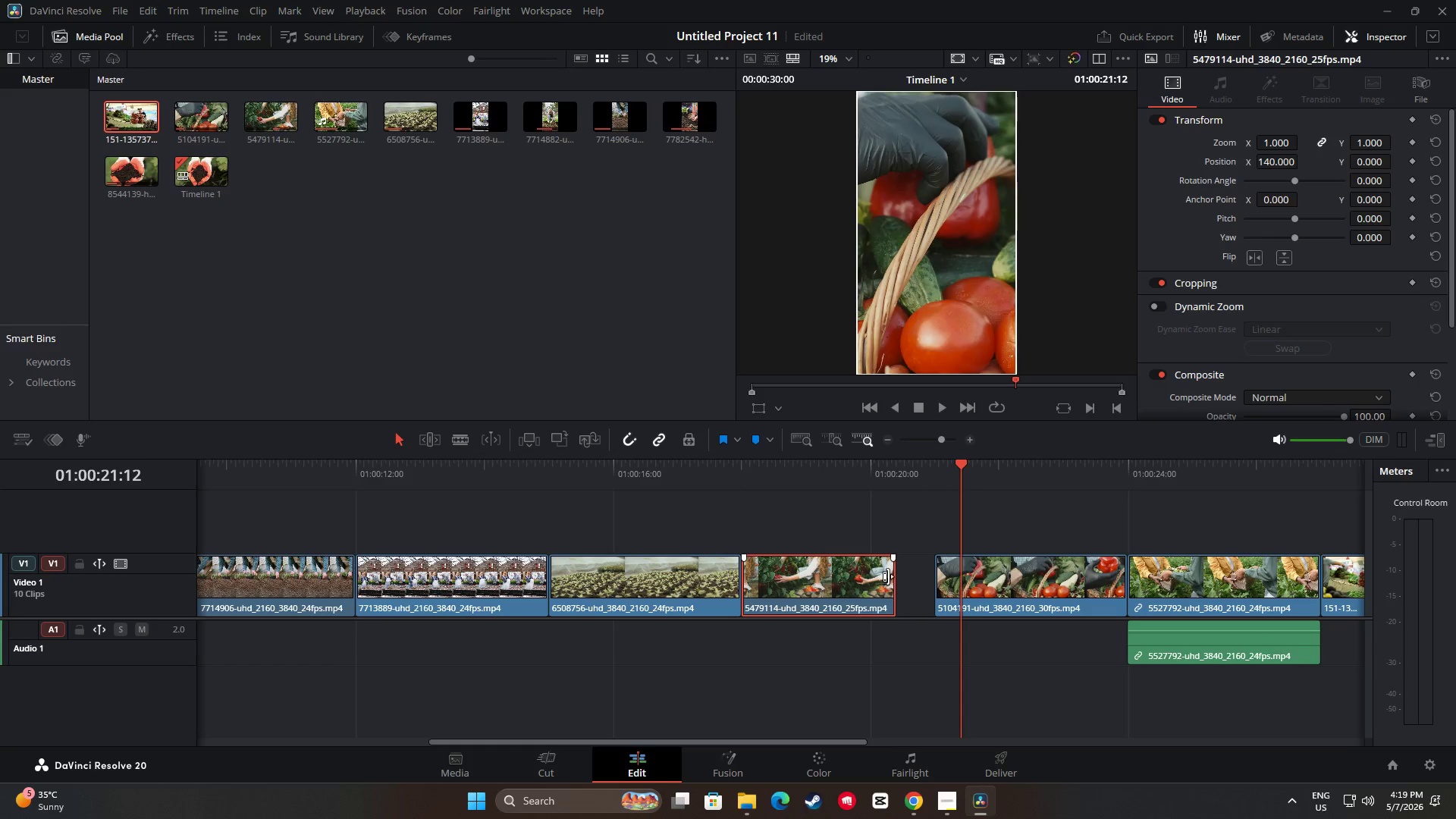 
left_click_drag(start_coordinate=[890, 576], to_coordinate=[929, 578])
 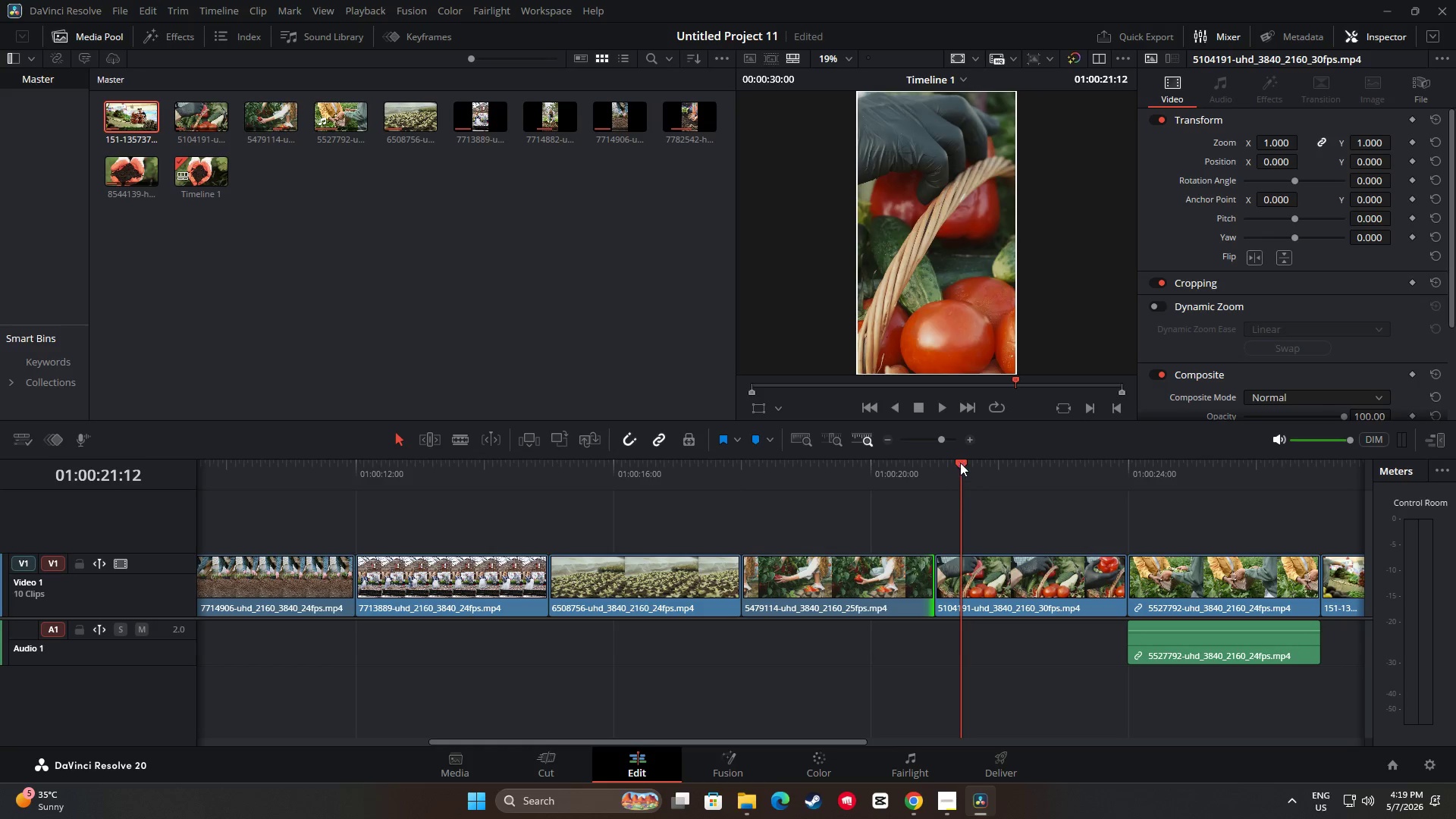 
left_click_drag(start_coordinate=[960, 463], to_coordinate=[746, 463])
 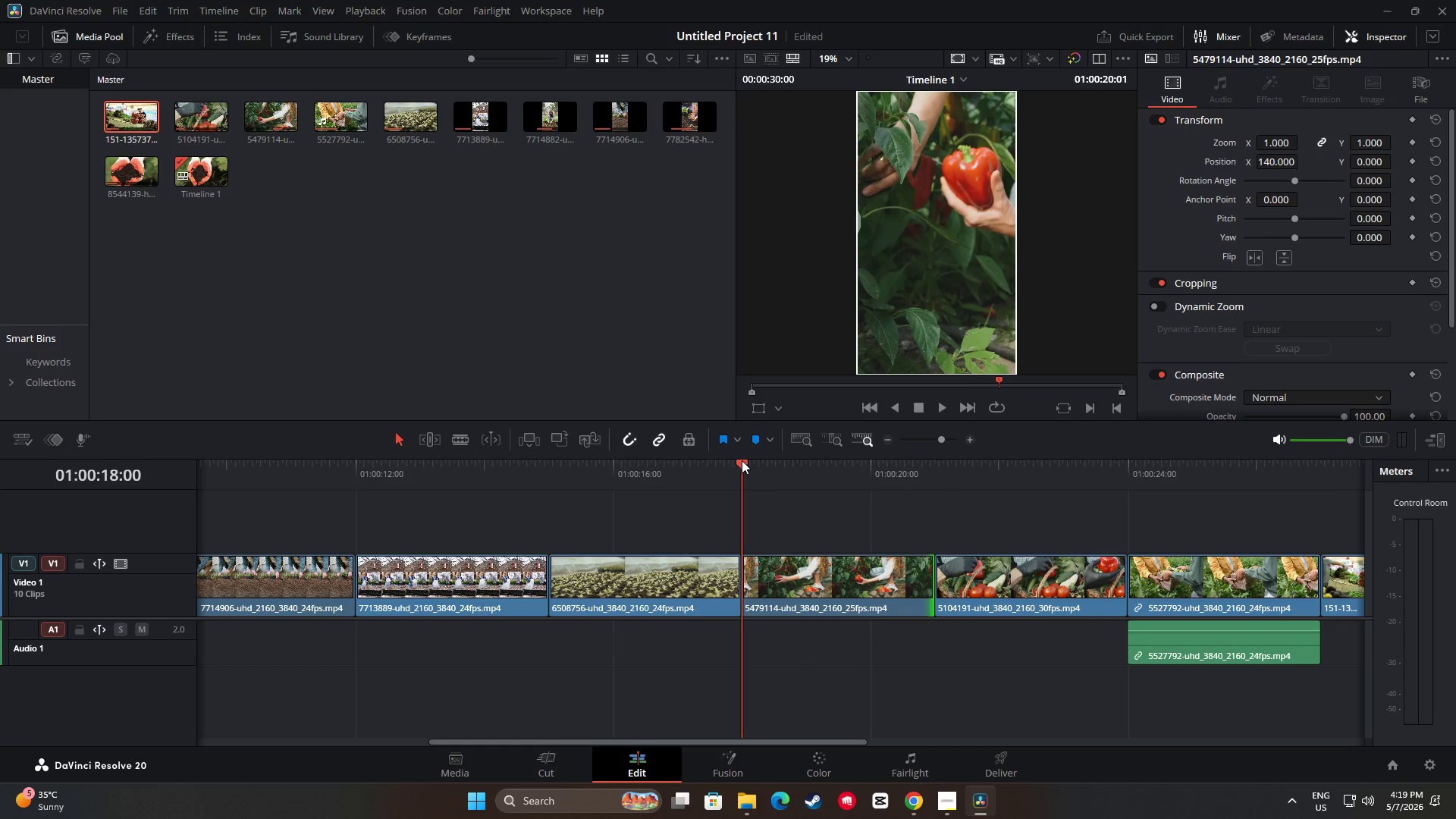 
key(Space)
 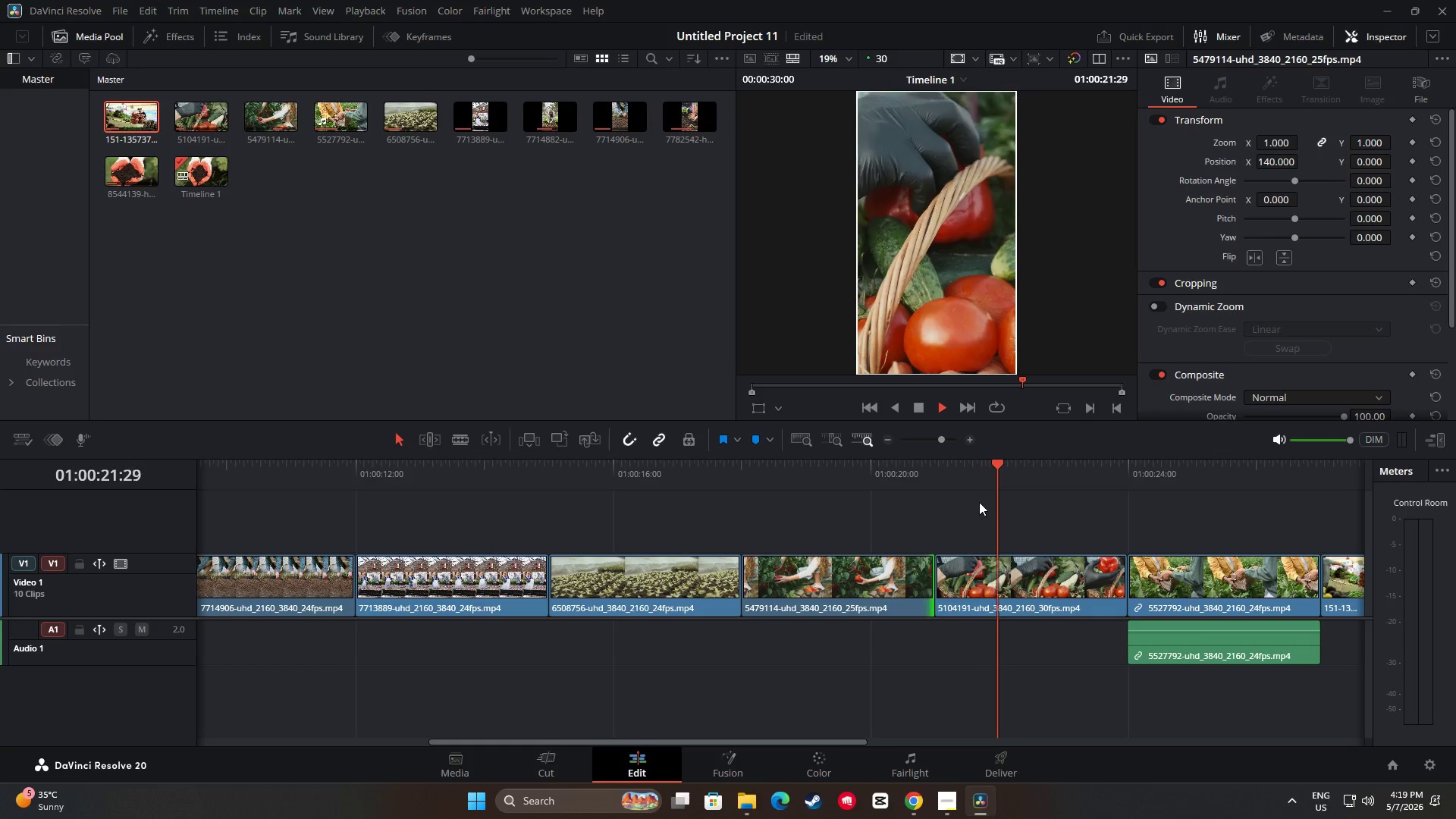 
wait(5.42)
 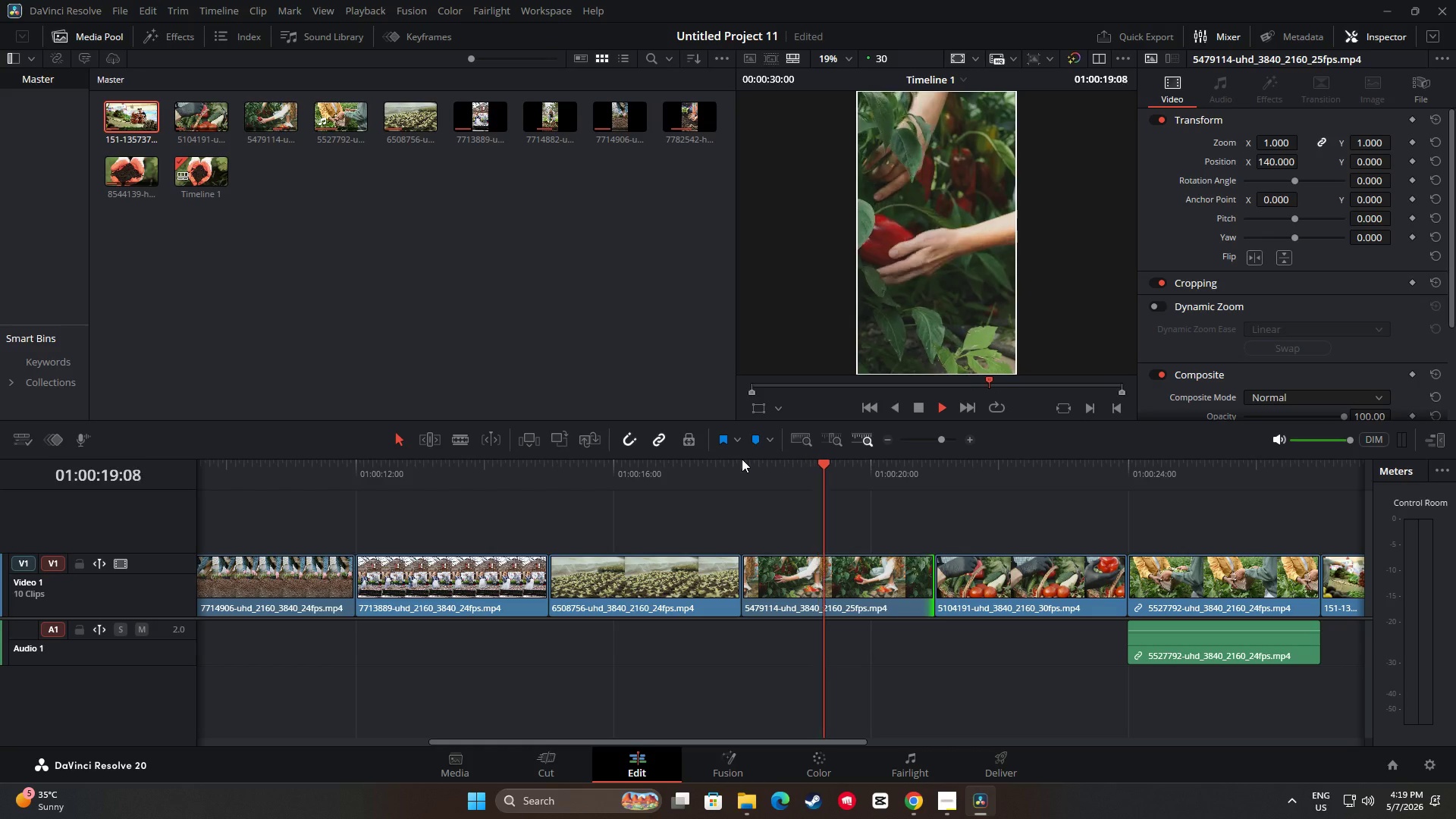 
key(Space)
 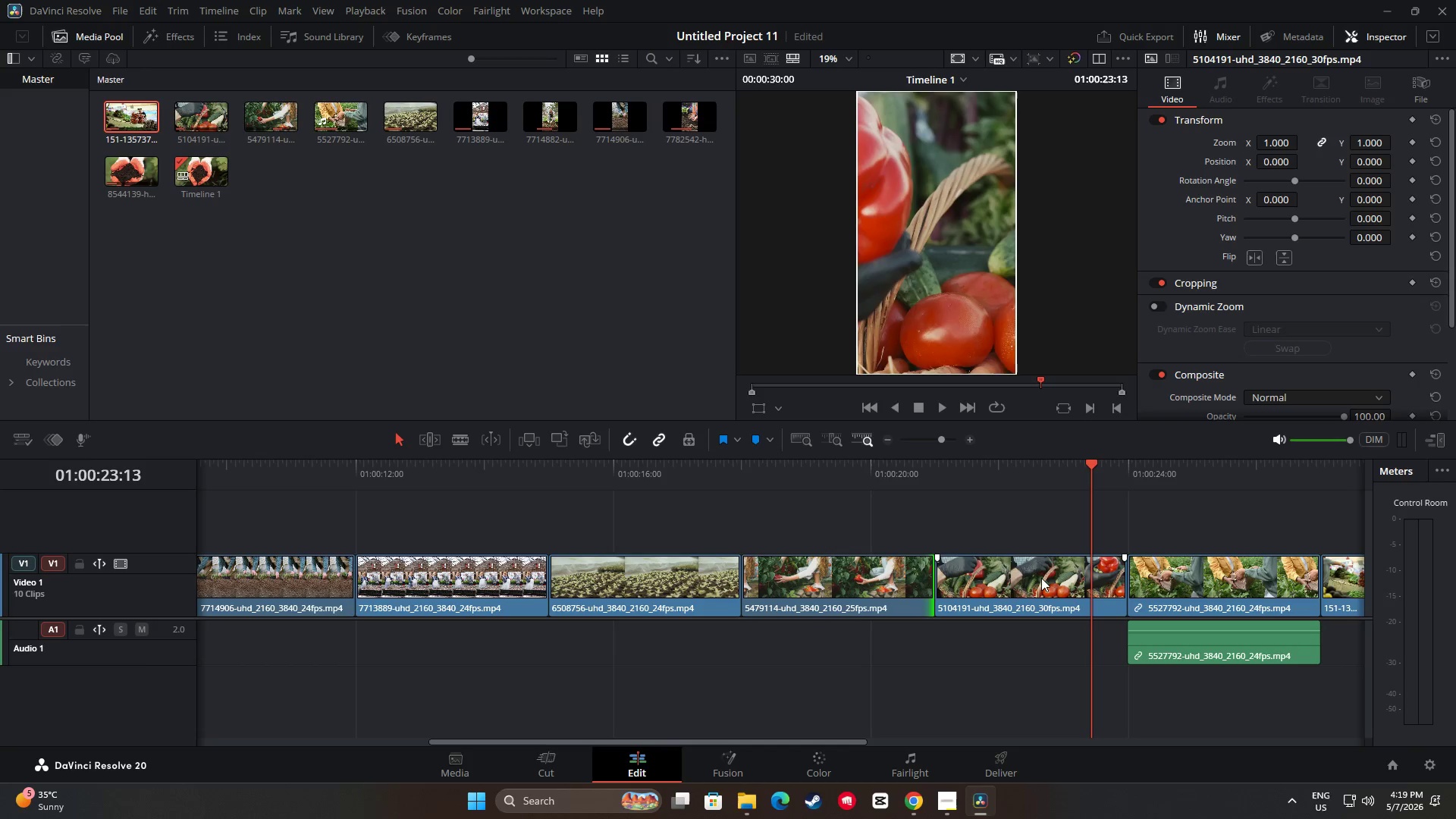 
left_click([1041, 578])
 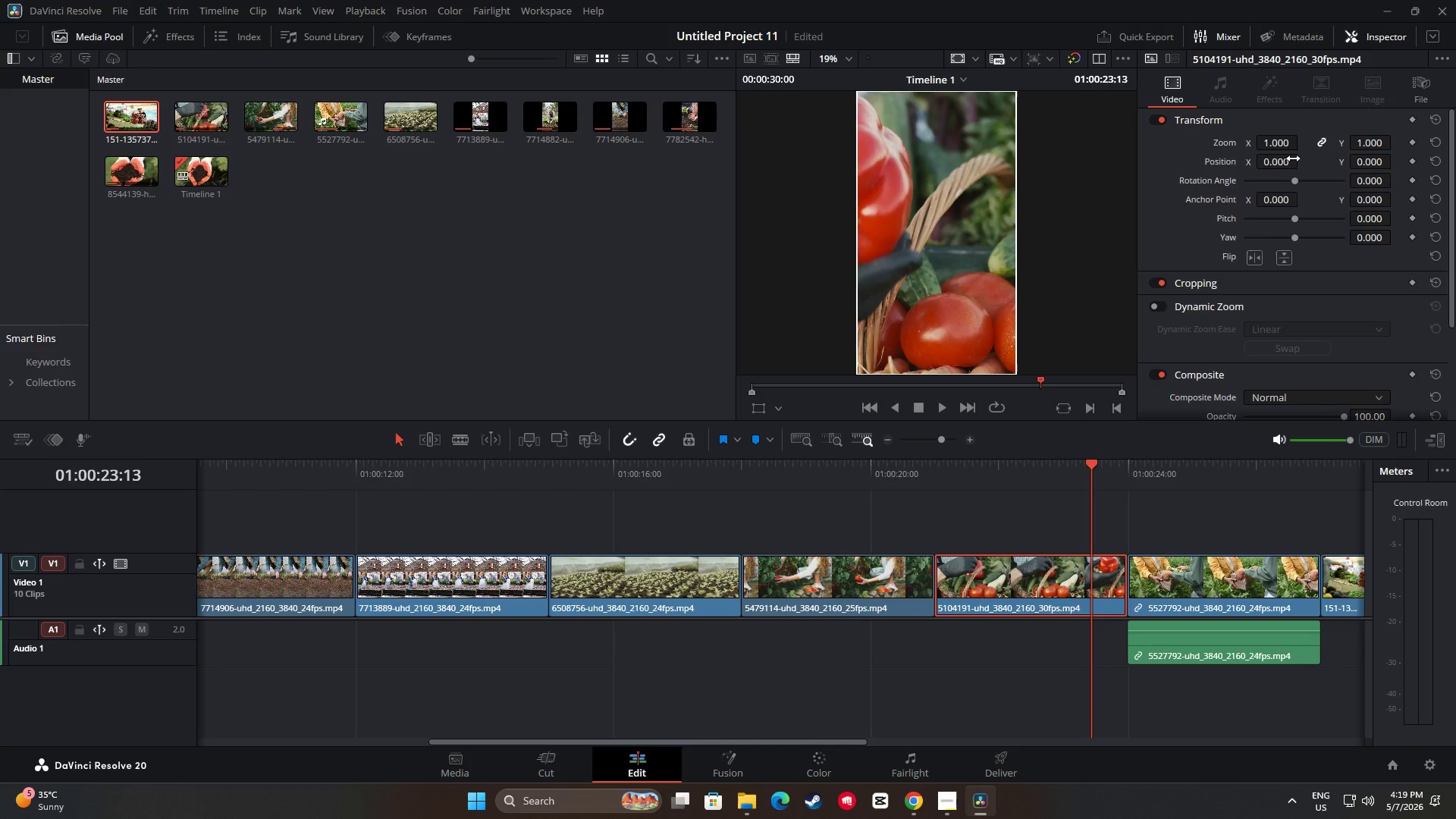 
left_click_drag(start_coordinate=[1281, 163], to_coordinate=[1398, 172])
 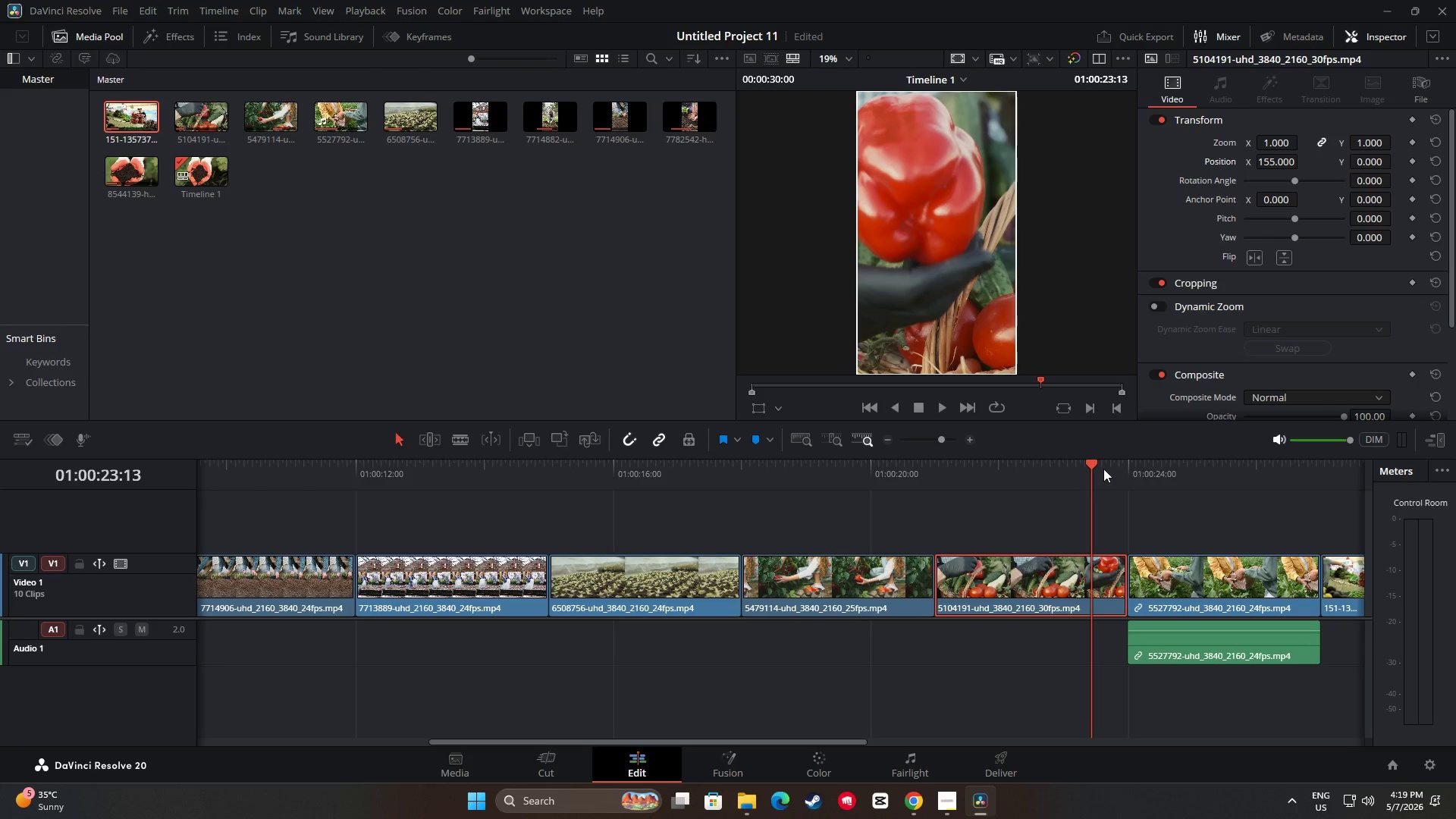 
left_click_drag(start_coordinate=[1103, 464], to_coordinate=[838, 472])
 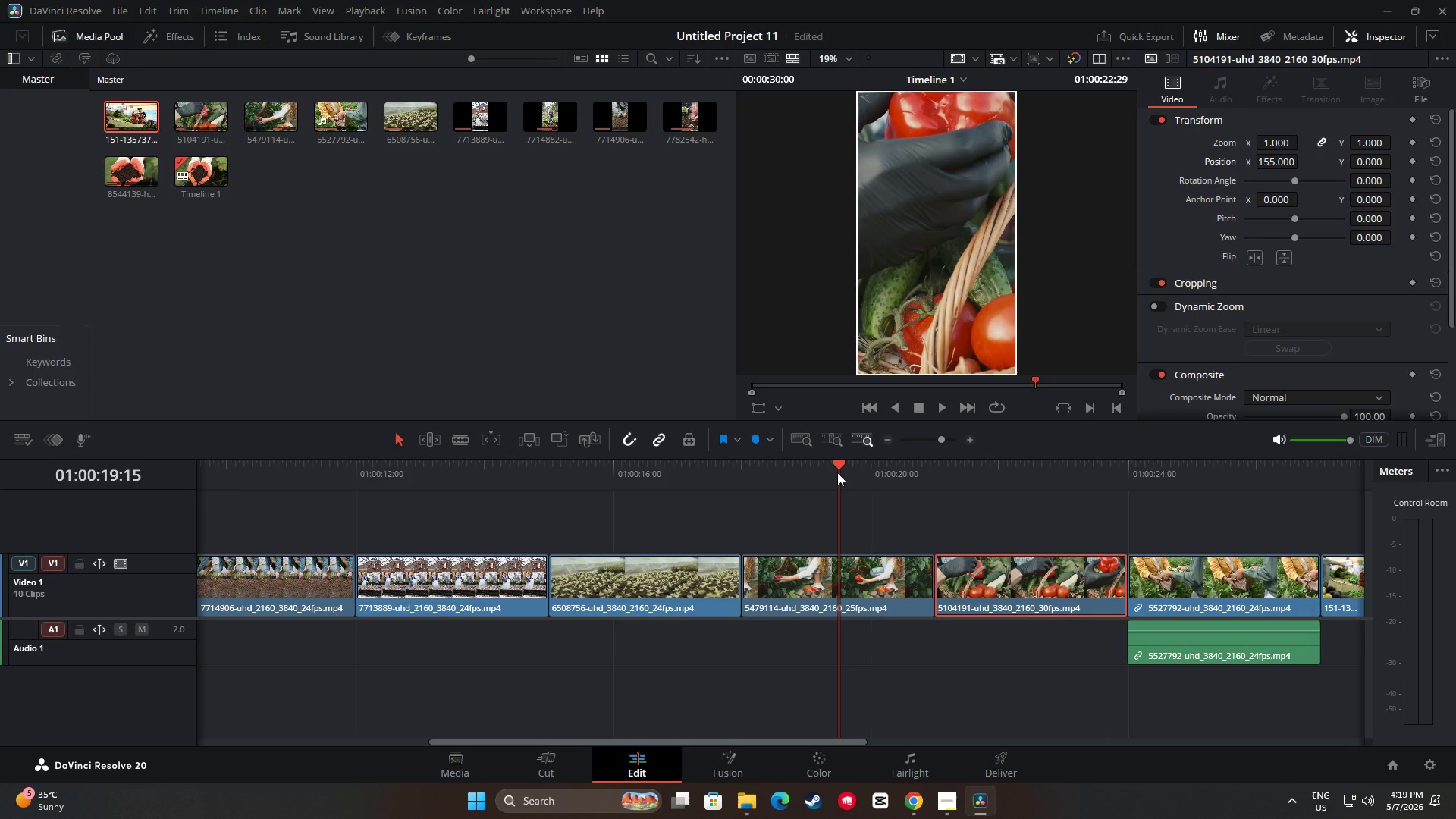 
key(Space)
 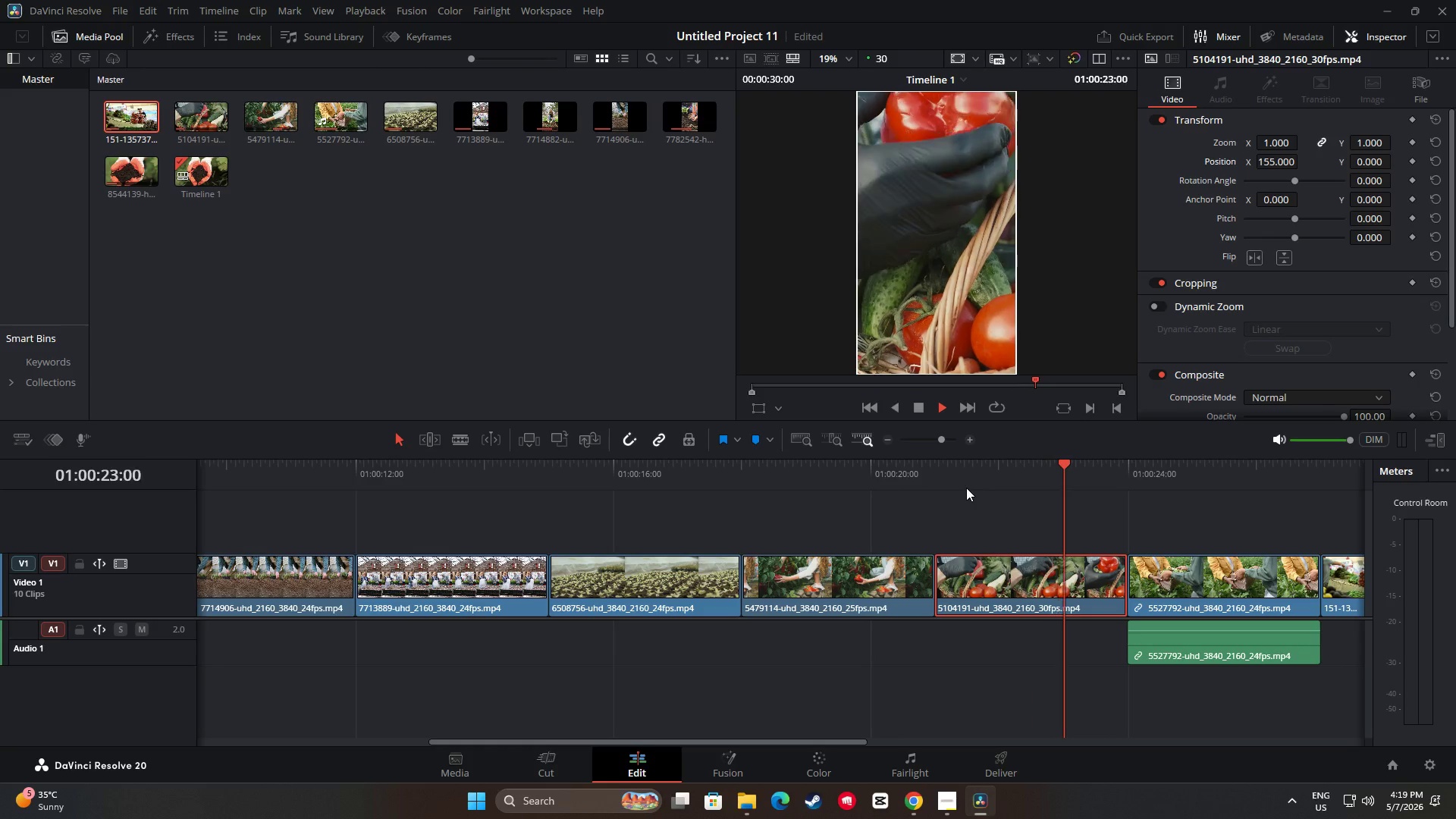 
wait(5.12)
 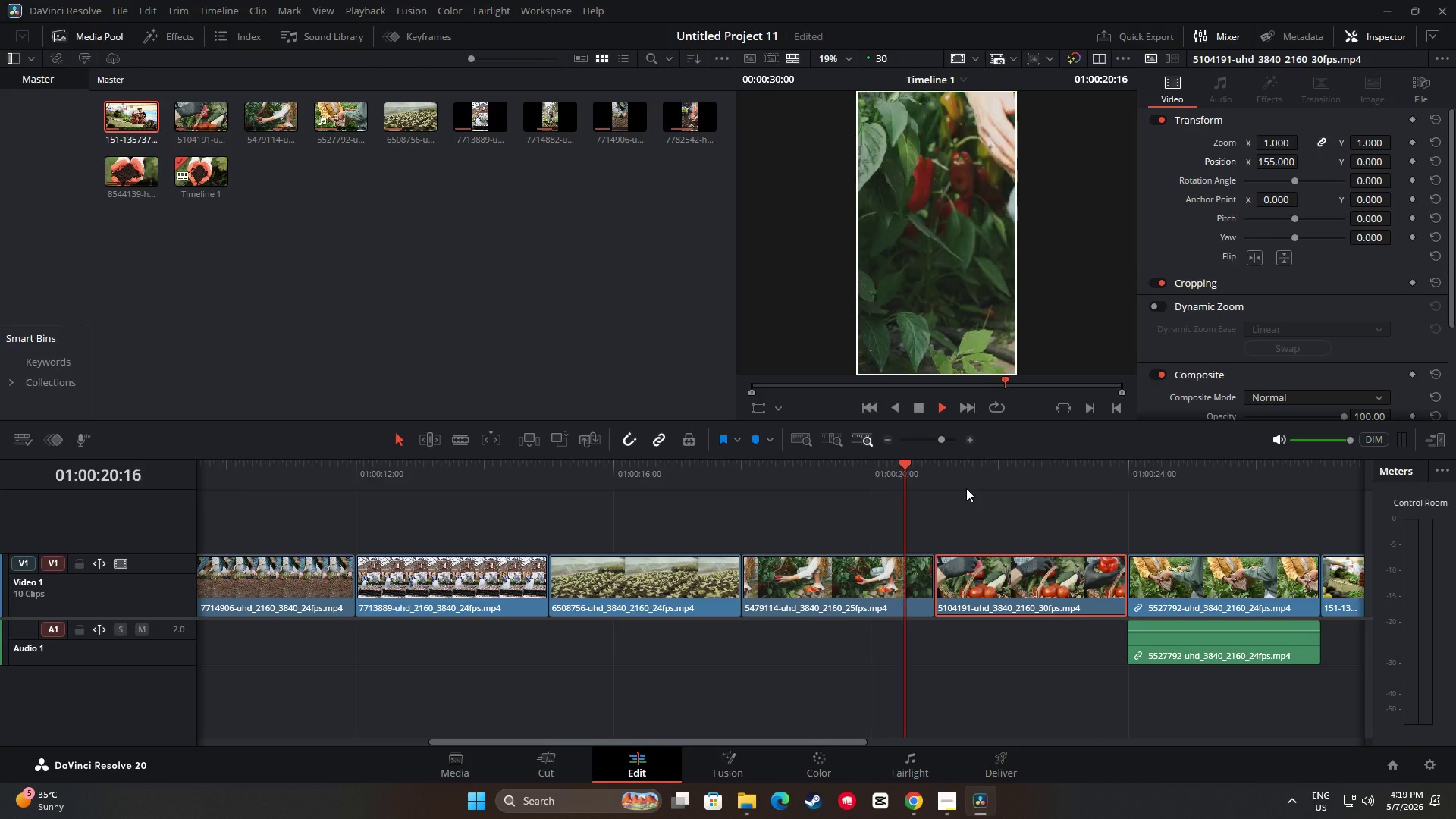 
key(Space)
 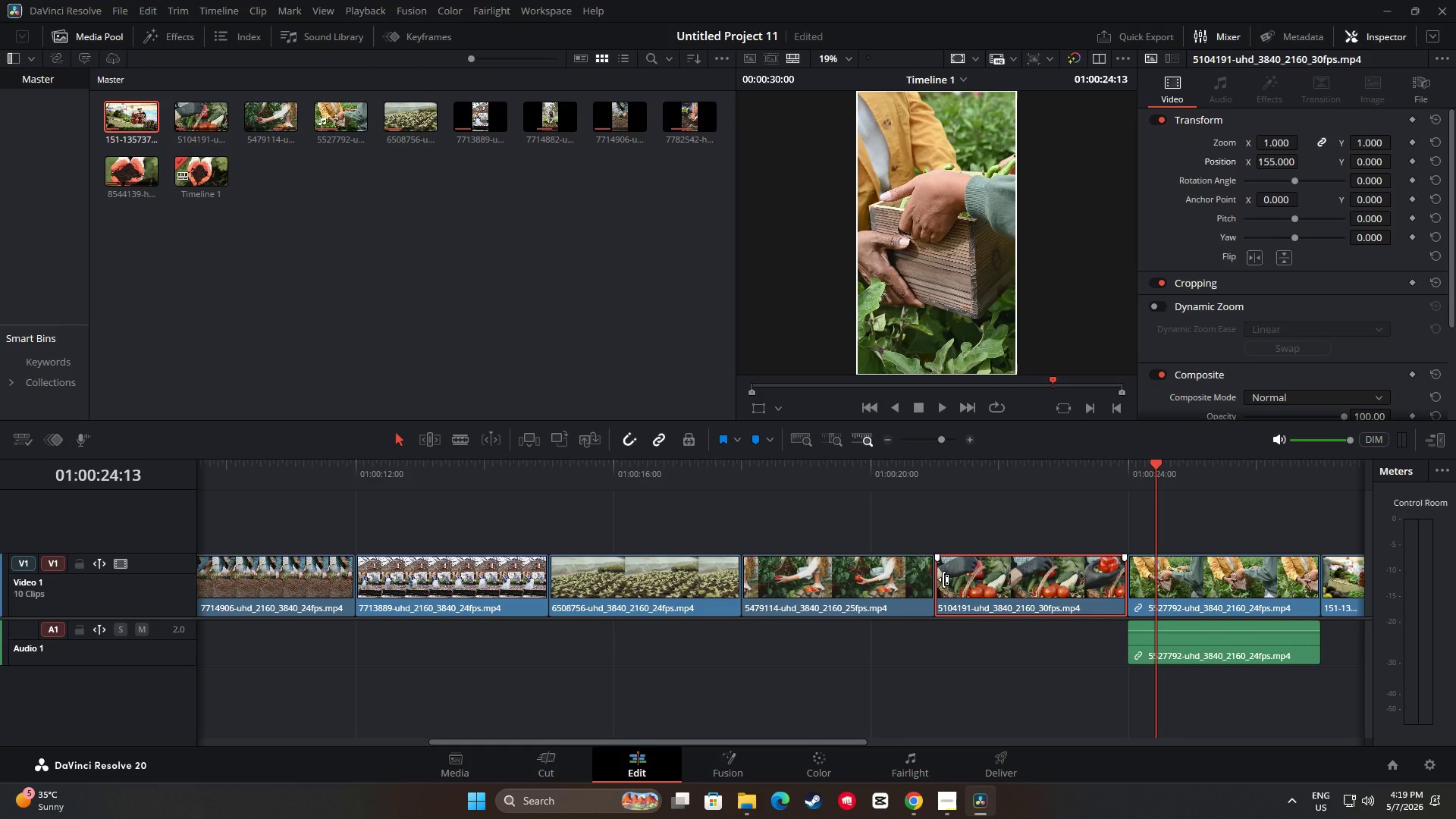 
left_click_drag(start_coordinate=[943, 579], to_coordinate=[962, 579])
 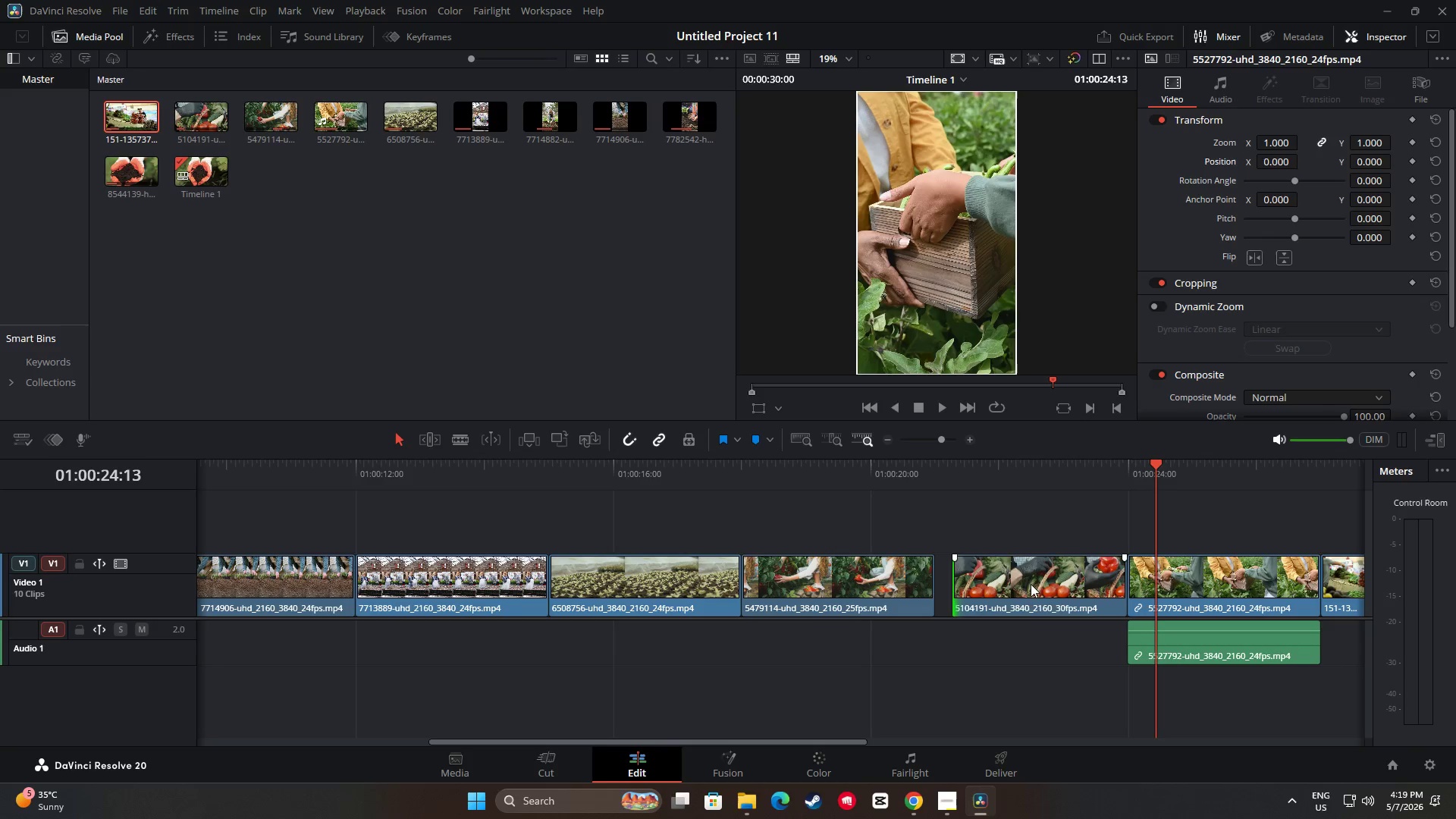 
left_click_drag(start_coordinate=[1031, 584], to_coordinate=[1016, 583])
 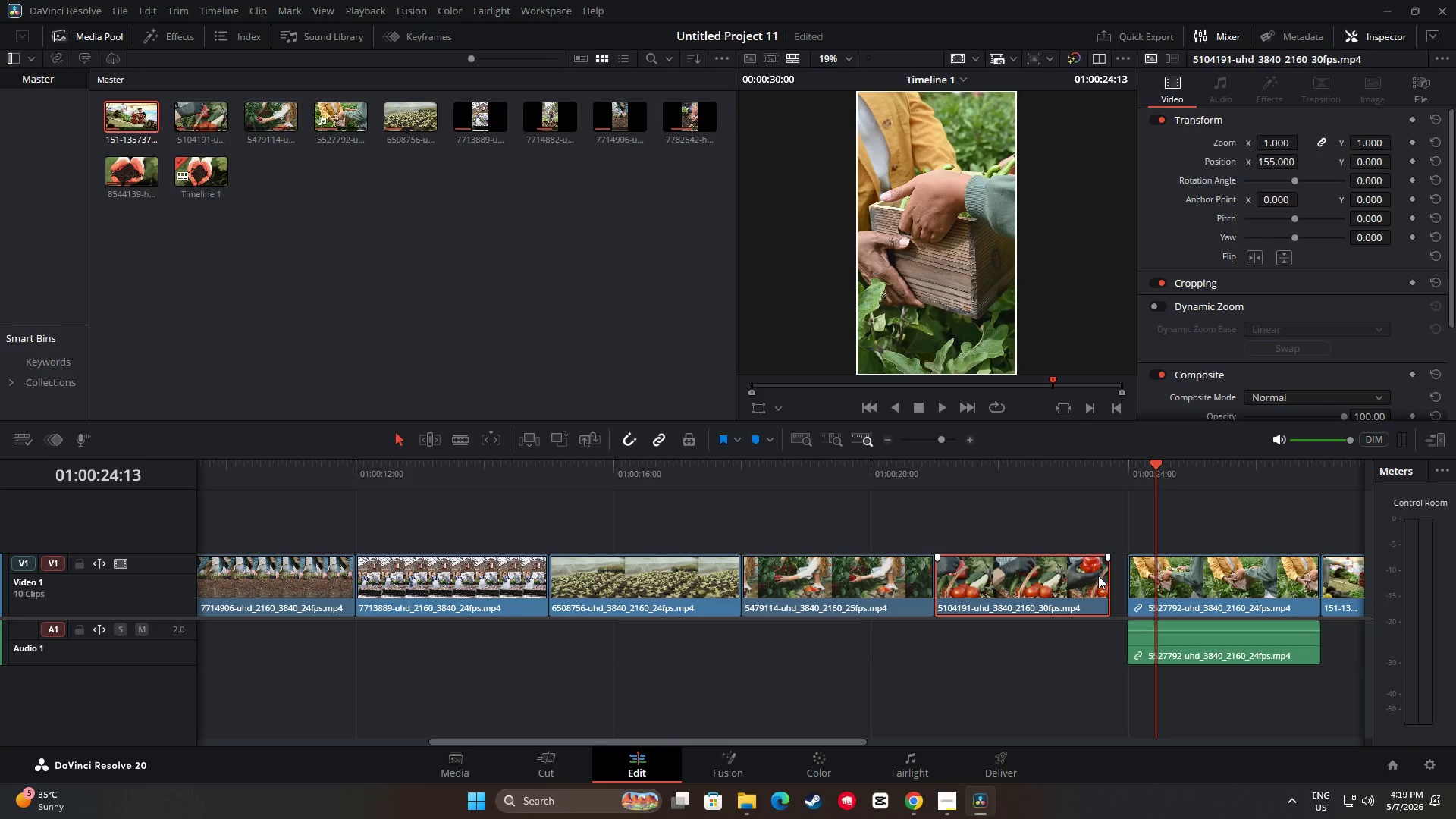 
left_click_drag(start_coordinate=[1098, 576], to_coordinate=[1104, 576])
 